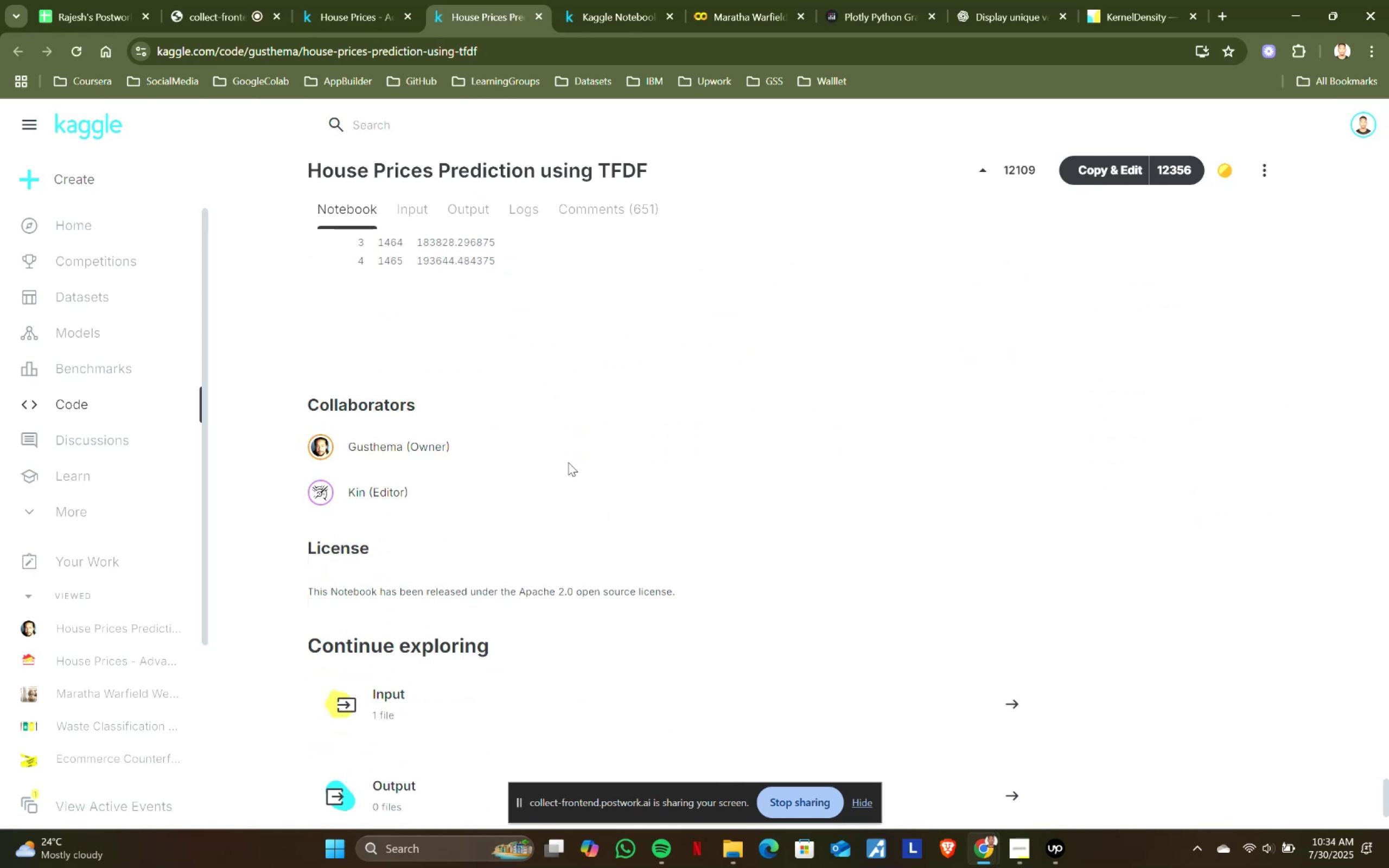 
scroll: coordinate [568, 462], scroll_direction: up, amount: 44.0
 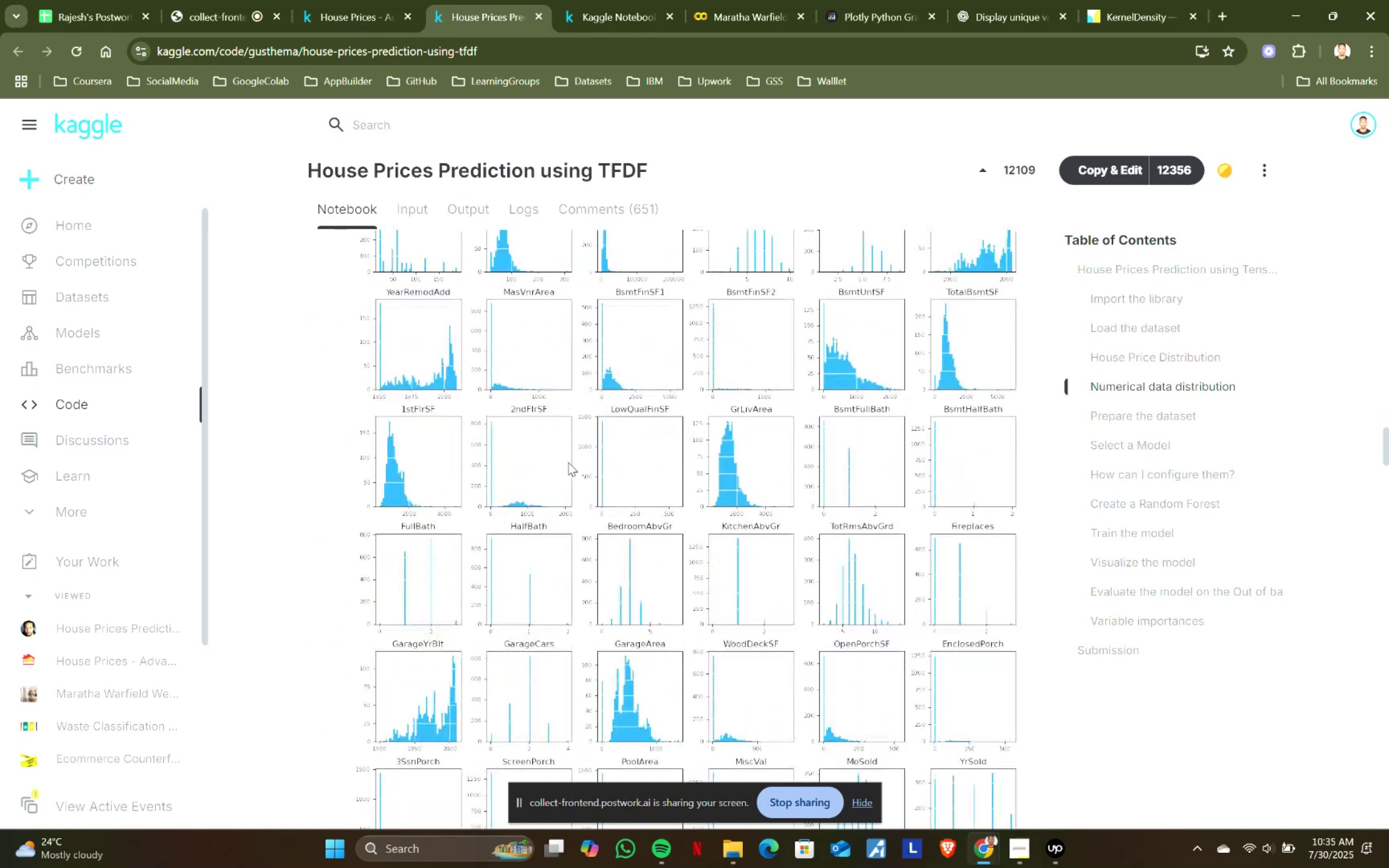 
scroll: coordinate [568, 462], scroll_direction: down, amount: 6.0
 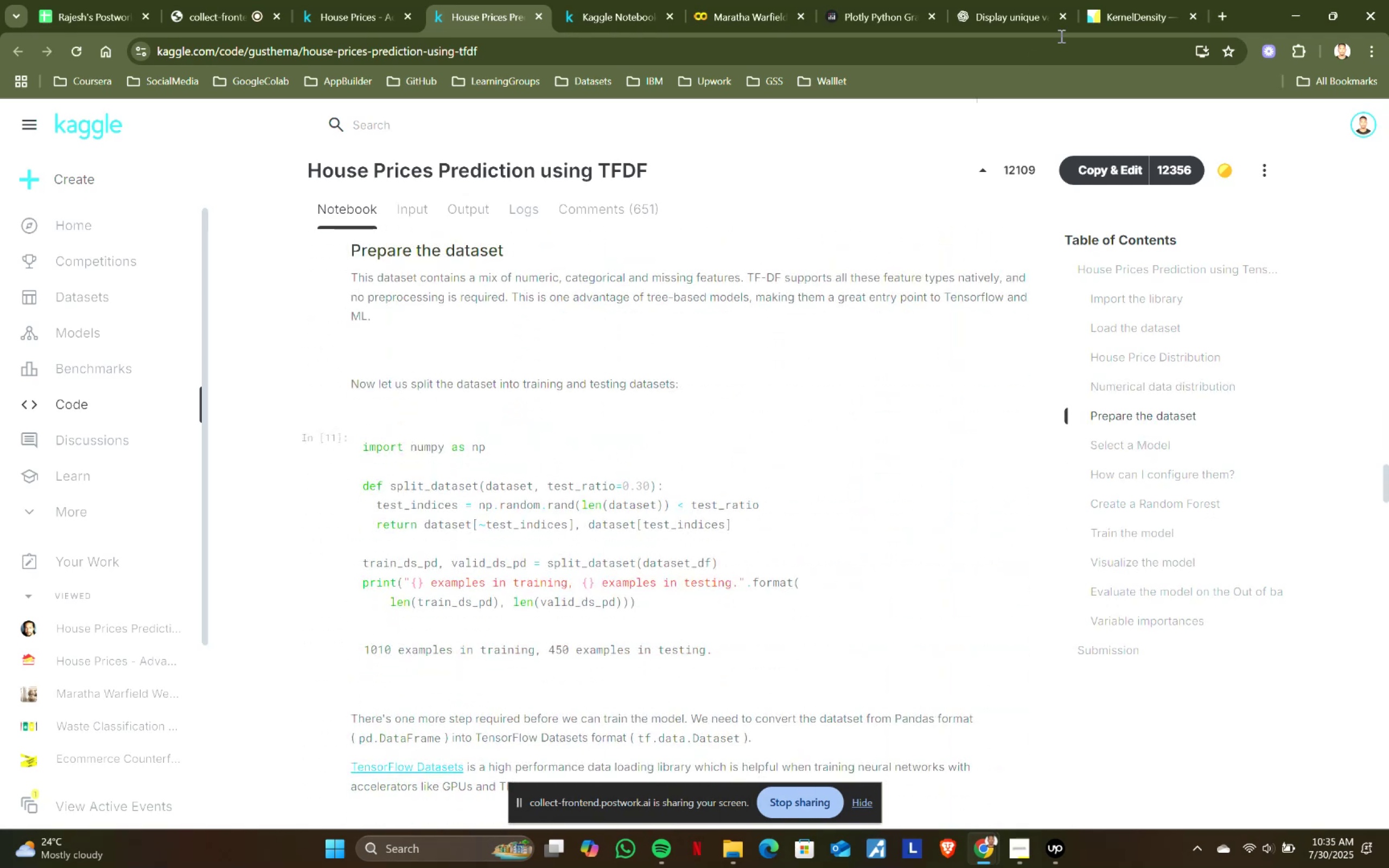 
wait(5.5)
 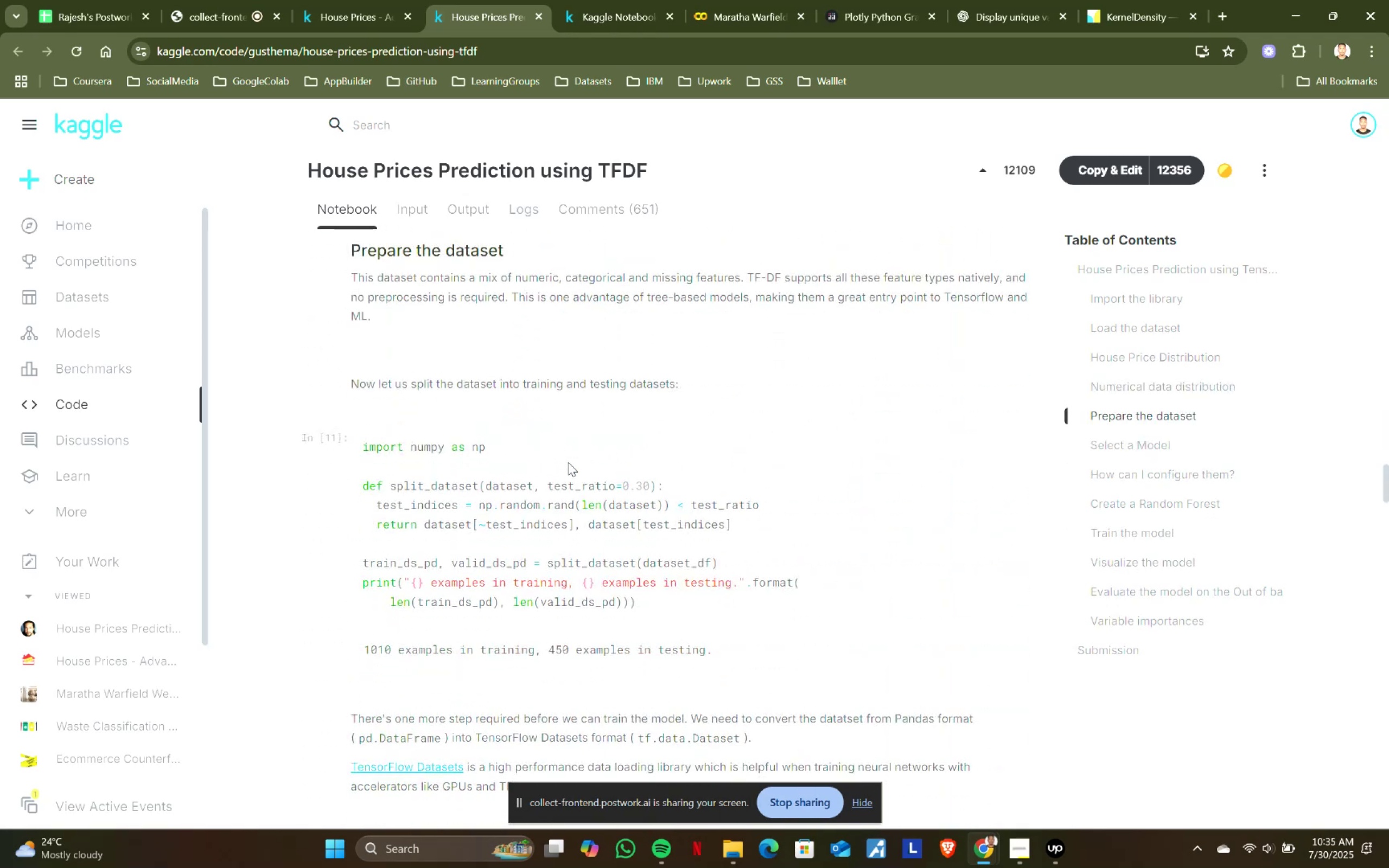 
left_click([993, 0])
 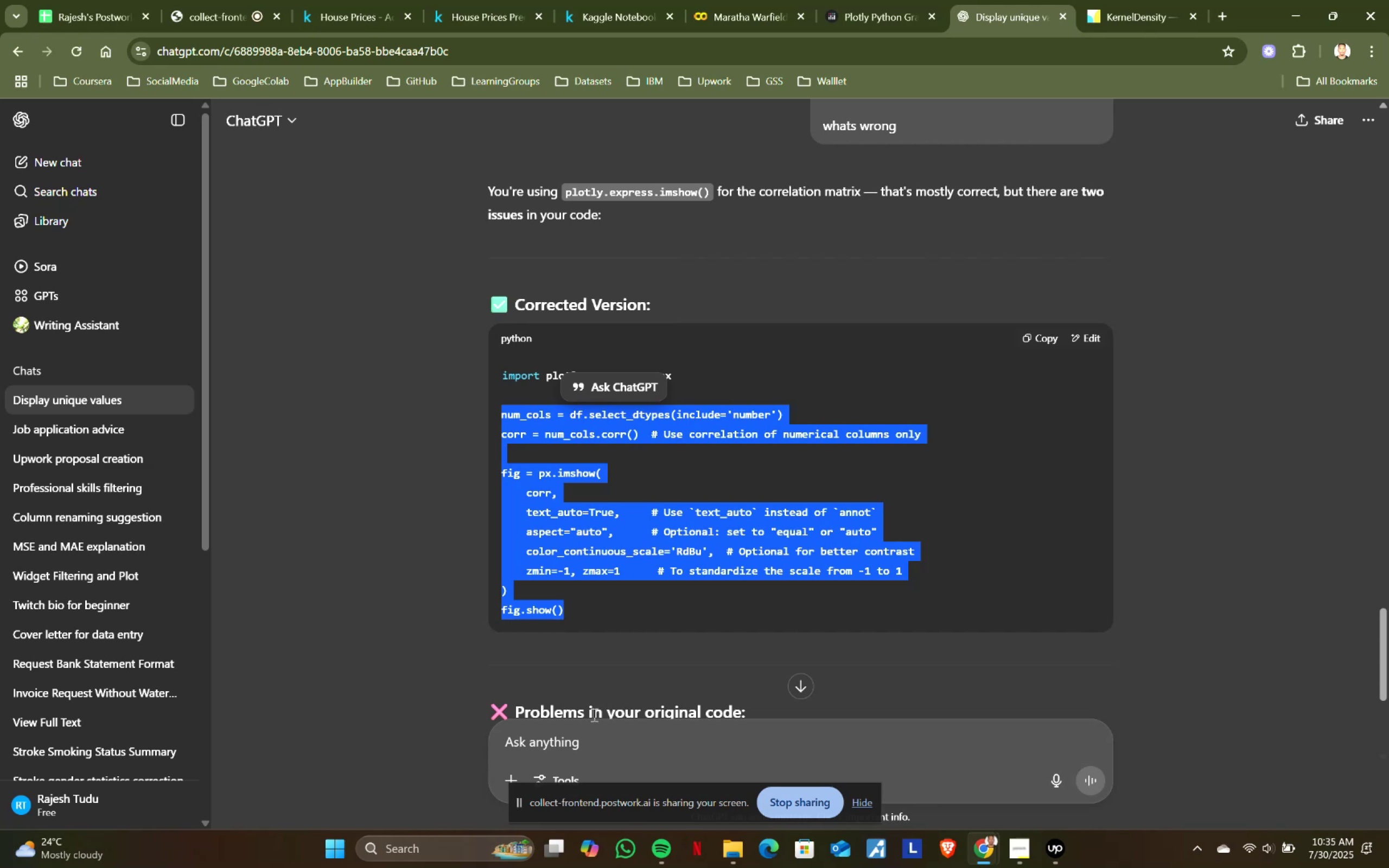 
left_click([587, 737])
 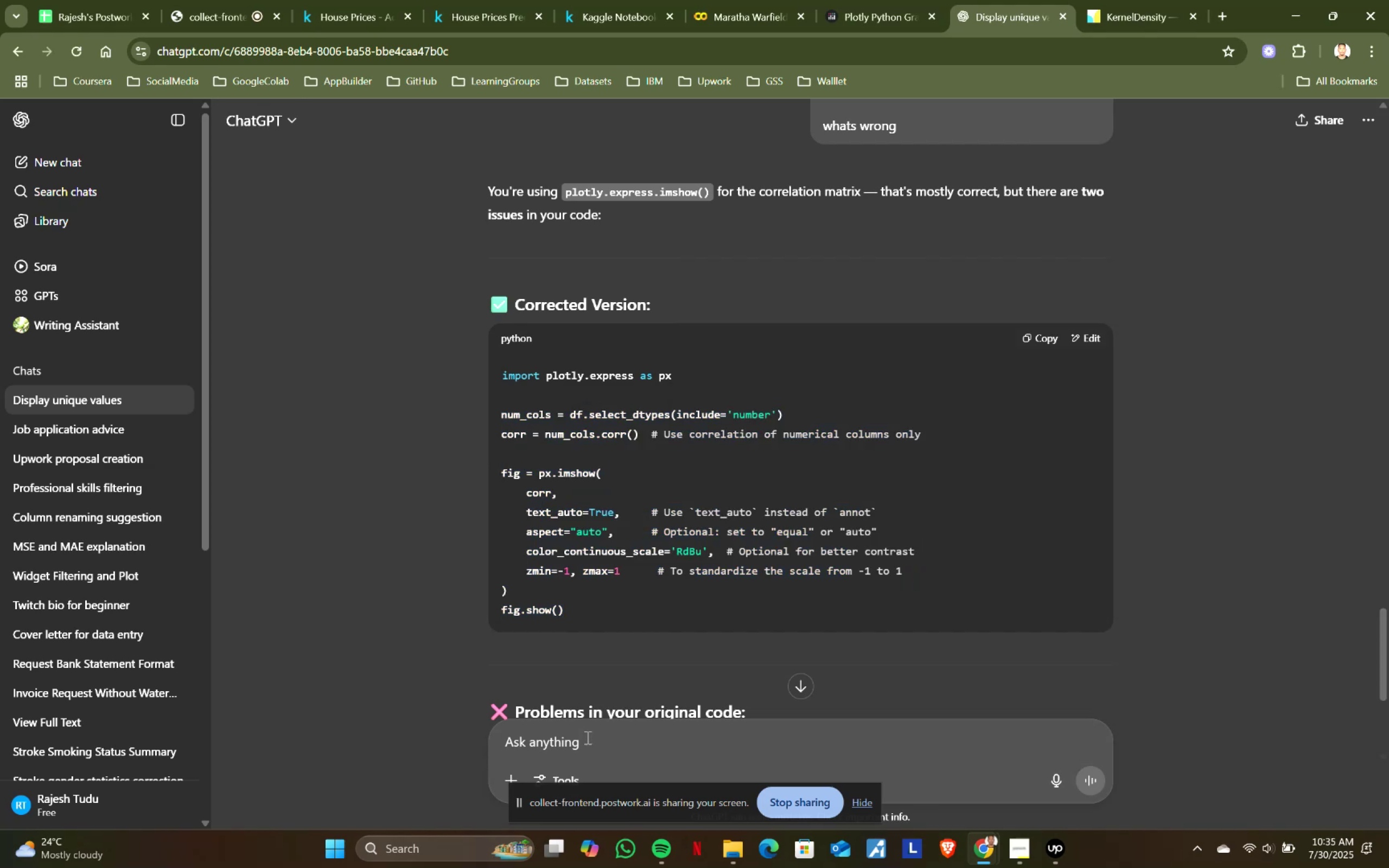 
type( )
key(Backspace)
type(i ahve )
key(Backspace)
key(Backspace)
key(Backspace)
key(Backspace)
key(Backspace)
type(a)
key(Backspace)
type(have many features in a datafrma l)
key(Backspace)
key(Backspace)
key(Backspace)
key(Backspace)
type(ame  like about 80 features how do i know that which featu)
key(Backspace)
key(Backspace)
key(Backspace)
key(Backspace)
key(Backspace)
key(Backspace)
type(to find which features are in)
key(Backspace)
type(mportant fo )
key(Backspace)
type(r the prediction)
 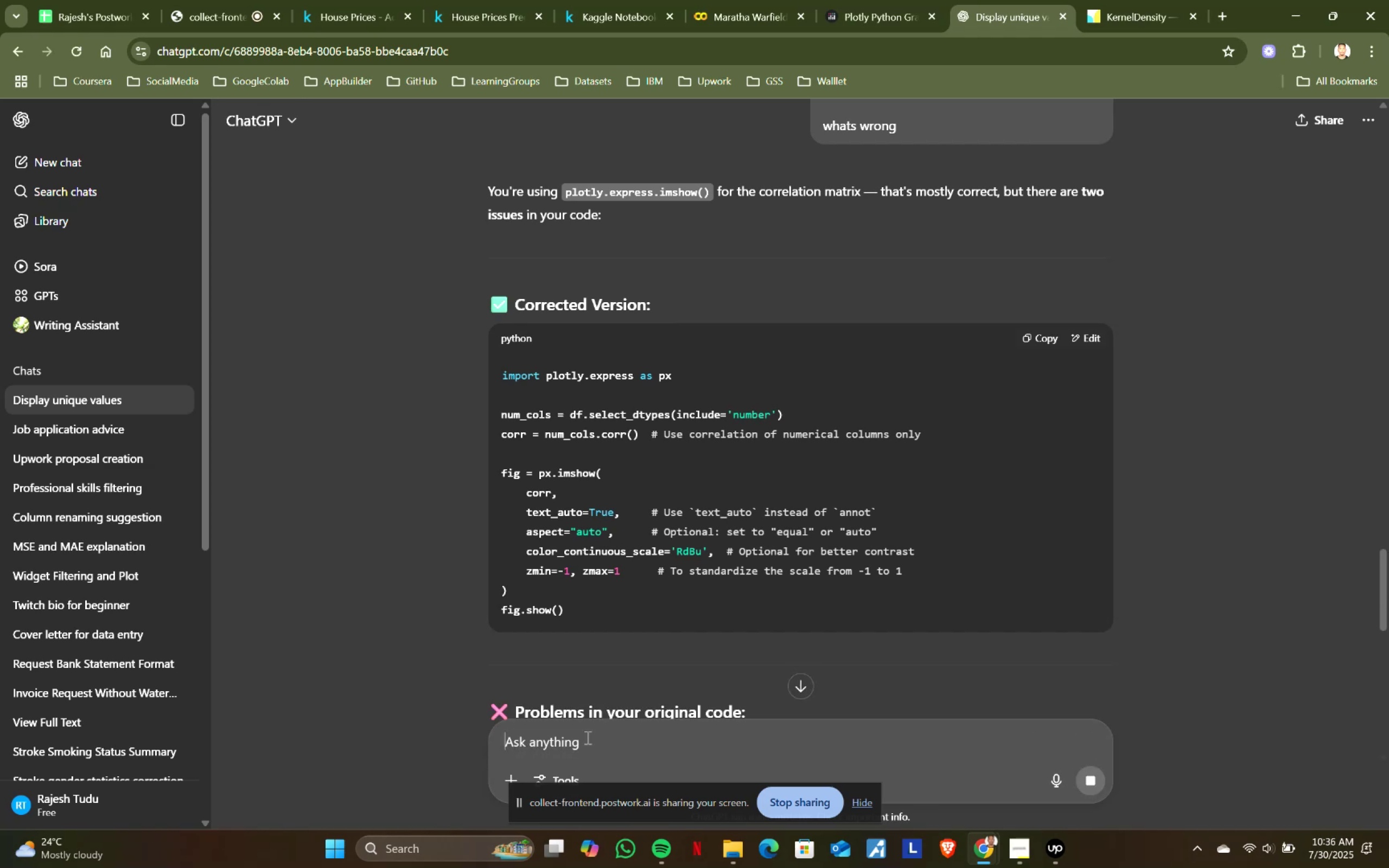 
key(Enter)
 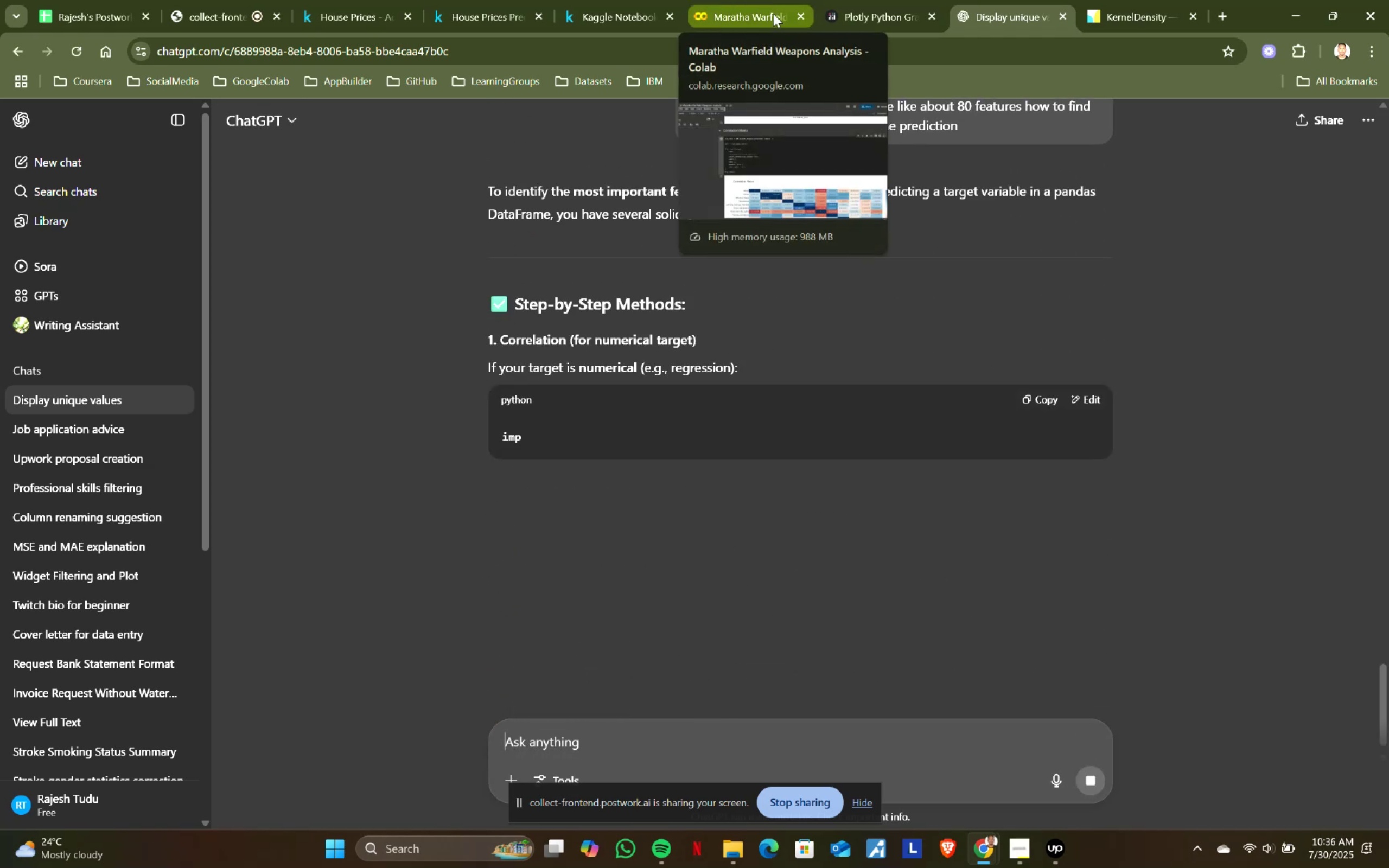 
left_click([801, 17])
 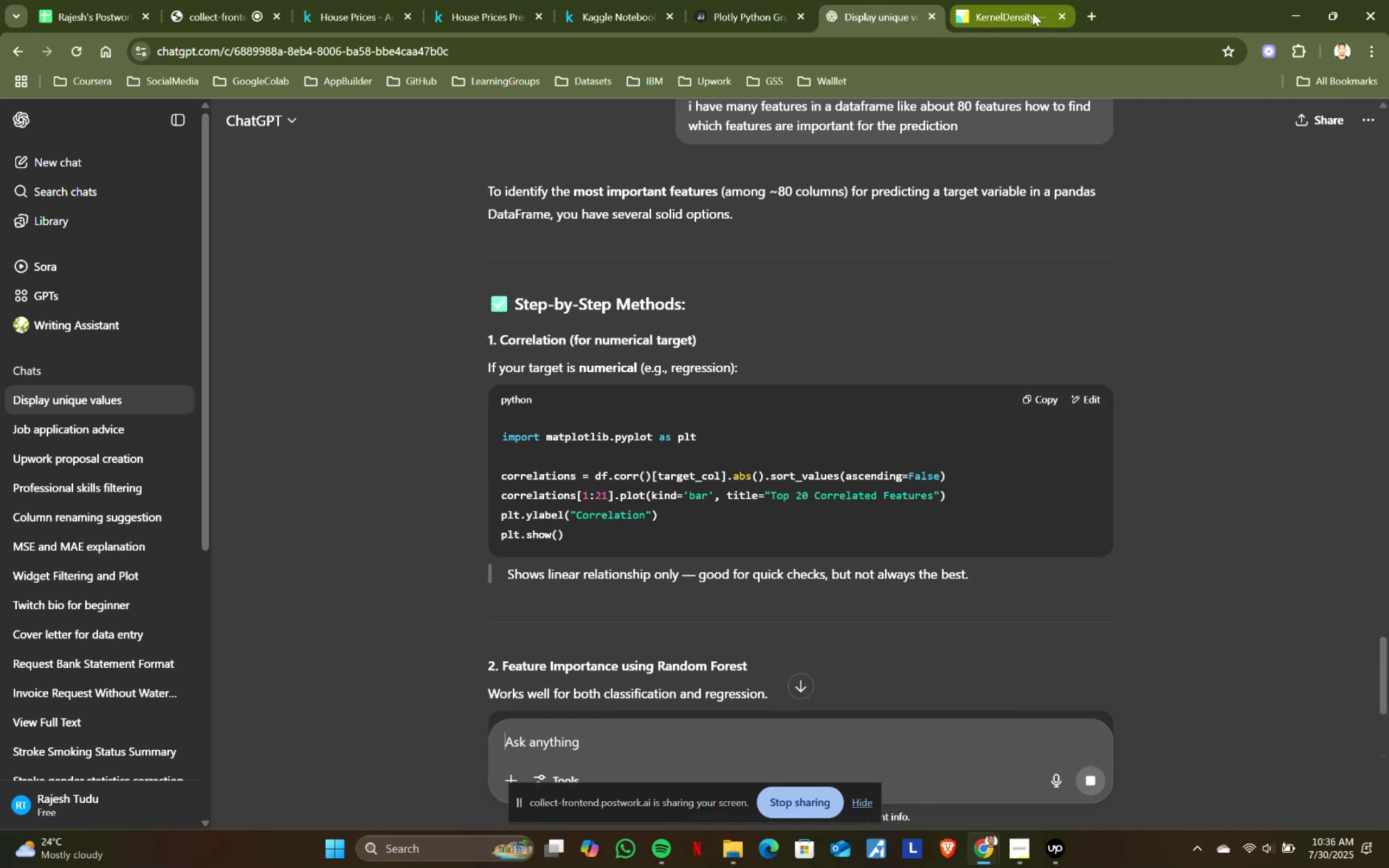 
left_click([1064, 12])
 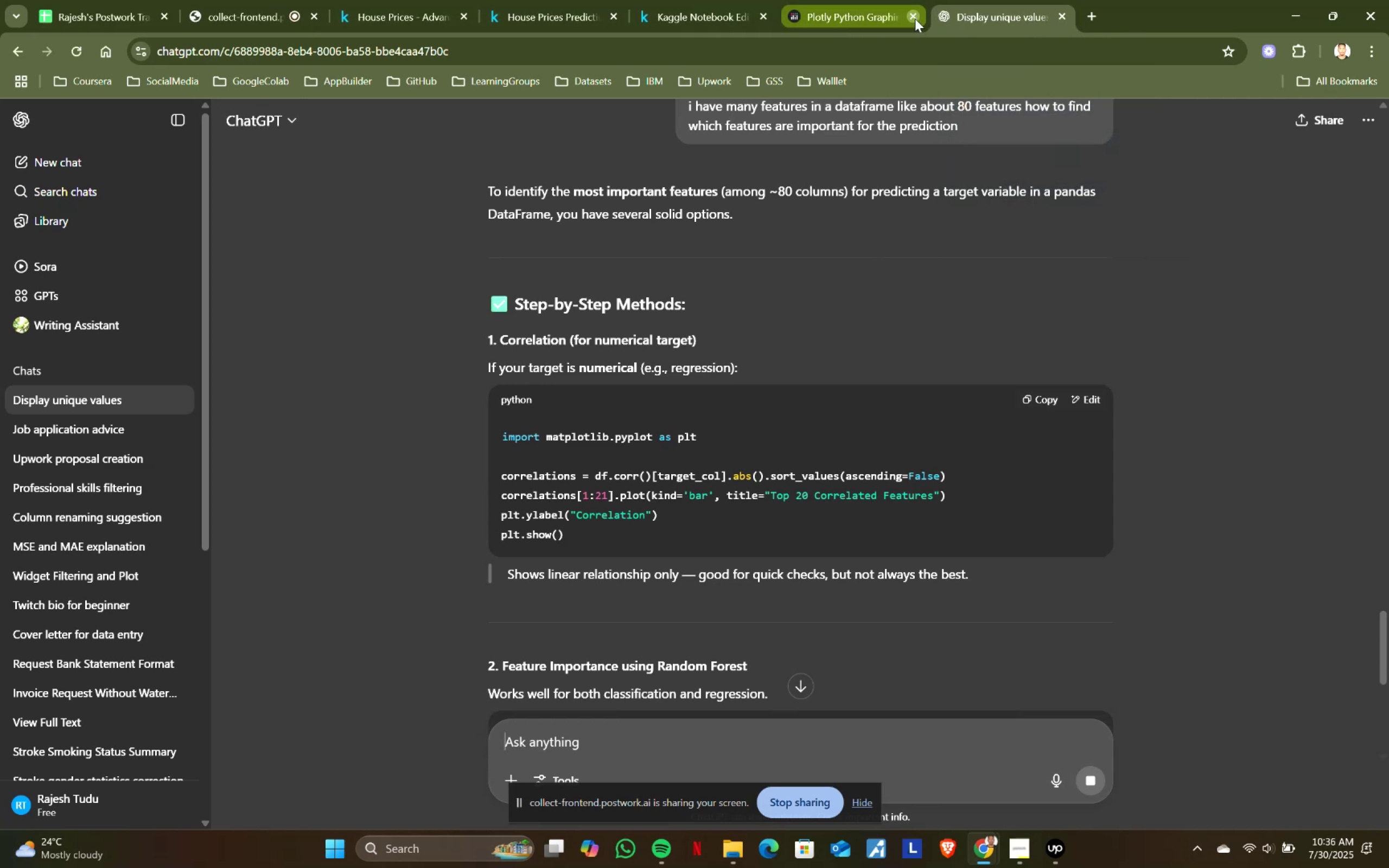 
left_click([912, 14])
 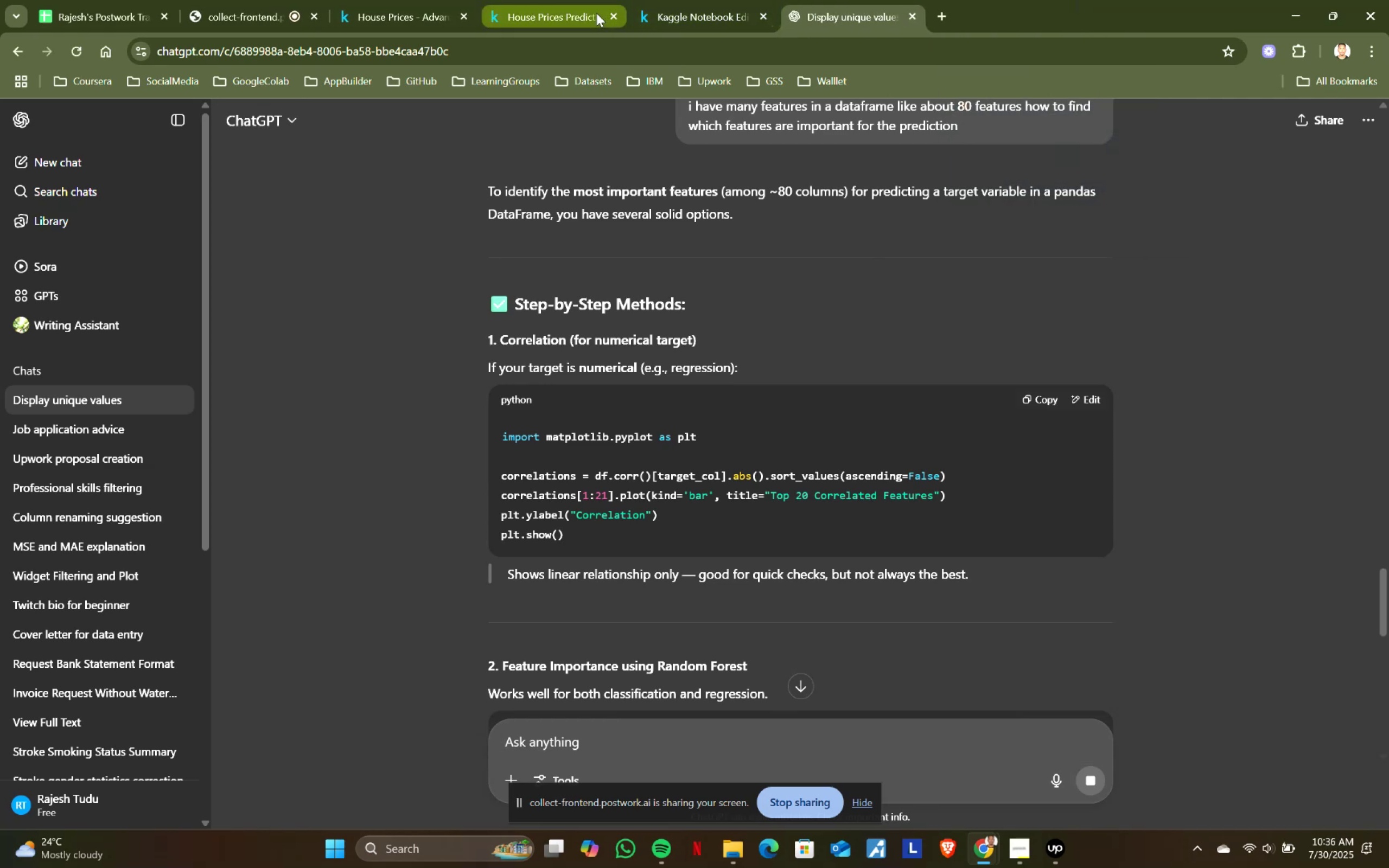 
left_click([659, 17])
 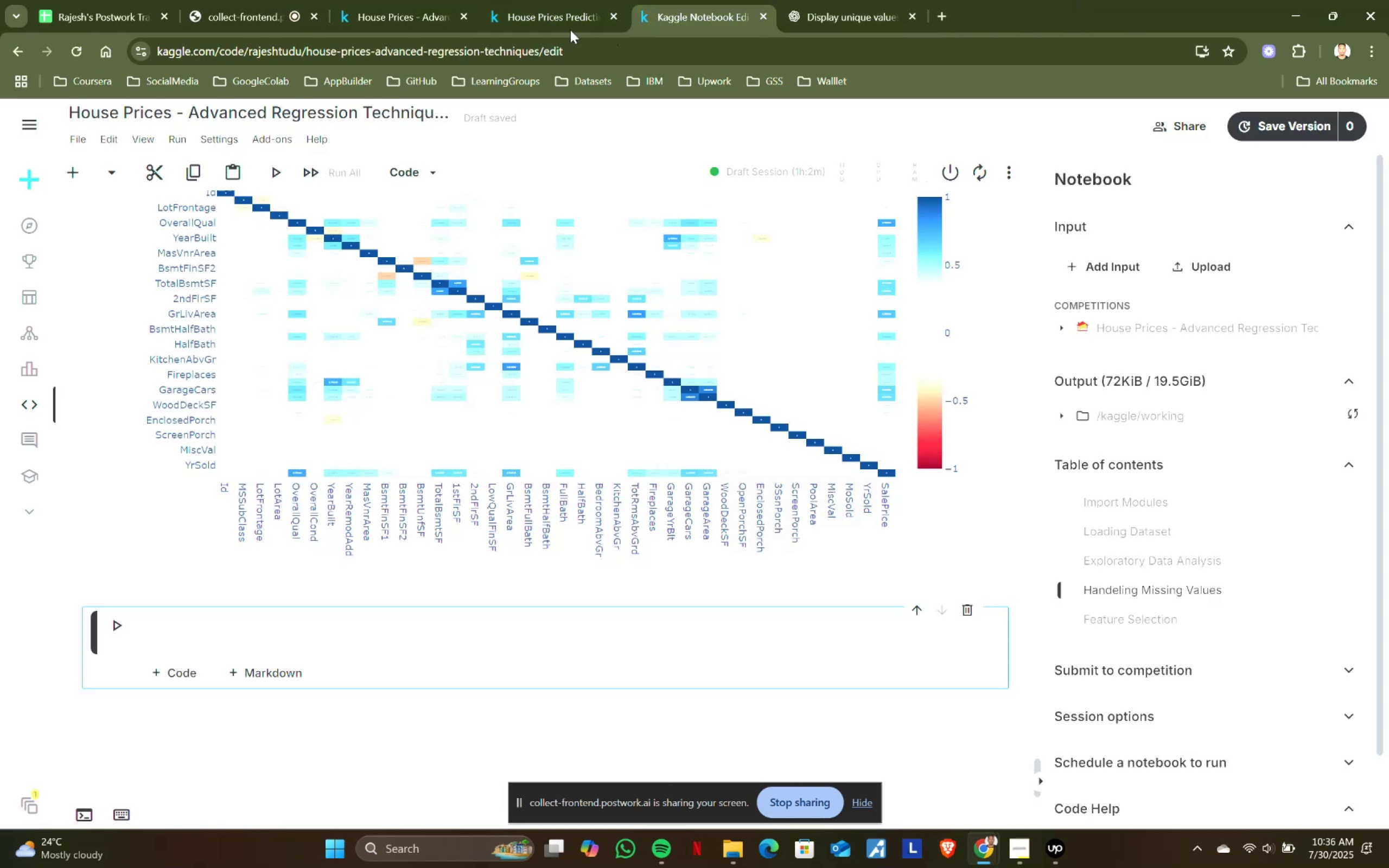 
left_click([550, 18])
 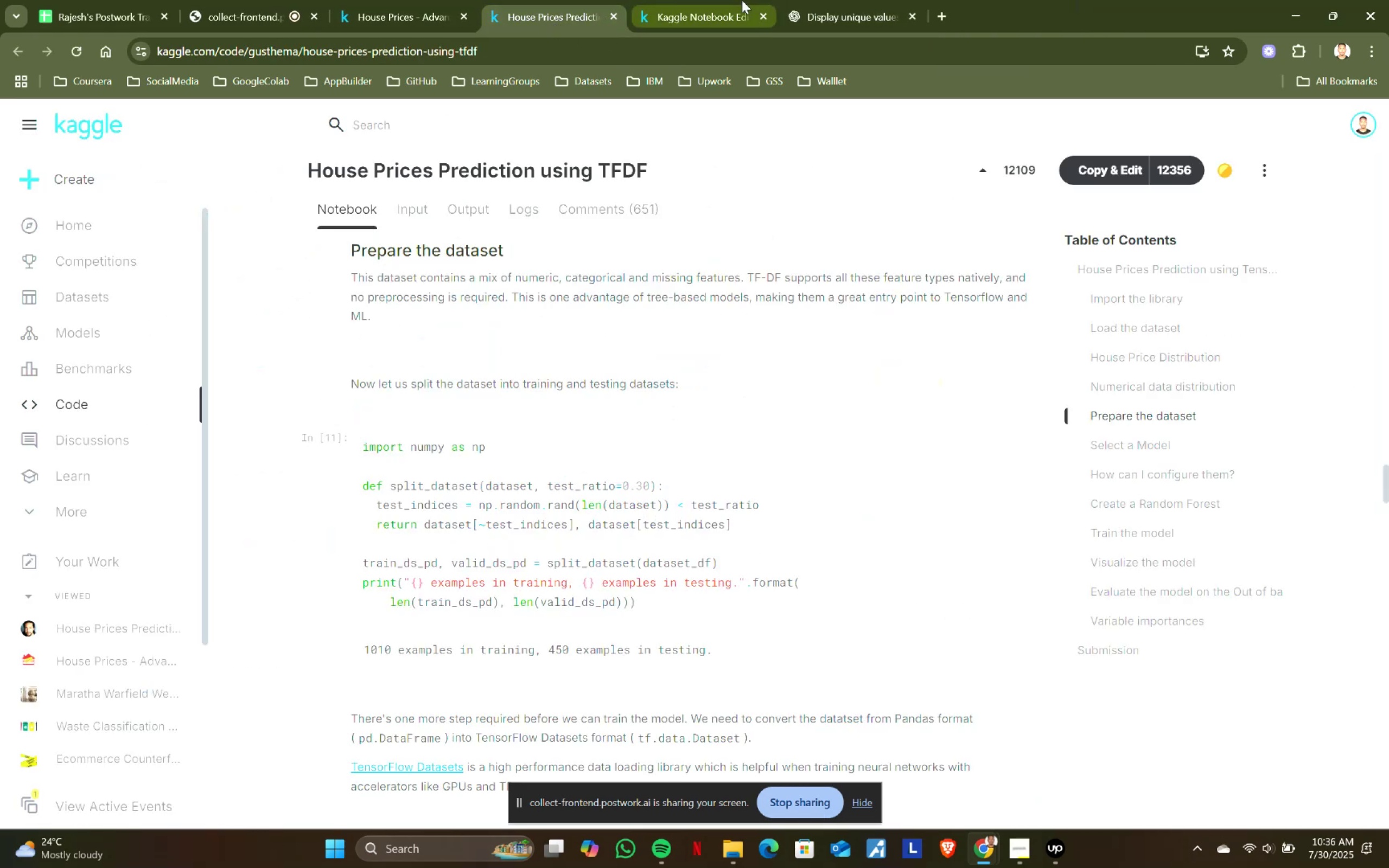 
left_click([811, 2])
 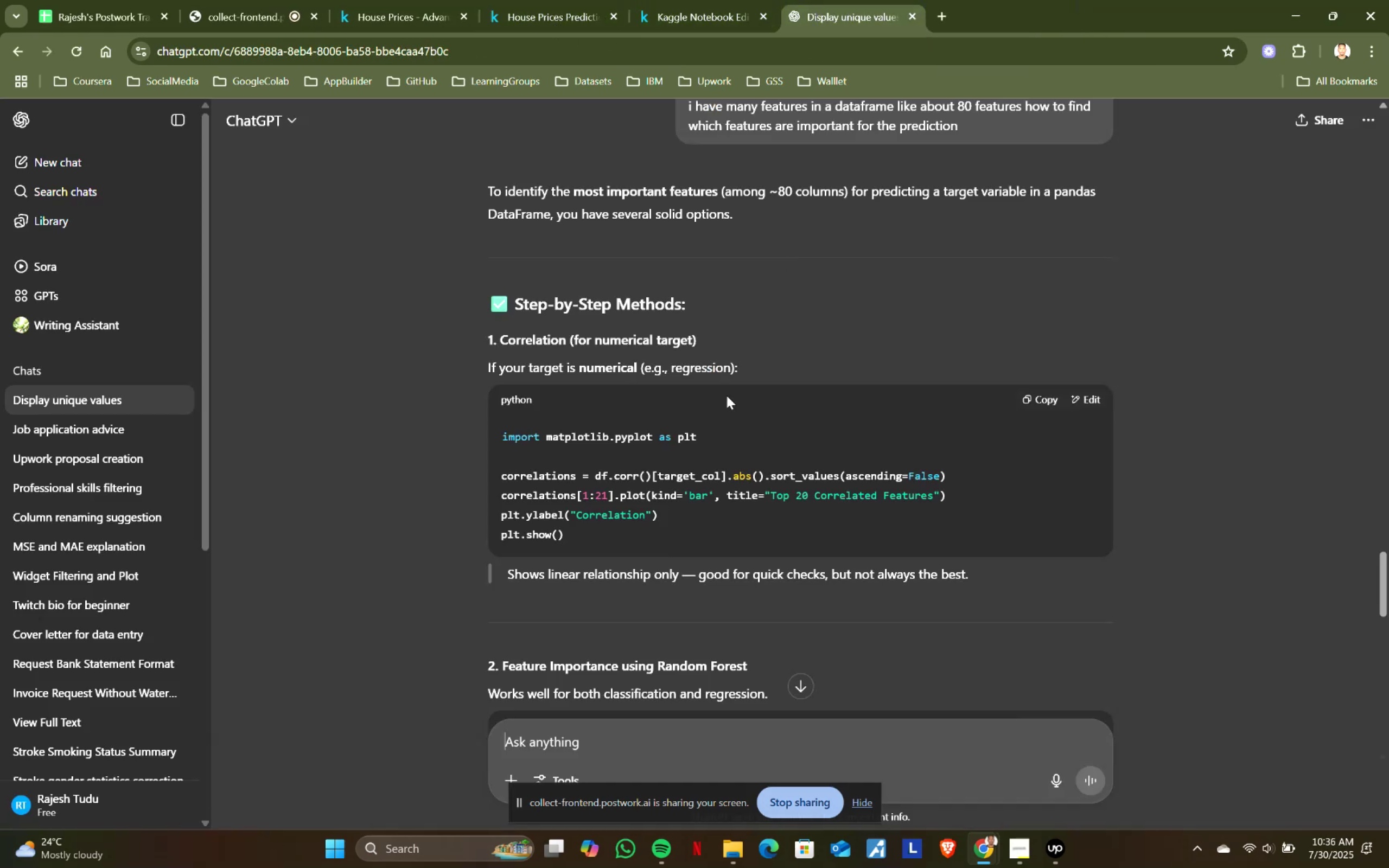 
scroll: coordinate [727, 395], scroll_direction: down, amount: 1.0
 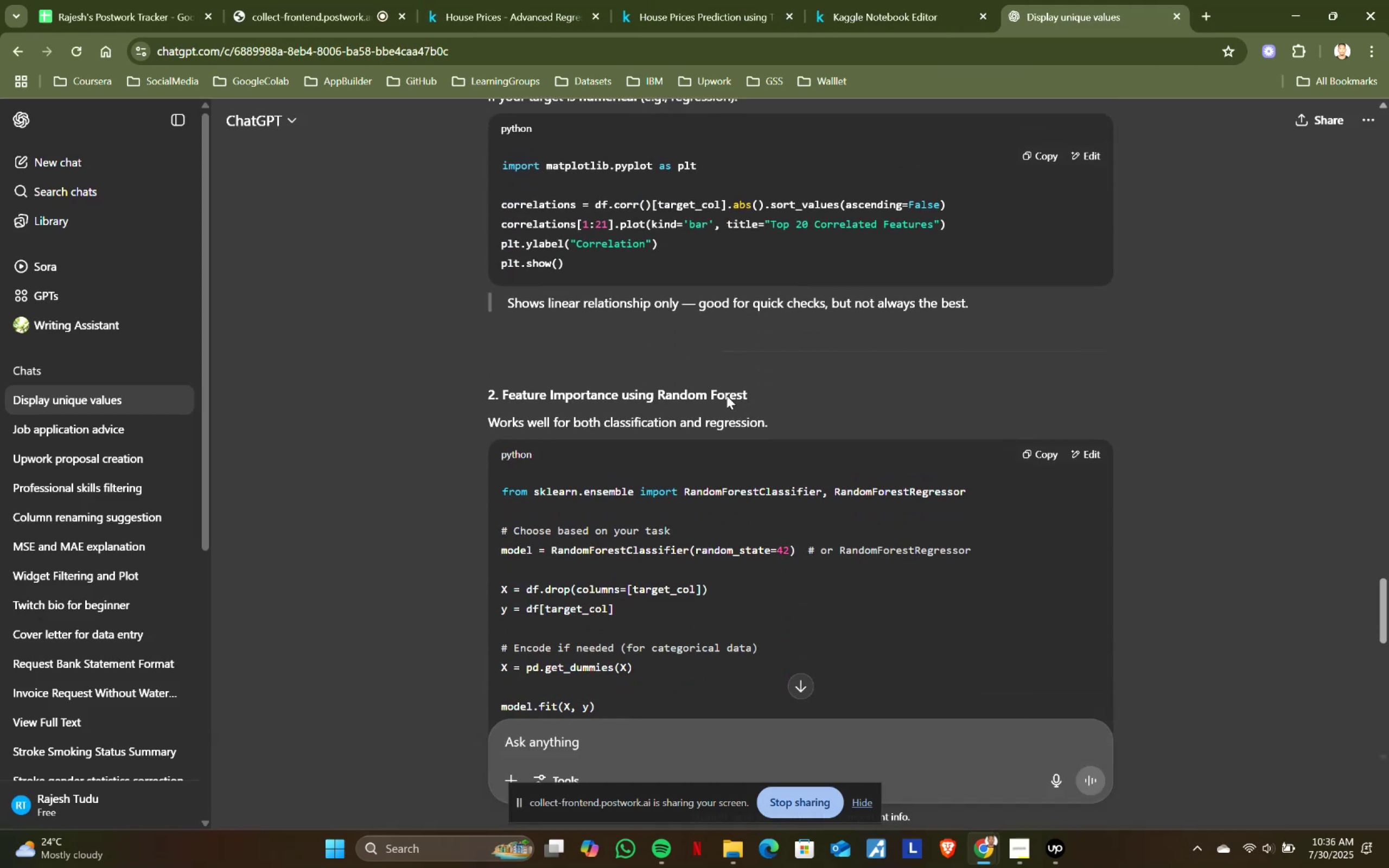 
scroll: coordinate [727, 395], scroll_direction: up, amount: 1.0
 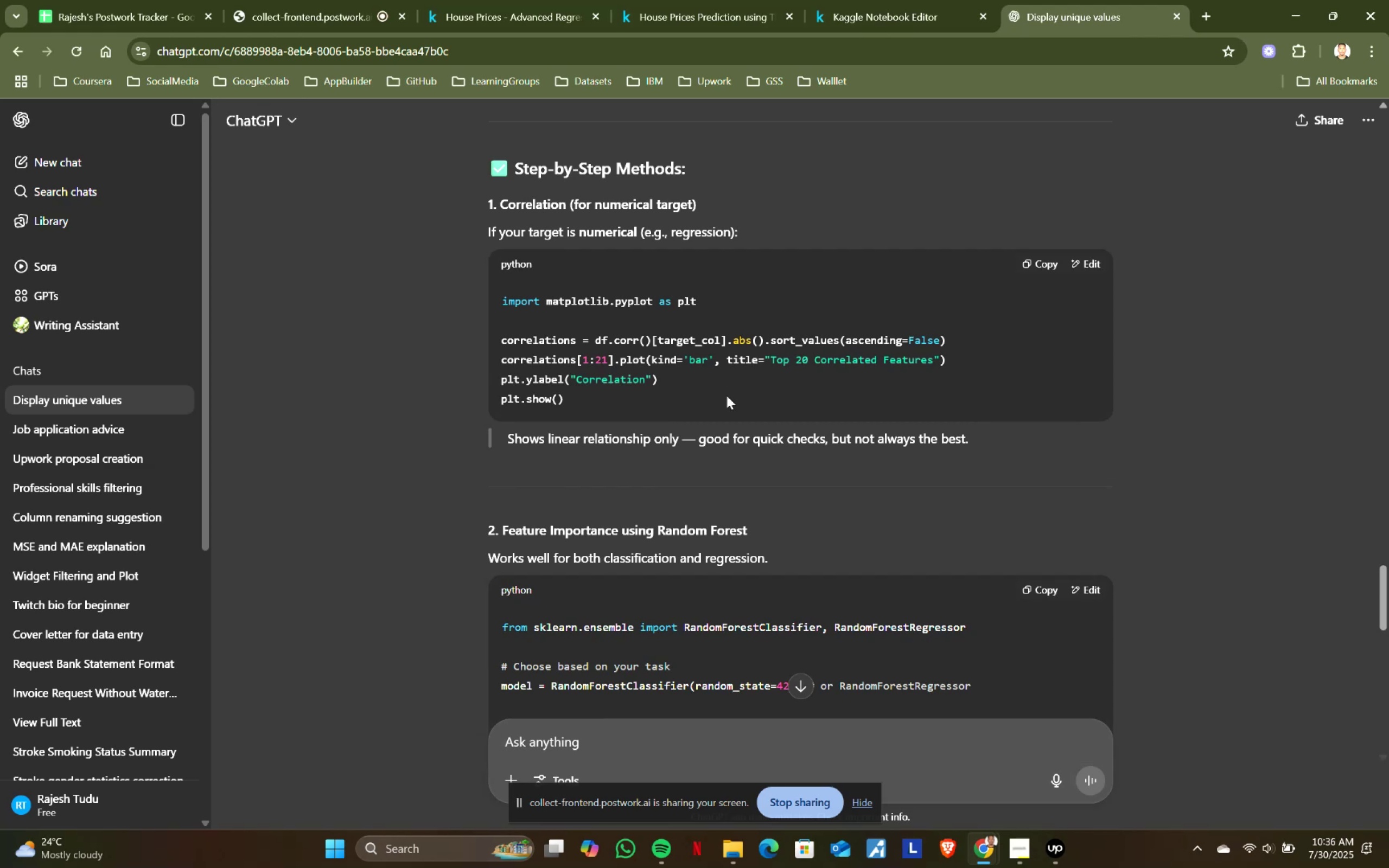 
scroll: coordinate [727, 395], scroll_direction: down, amount: 2.0
 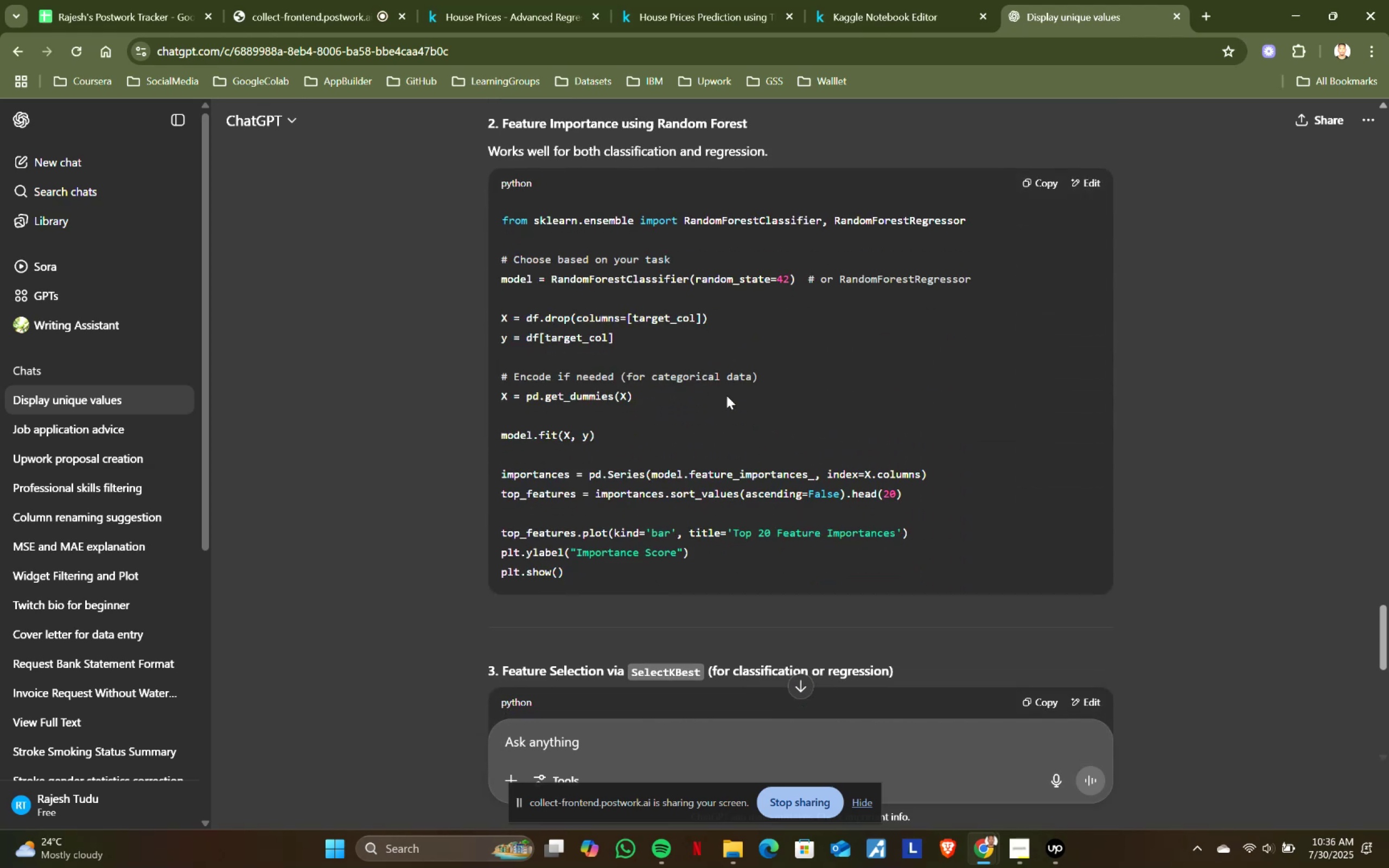 
scroll: coordinate [727, 395], scroll_direction: up, amount: 1.0
 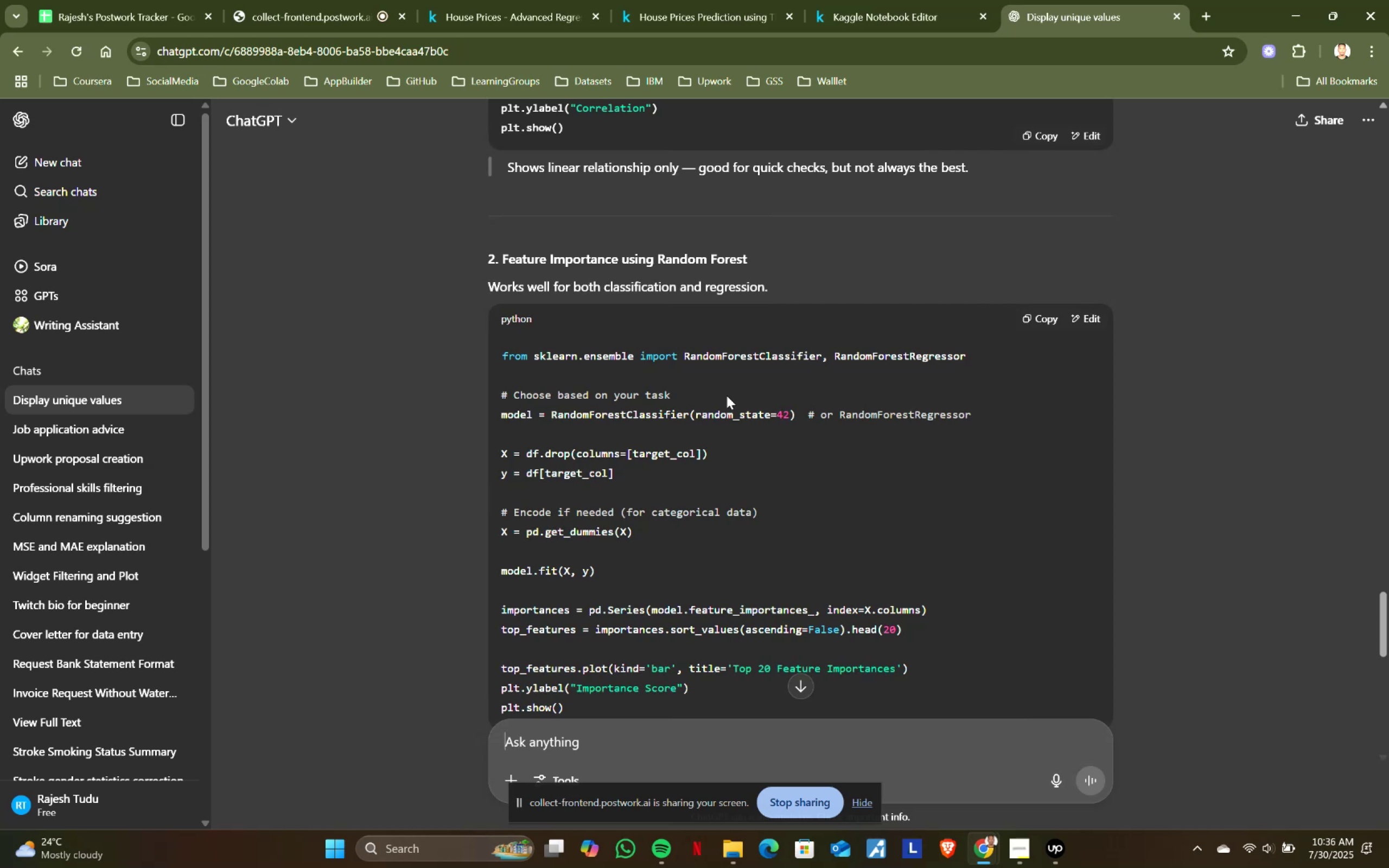 
wait(7.48)
 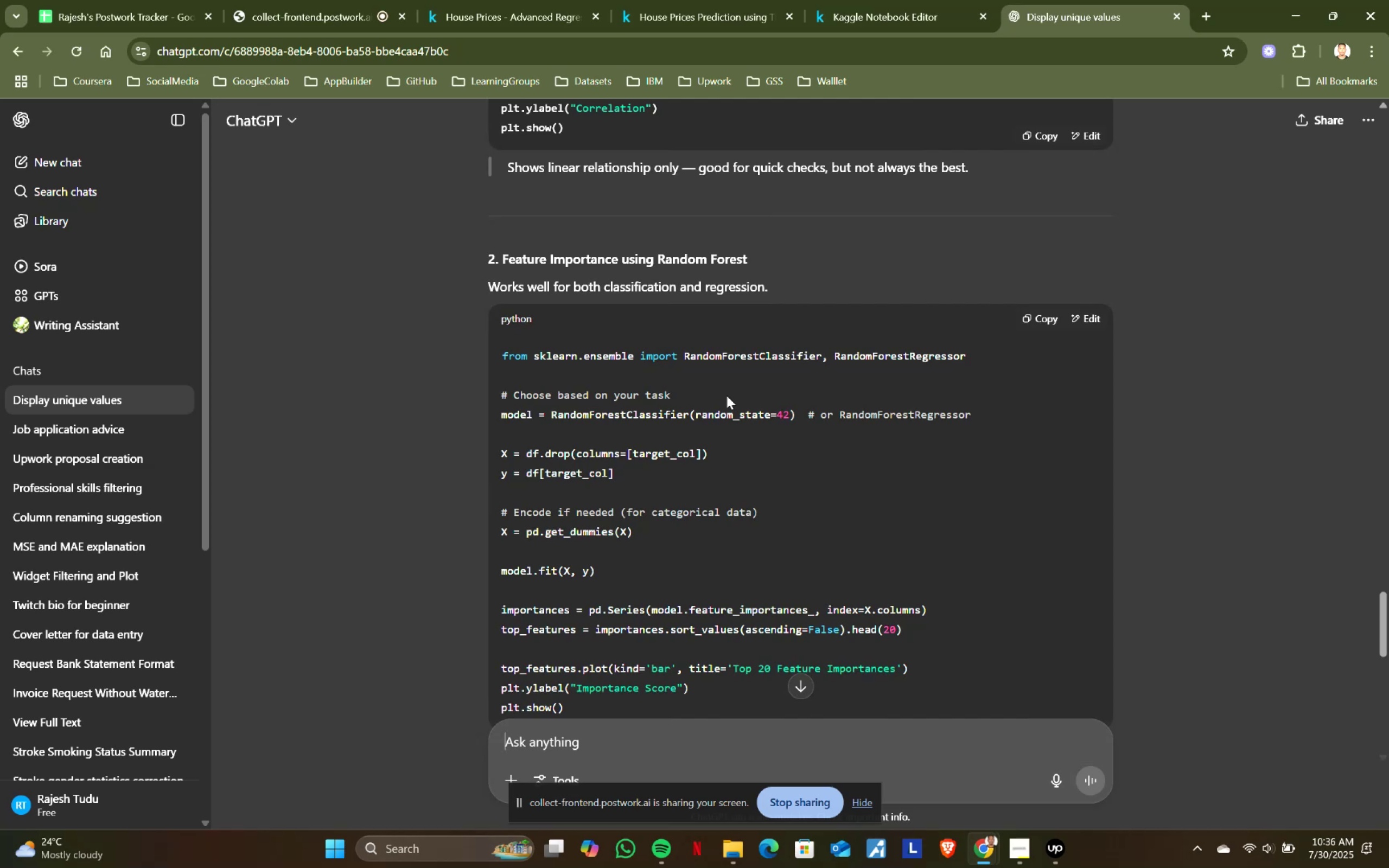 
scroll: coordinate [727, 395], scroll_direction: down, amount: 5.0
 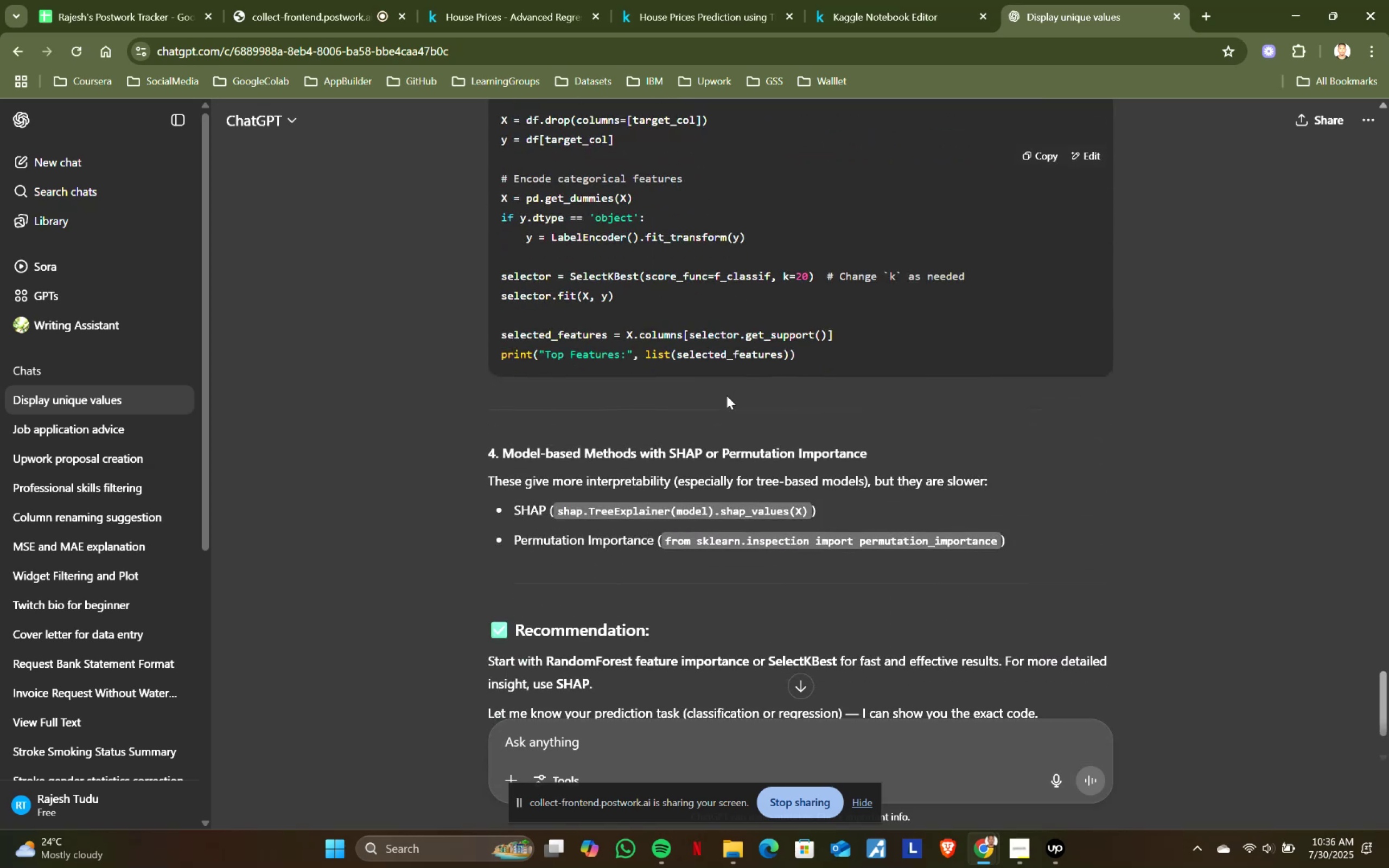 
scroll: coordinate [727, 395], scroll_direction: up, amount: 7.0
 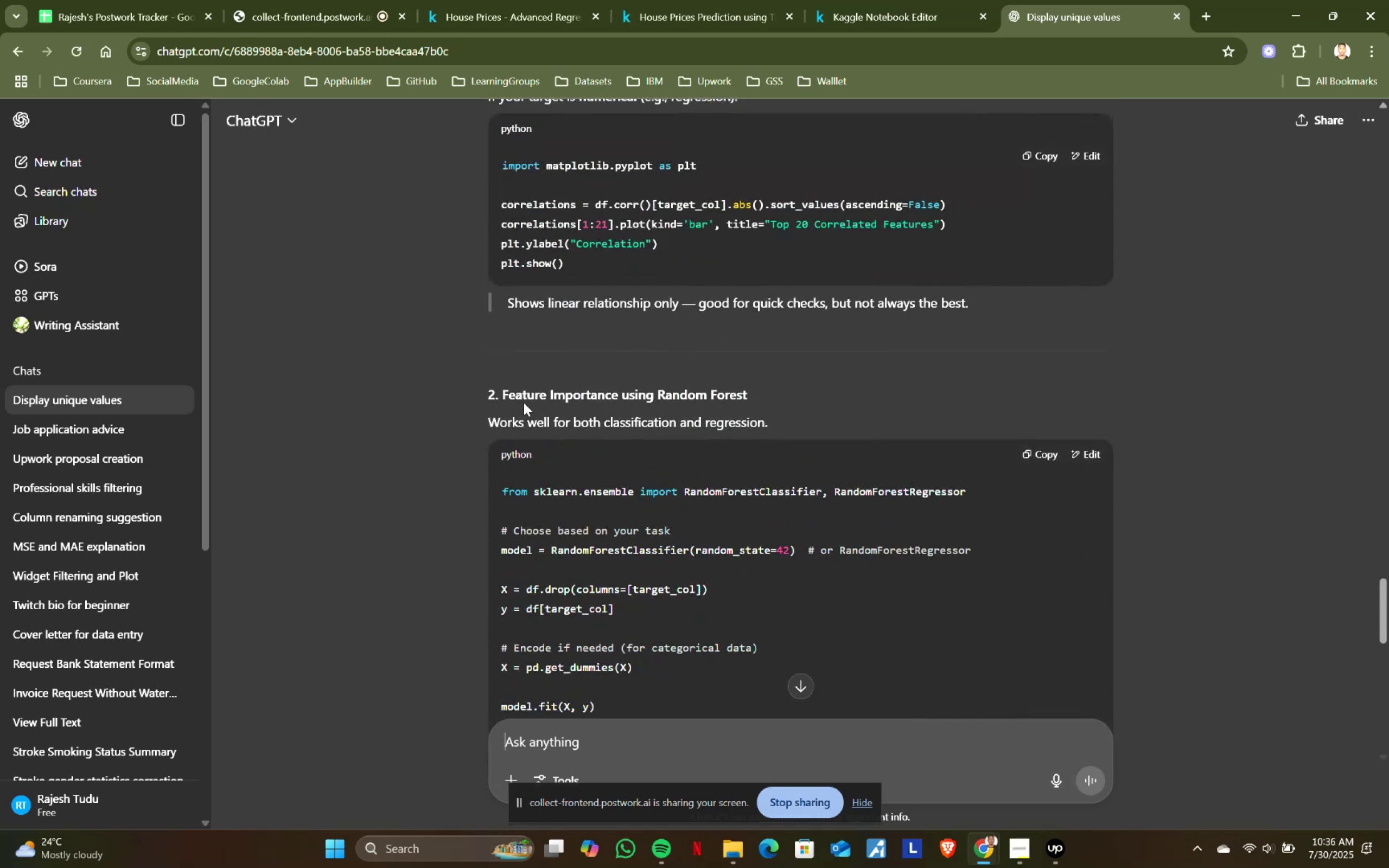 
left_click_drag(start_coordinate=[503, 393], to_coordinate=[778, 386])
 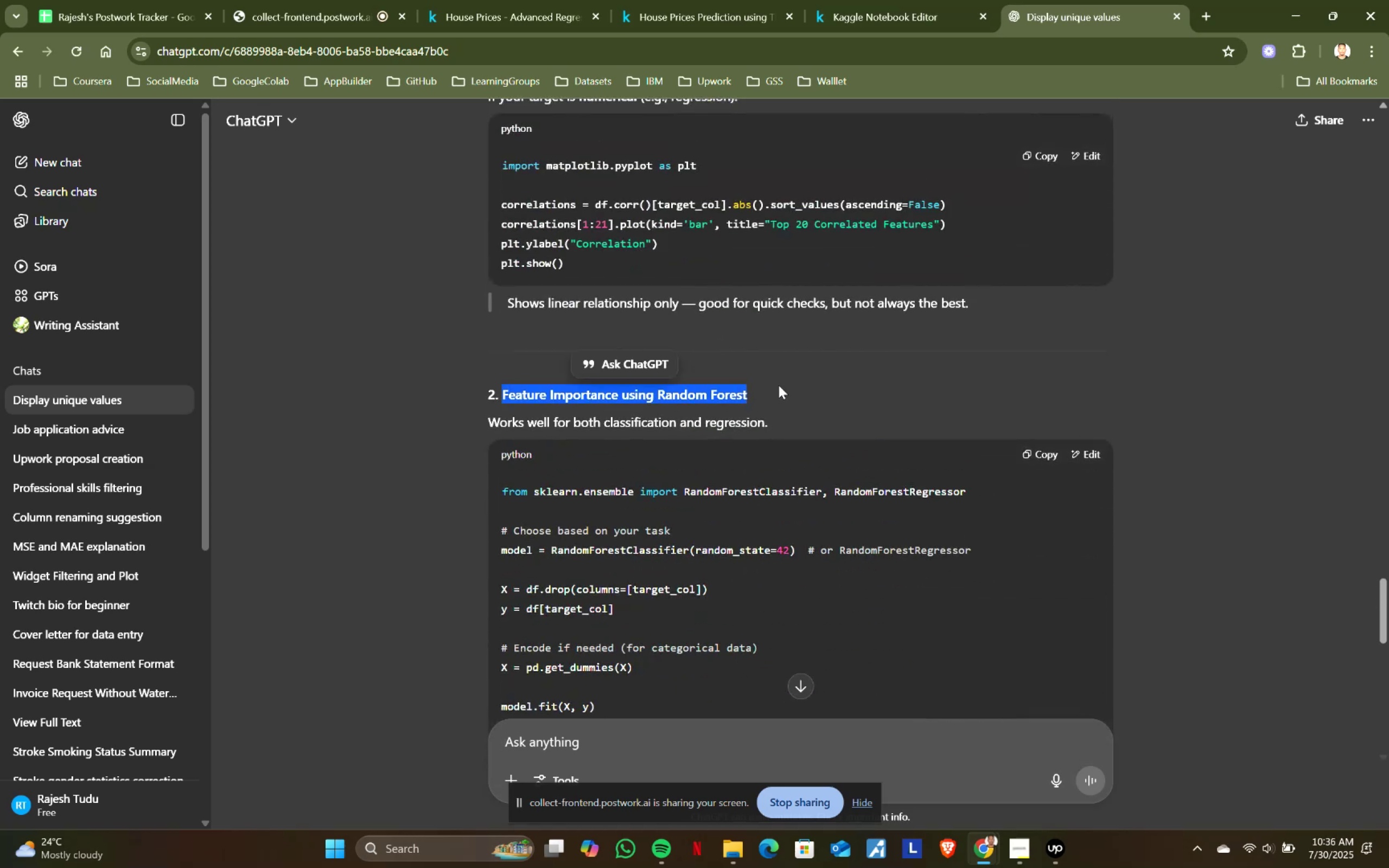 
key(Control+ControlLeft)
 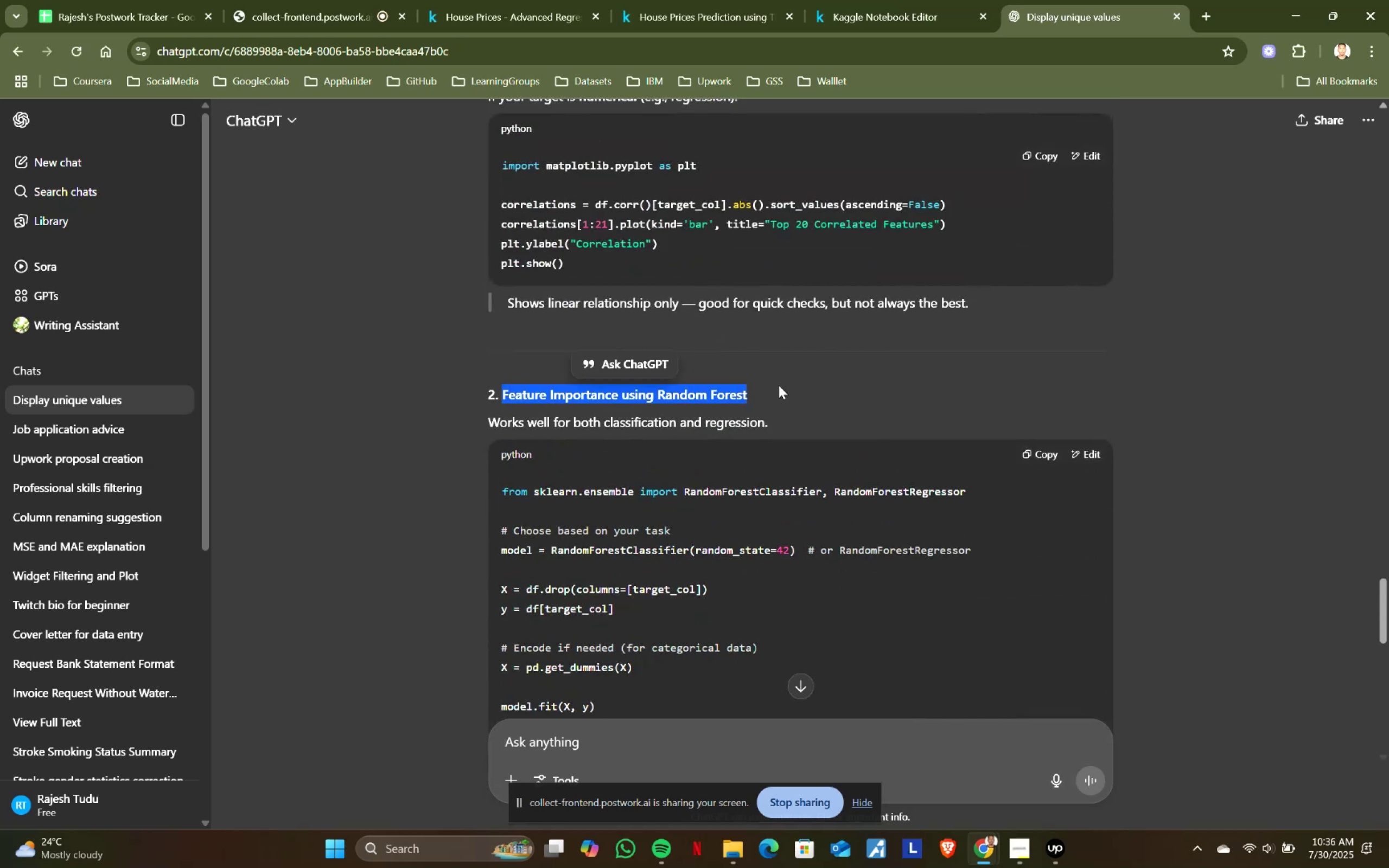 
key(Control+C)
 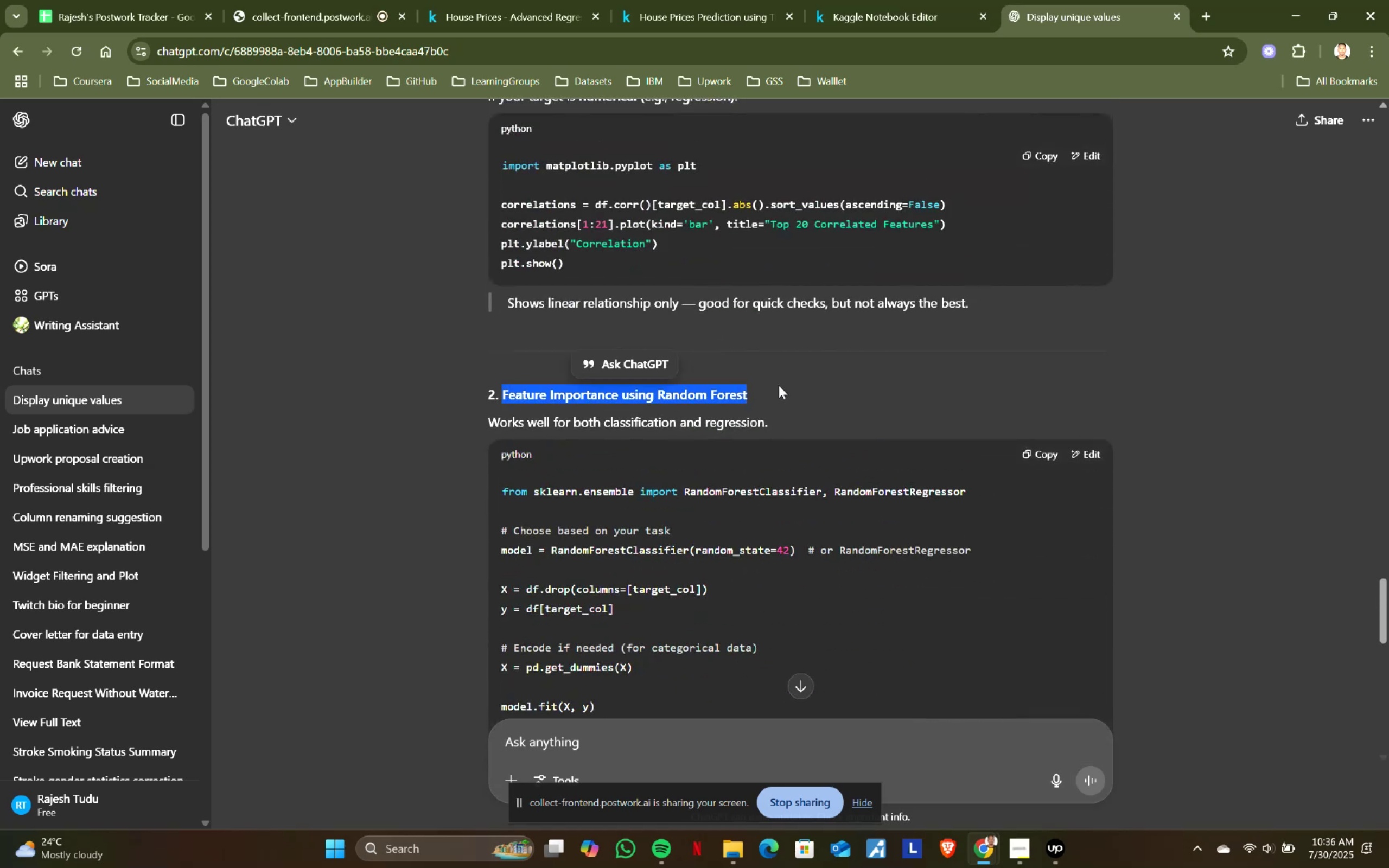 
key(Control+ControlLeft)
 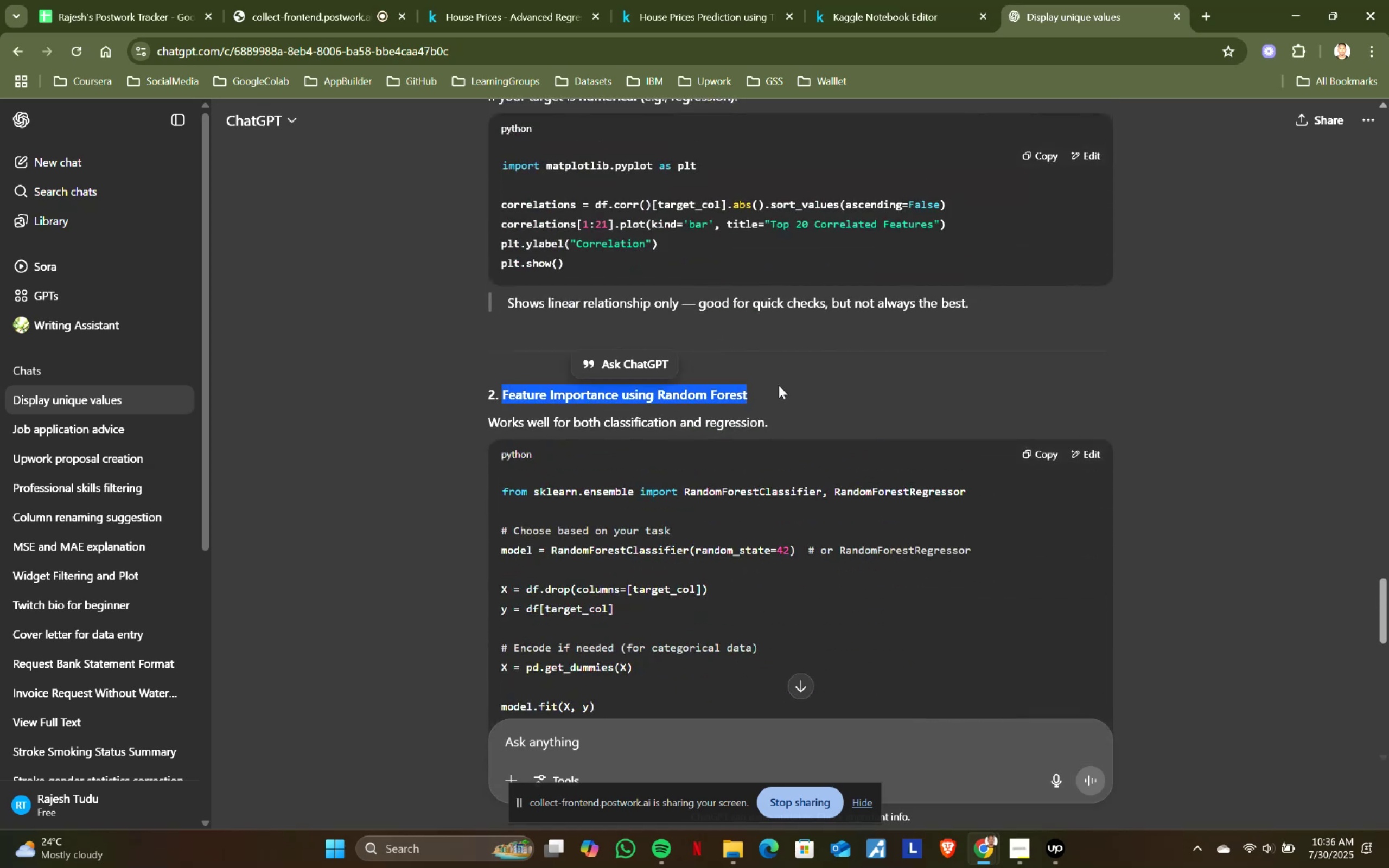 
key(Control+C)
 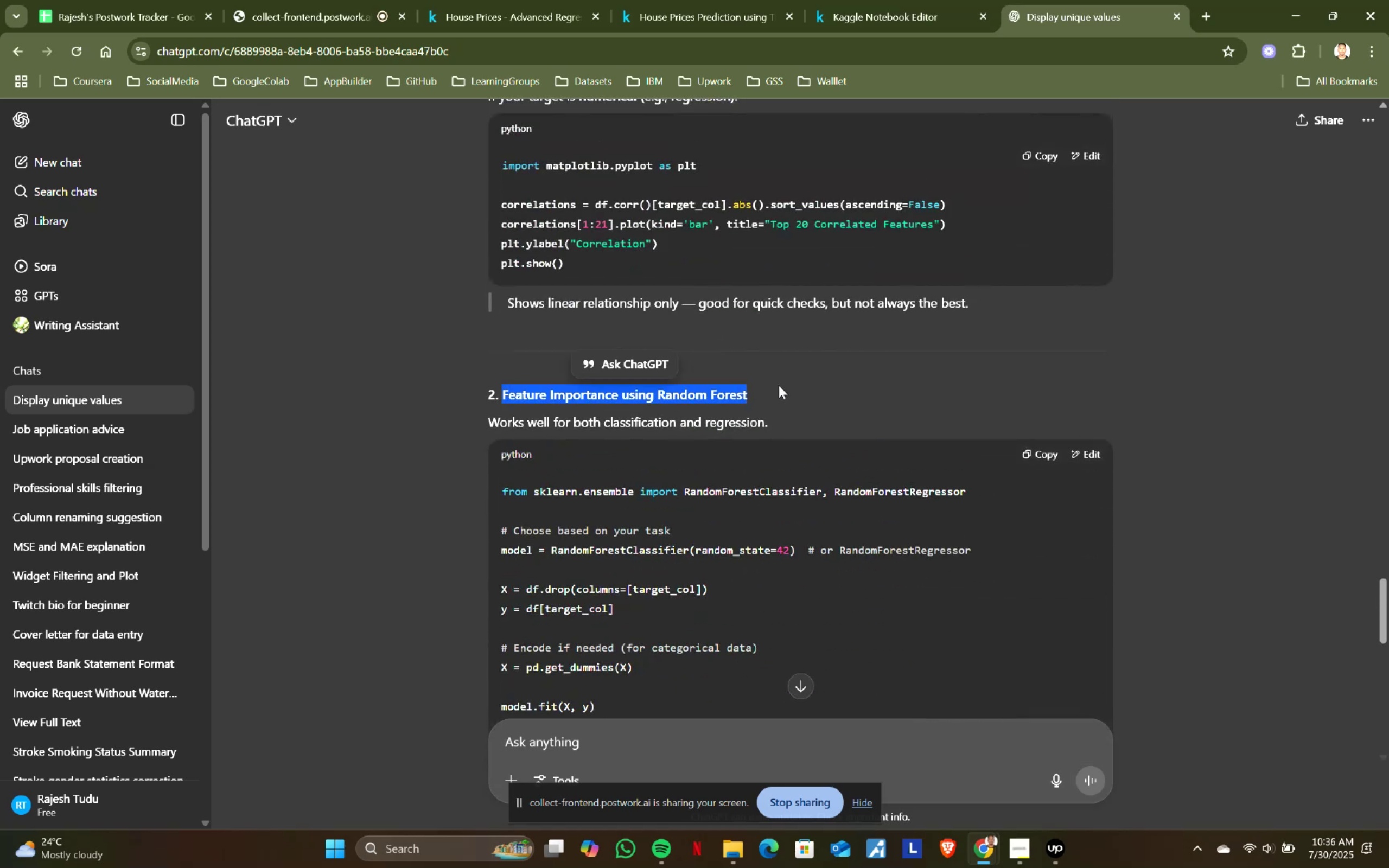 
key(Control+ControlLeft)
 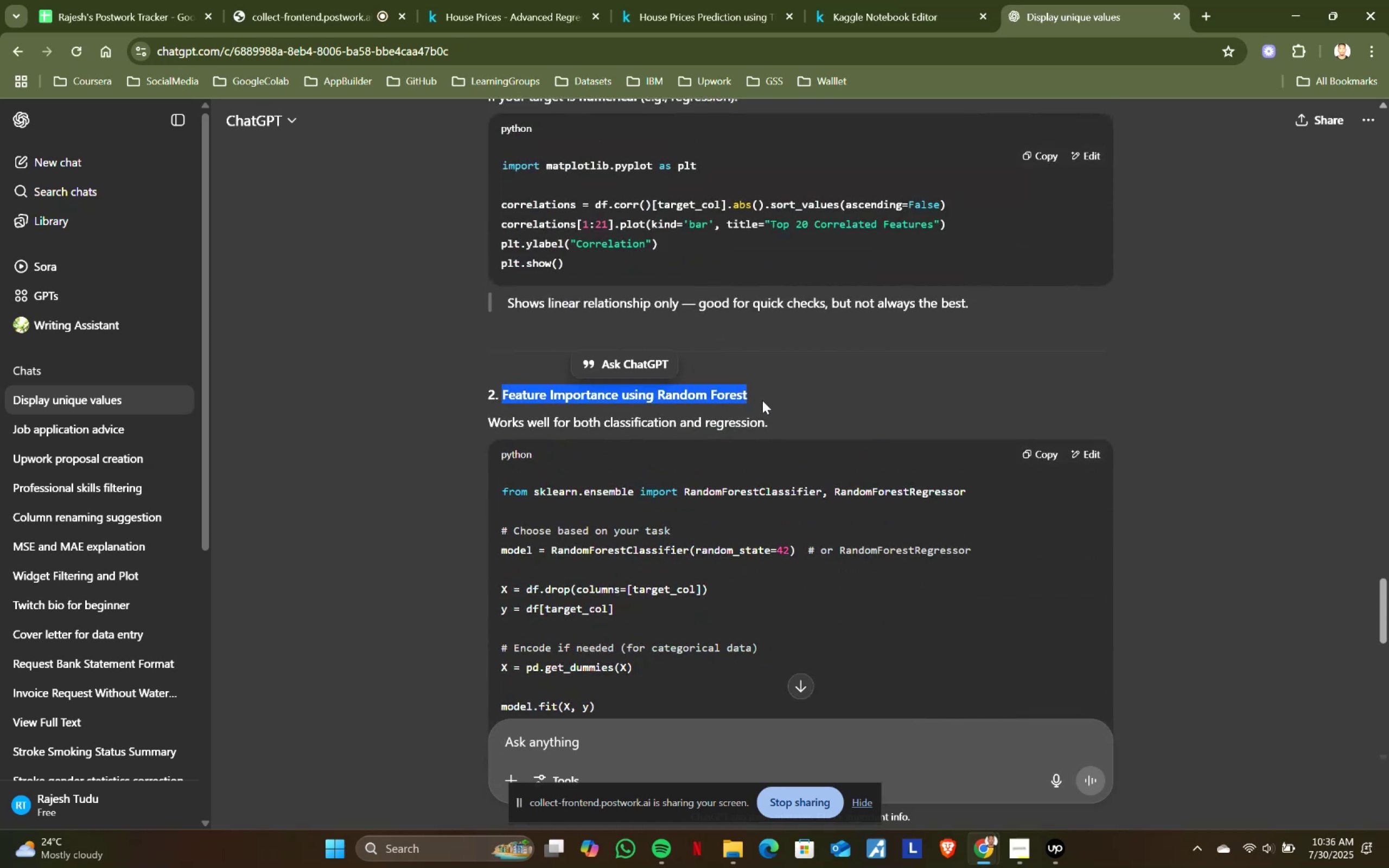 
key(Control+C)
 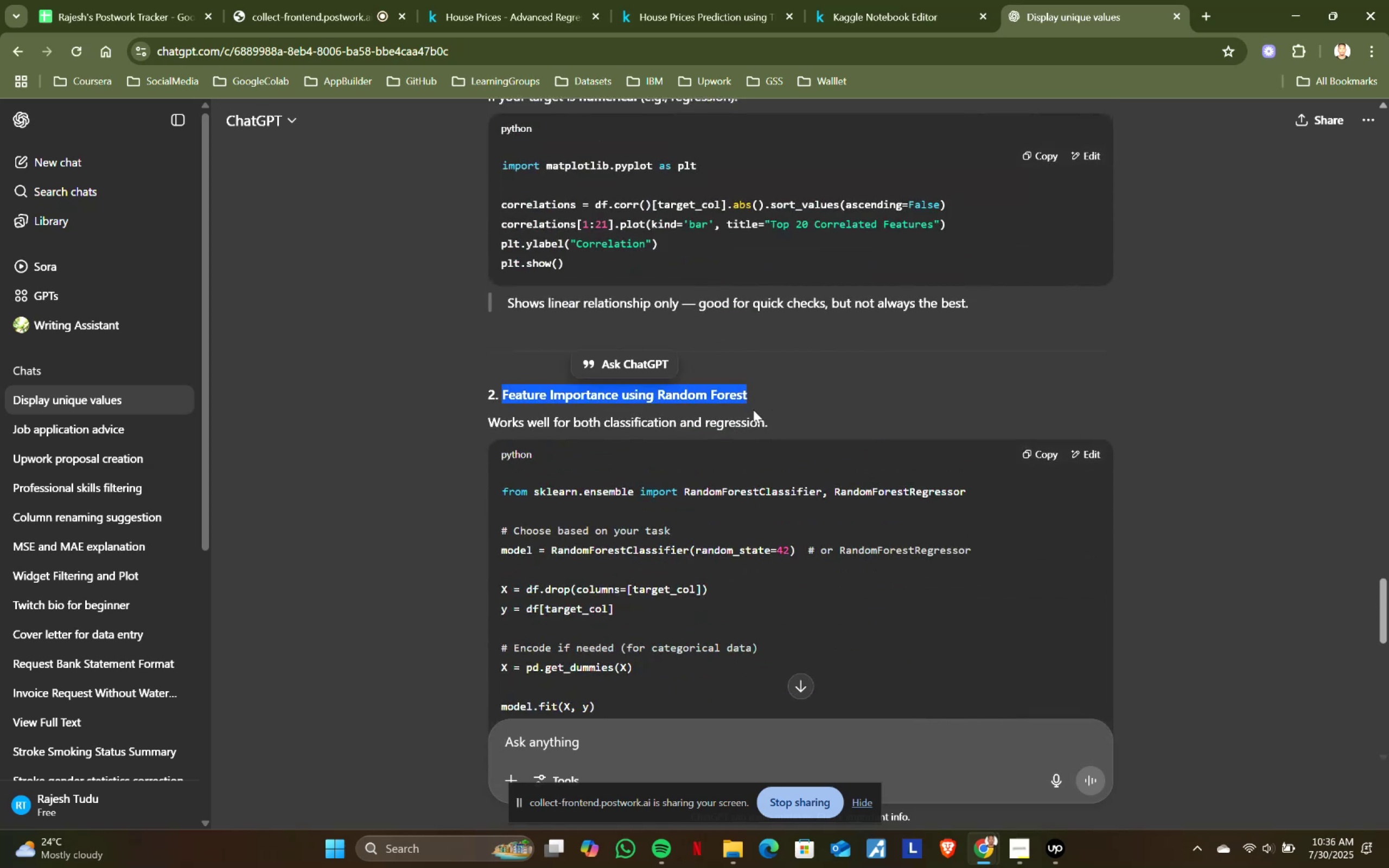 
scroll: coordinate [728, 397], scroll_direction: up, amount: 2.0
 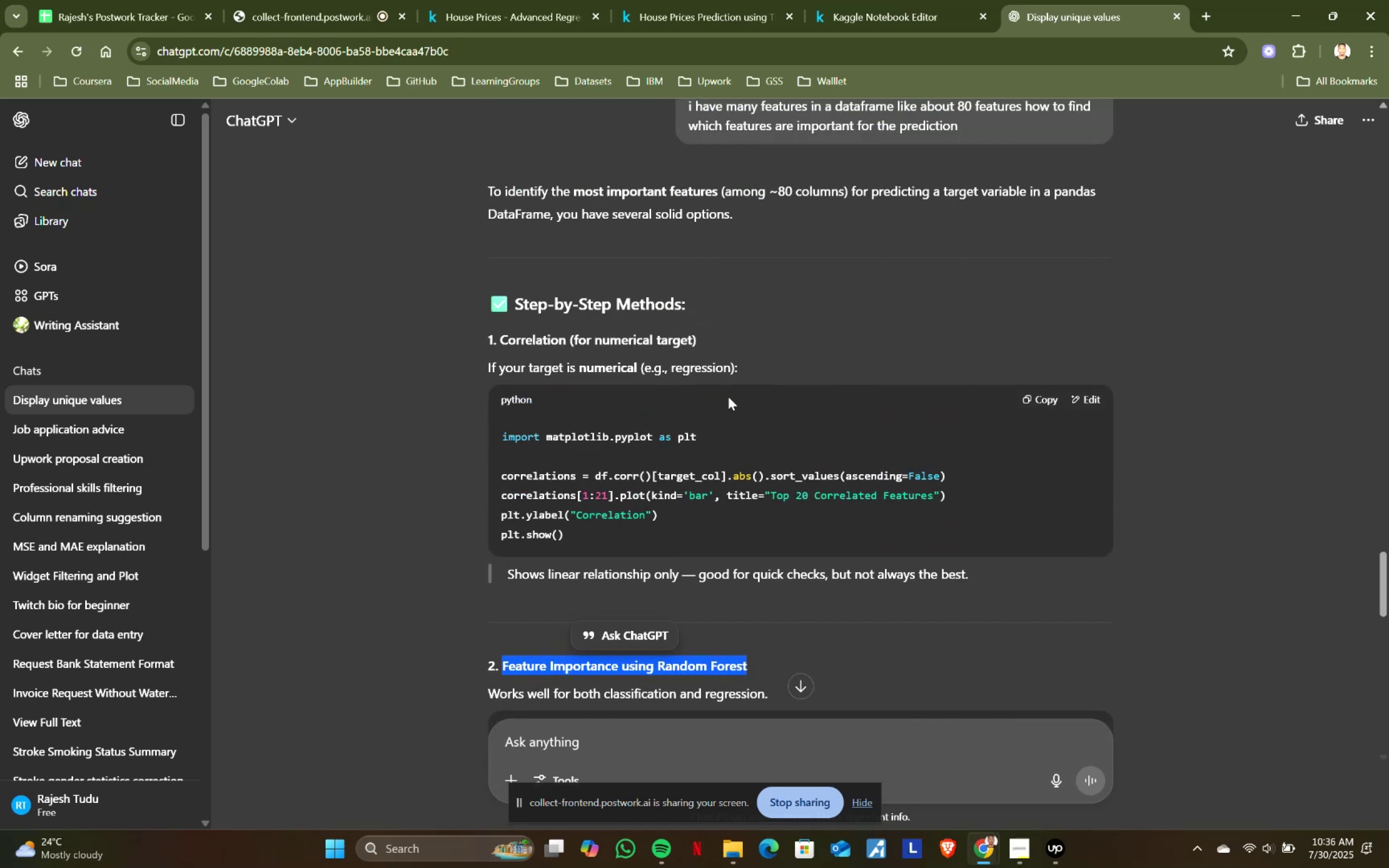 
key(Control+ControlLeft)
 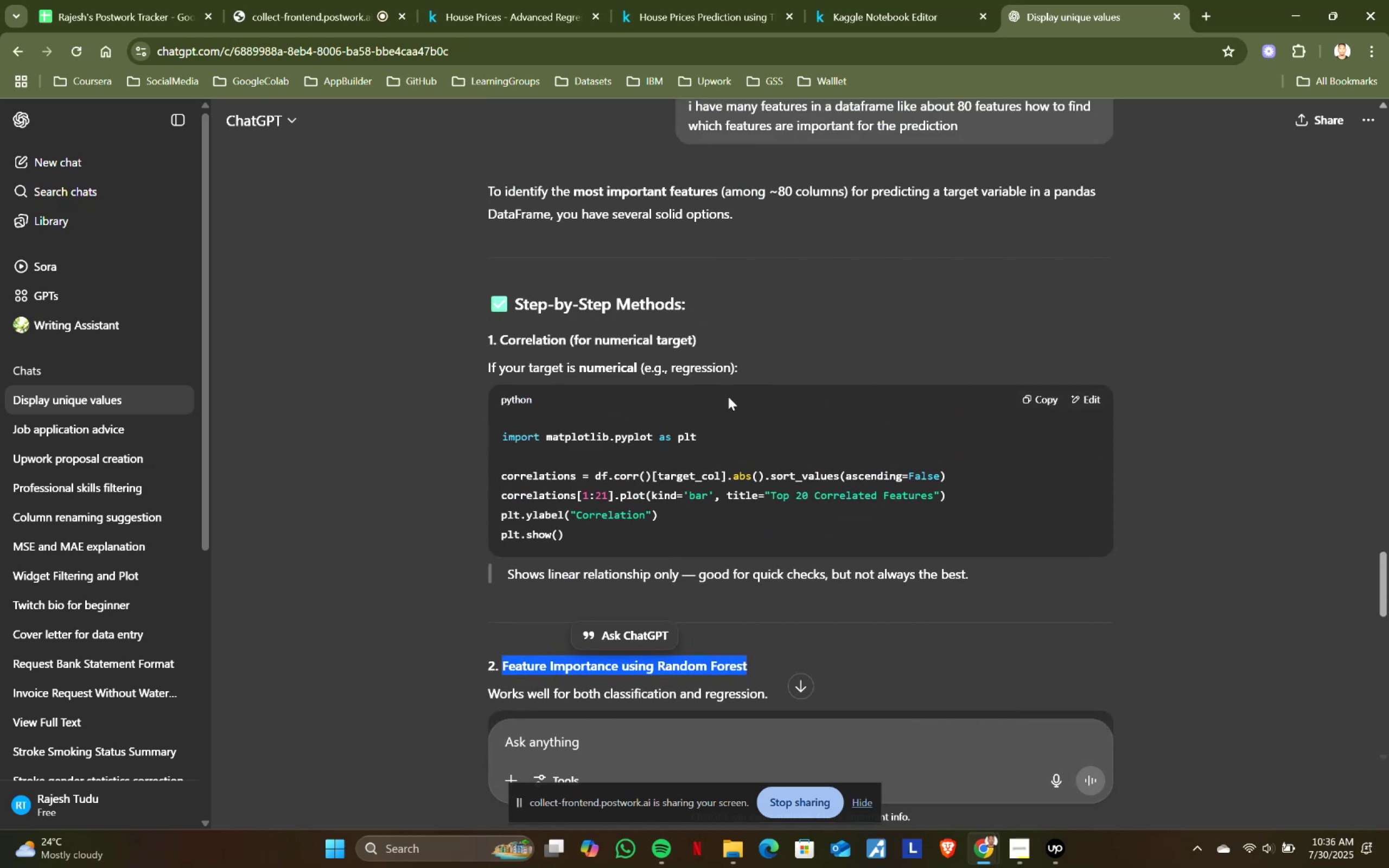 
key(Control+C)
 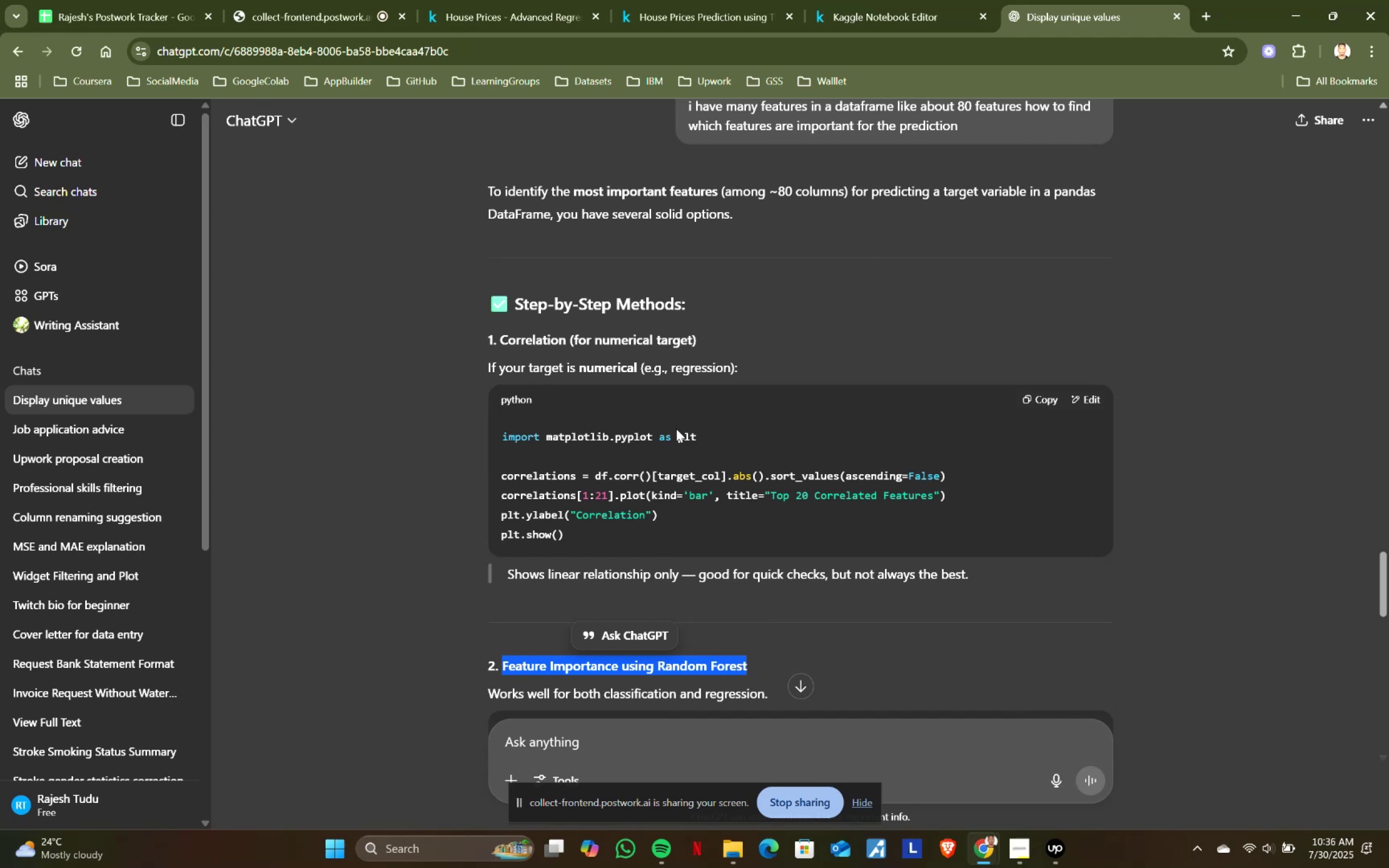 
key(Control+ControlLeft)
 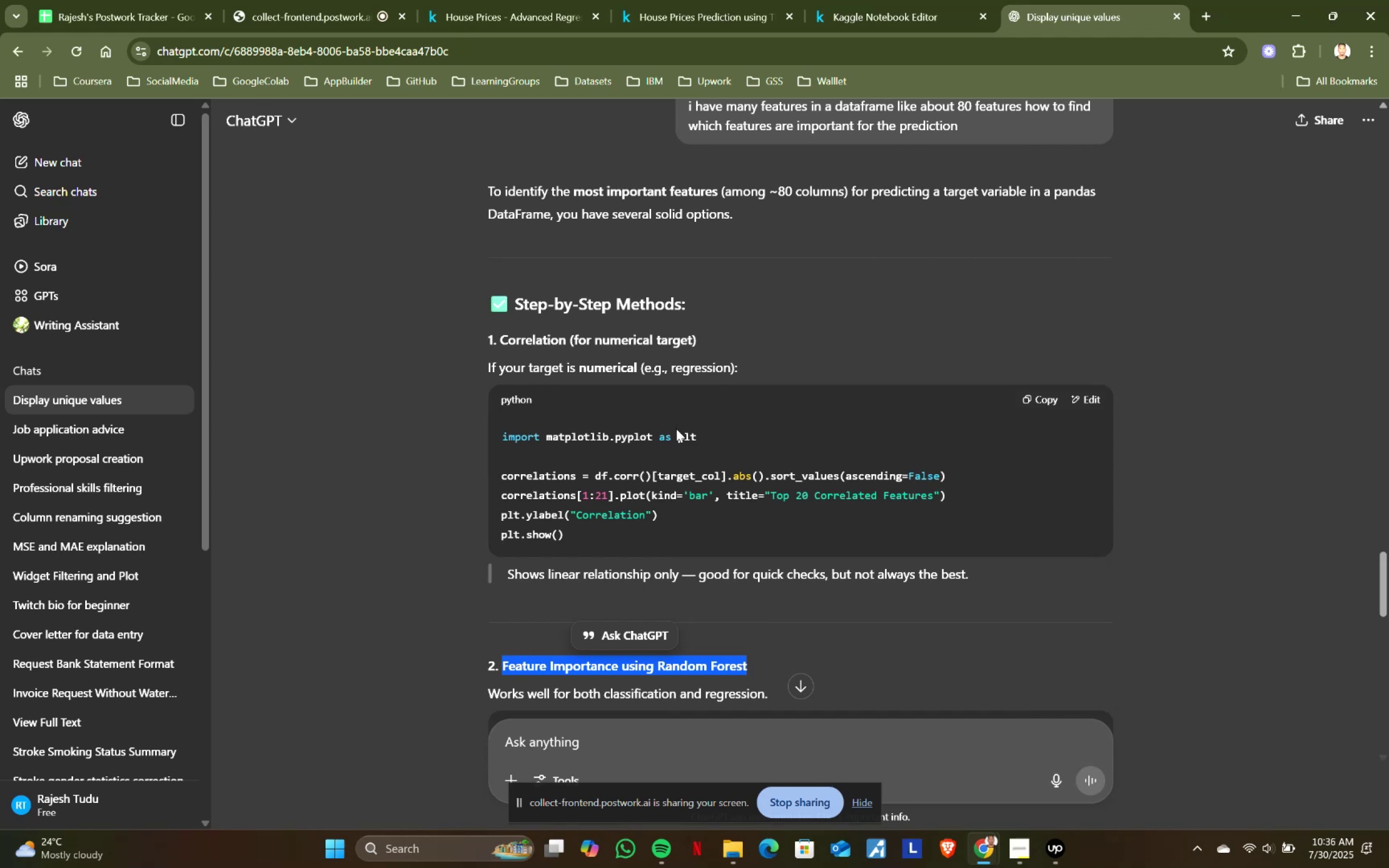 
key(Control+C)
 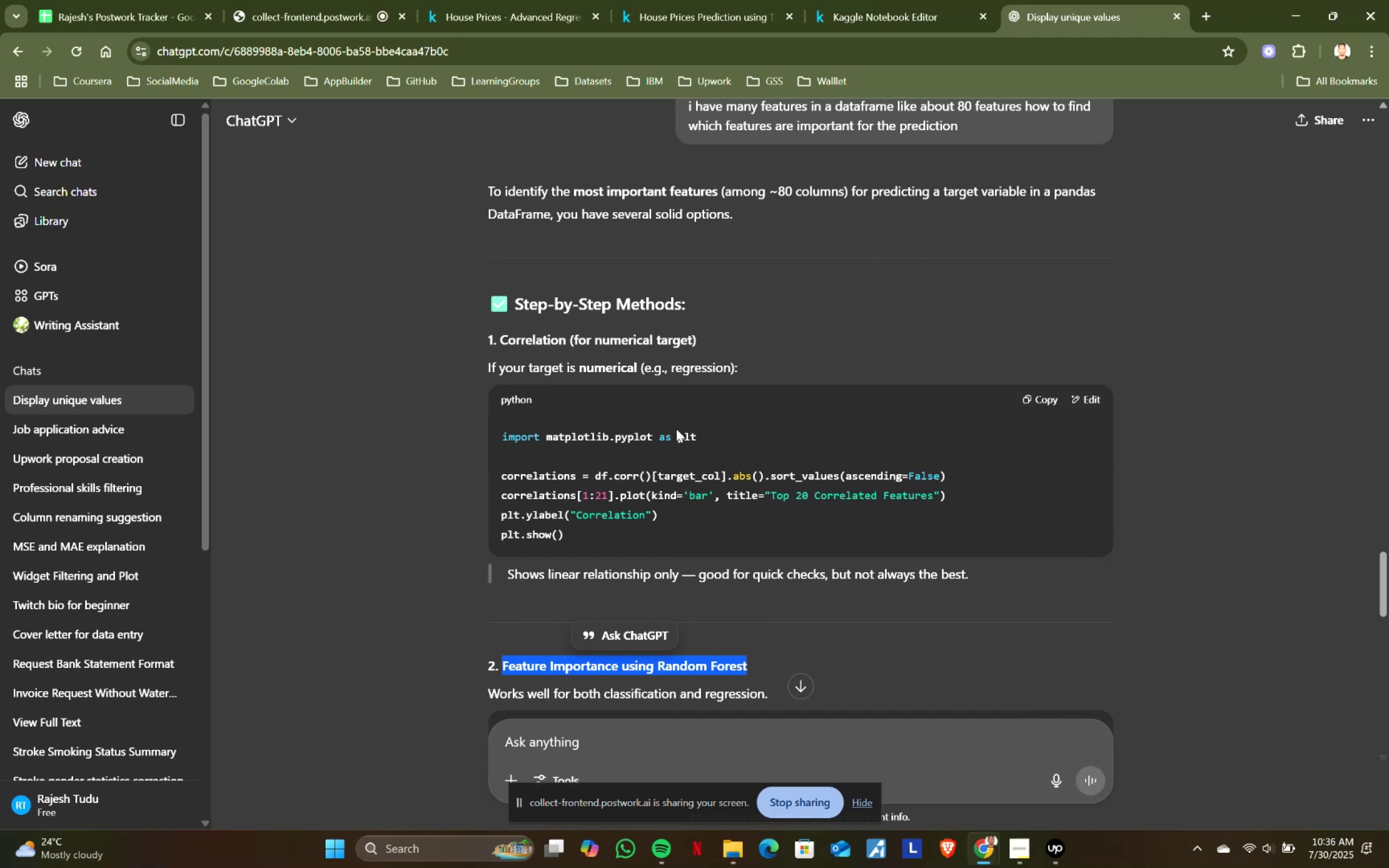 
key(Control+ControlLeft)
 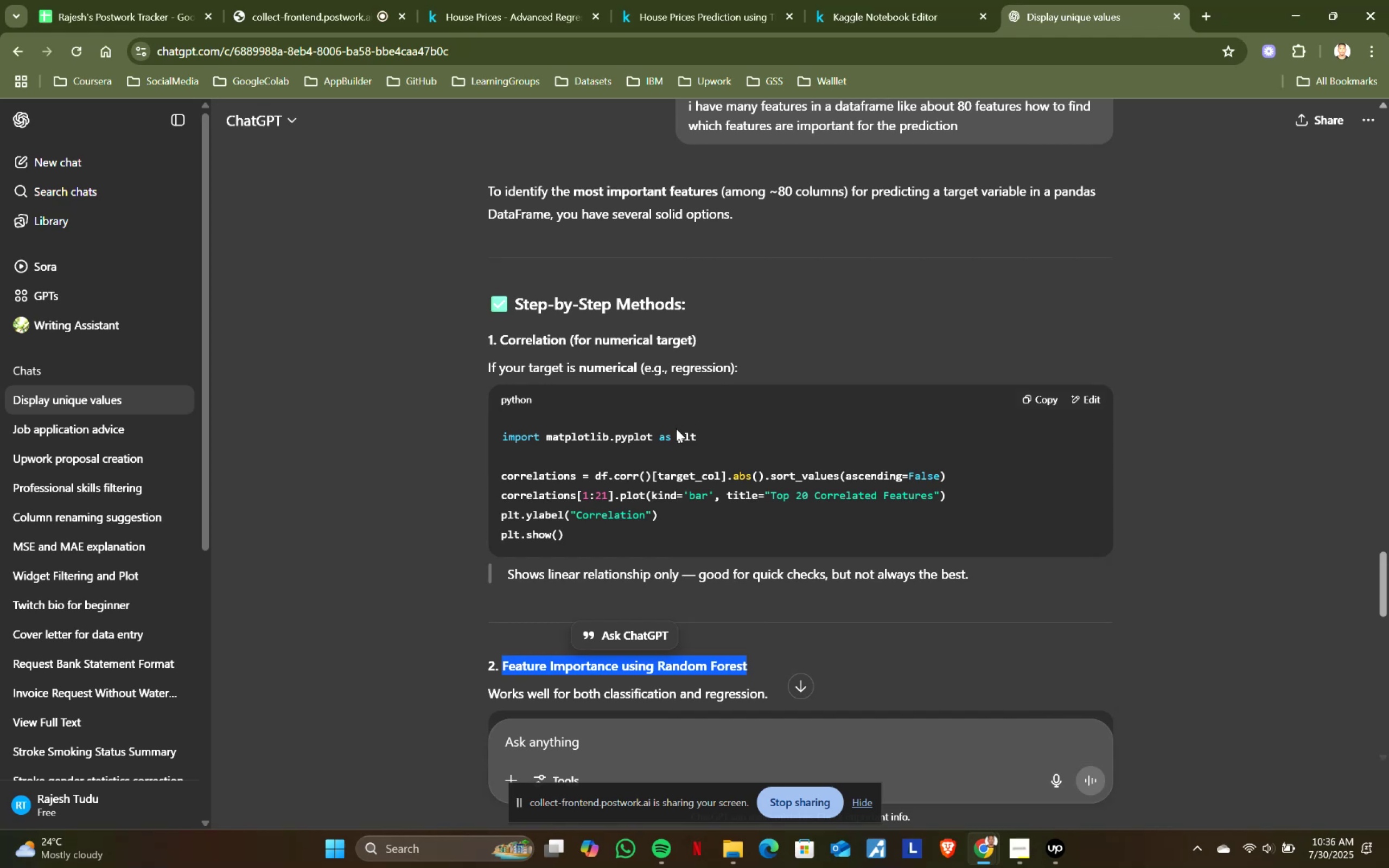 
key(Control+C)
 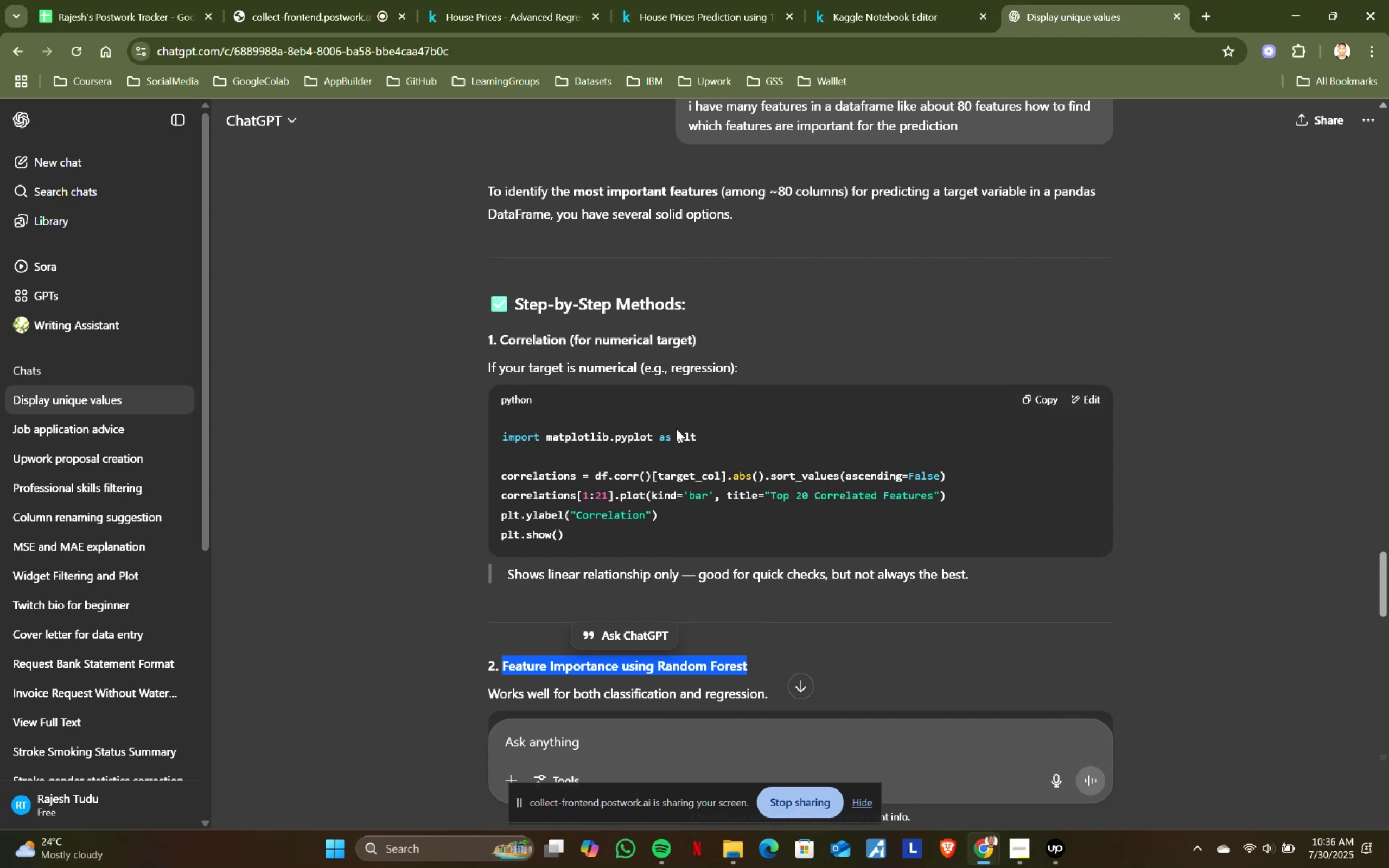 
key(Control+ControlLeft)
 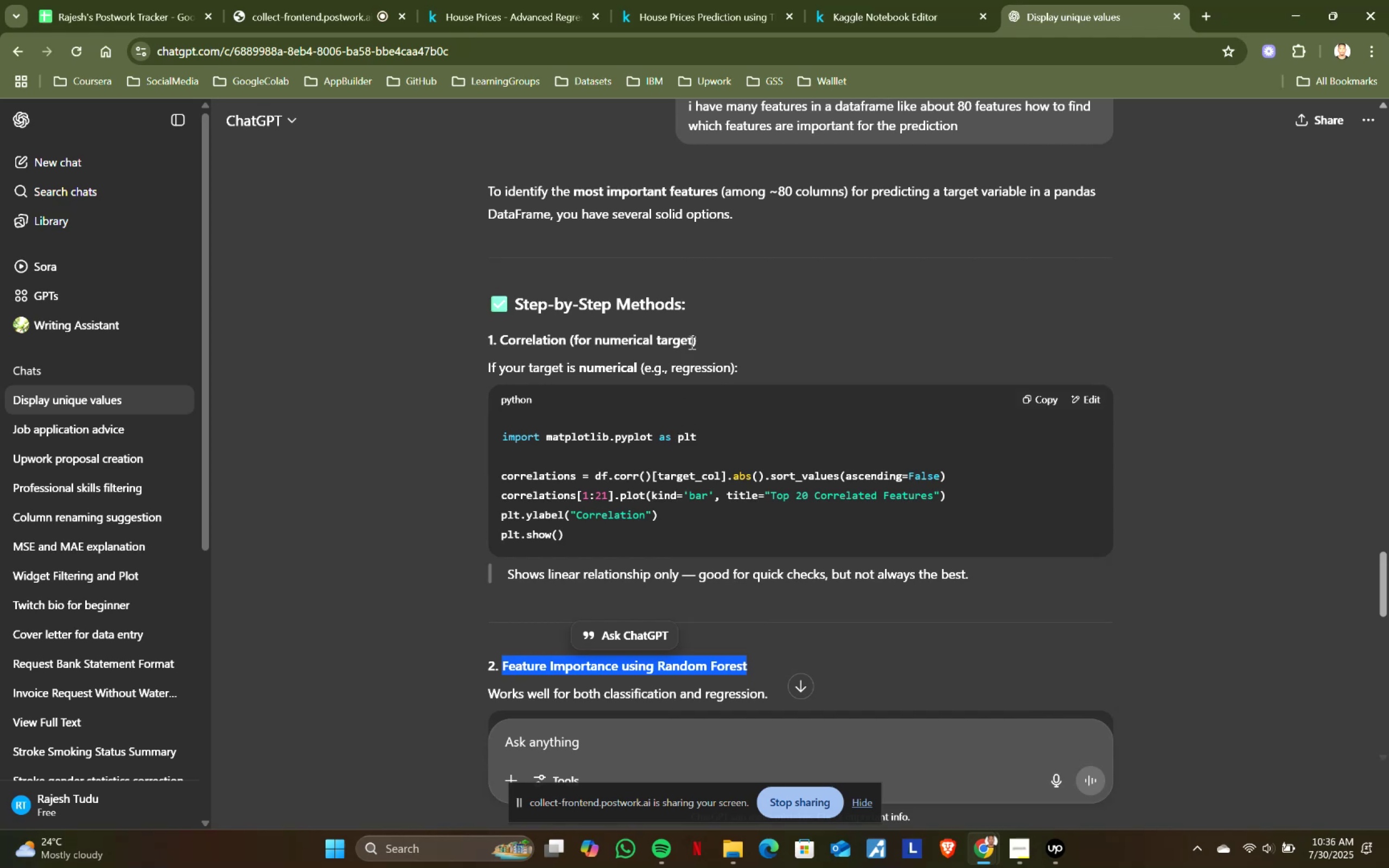 
key(Control+C)
 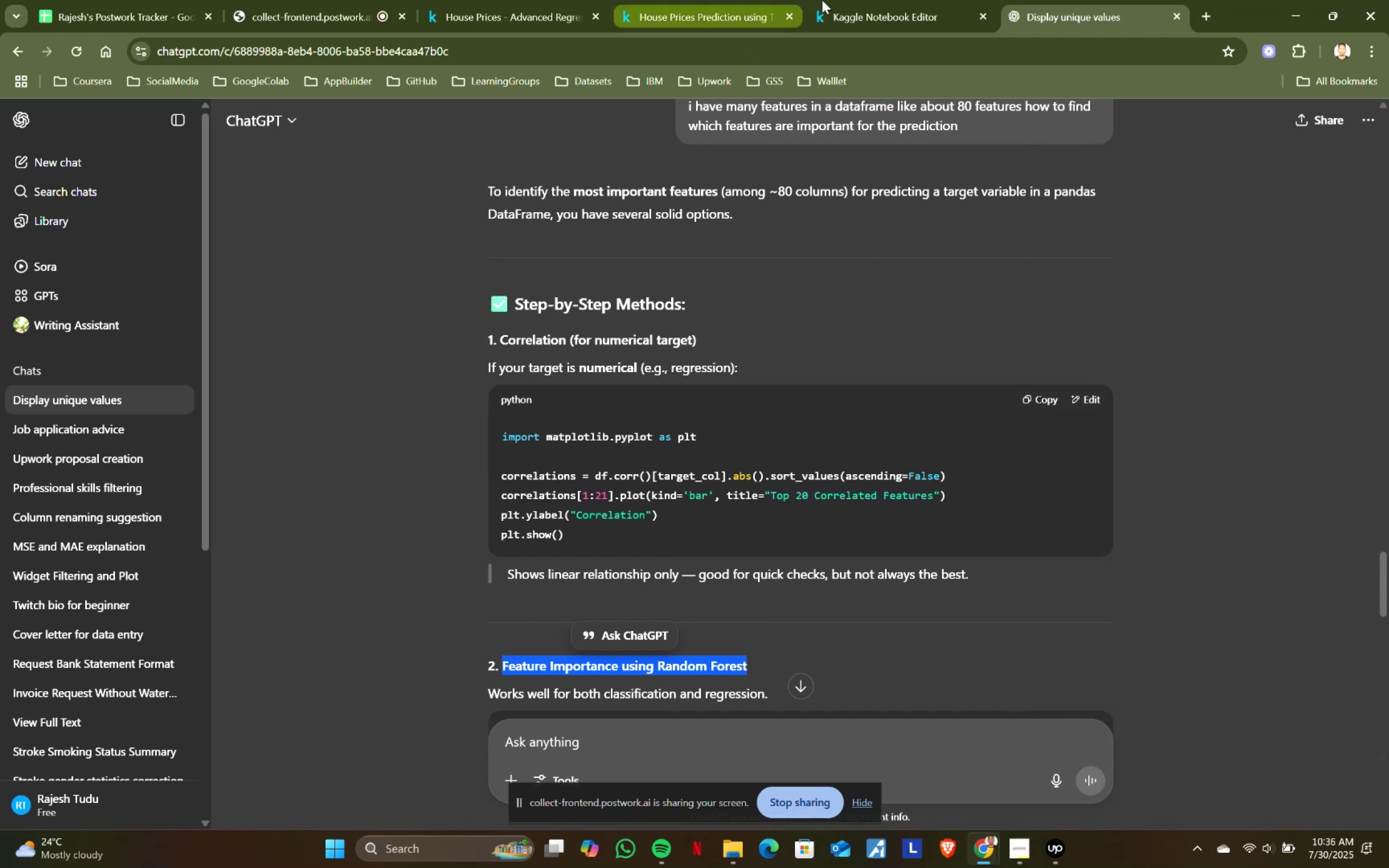 
left_click([876, 0])
 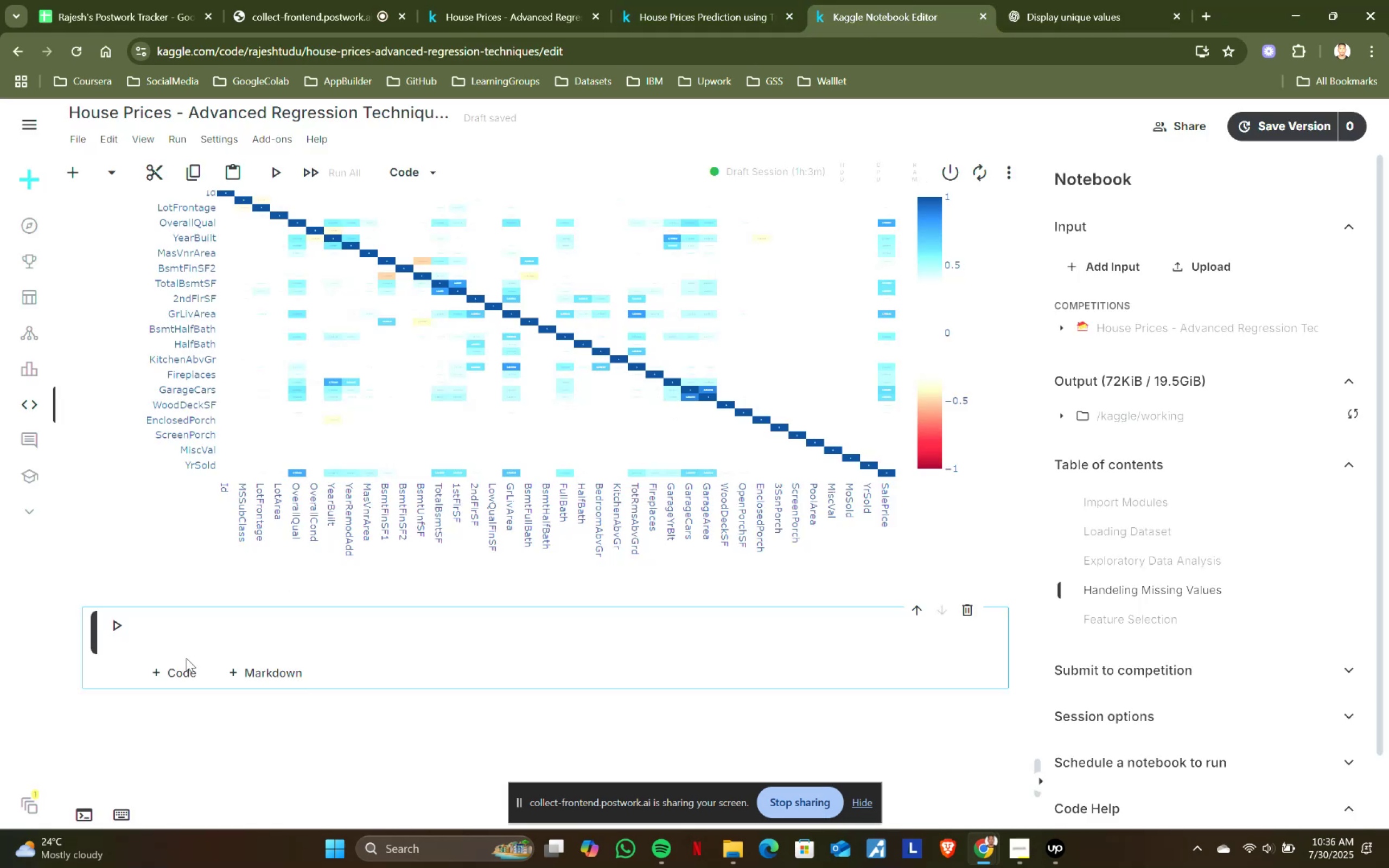 
scroll: coordinate [196, 630], scroll_direction: none, amount: 0.0
 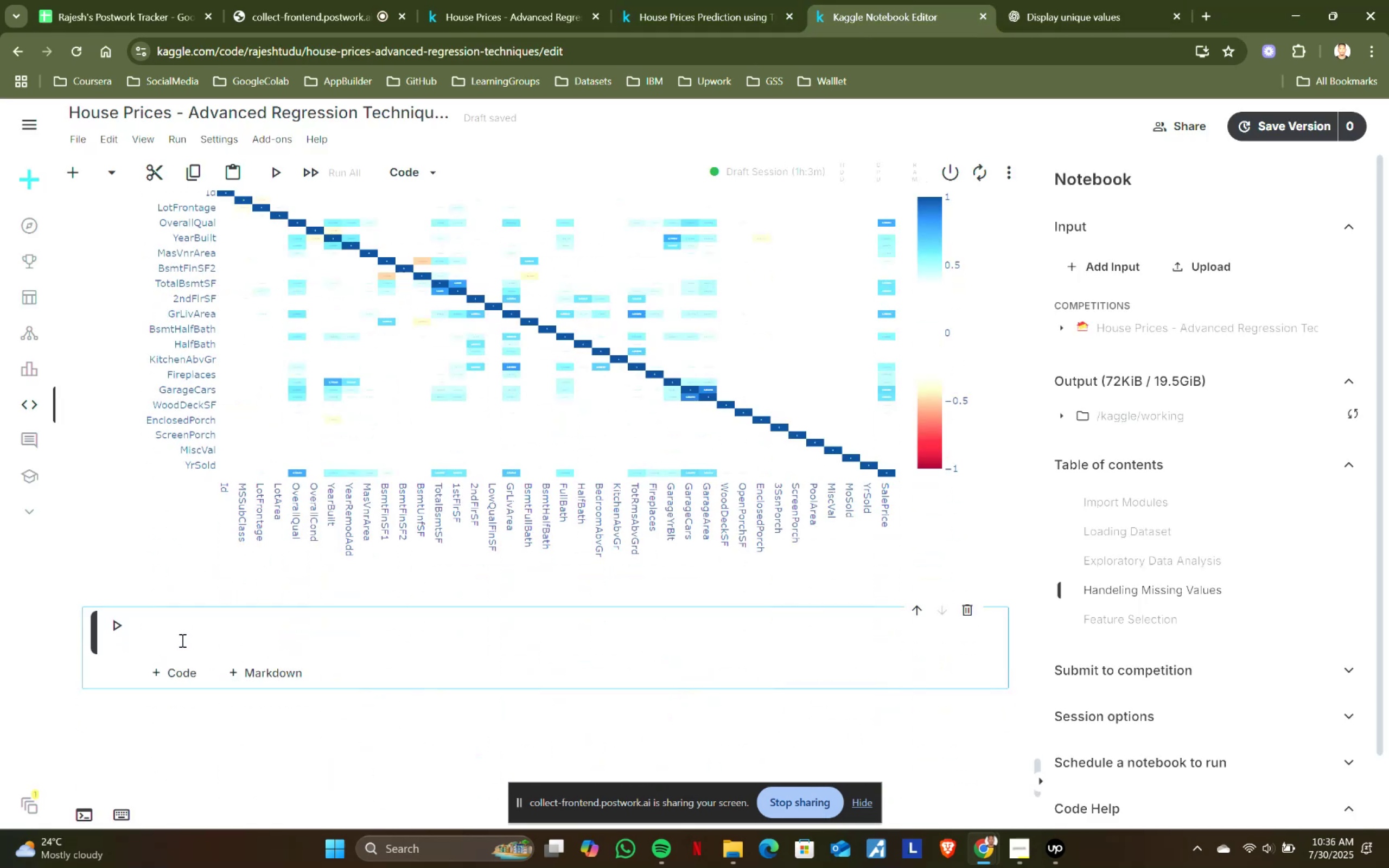 
left_click([181, 640])
 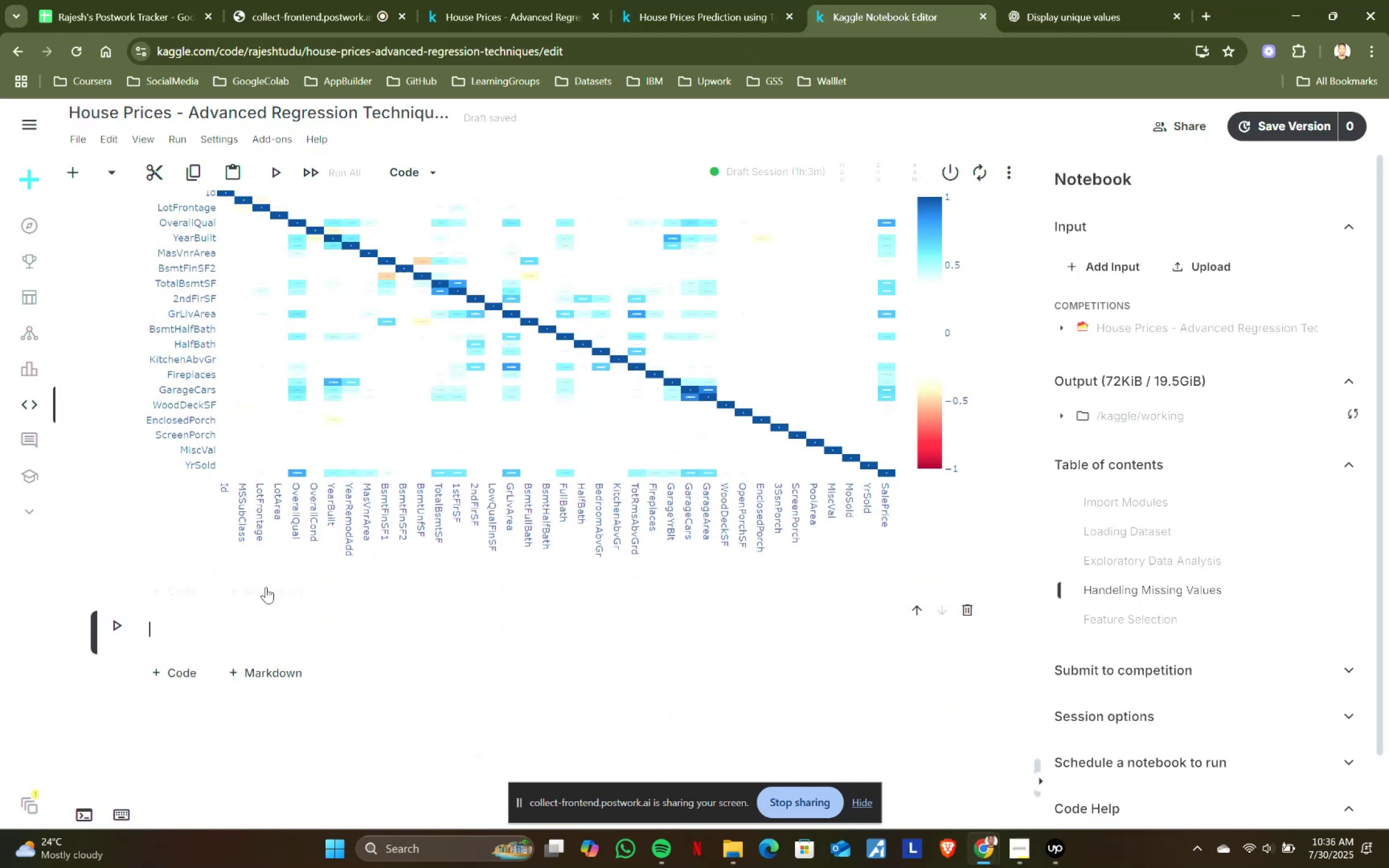 
double_click([199, 620])
 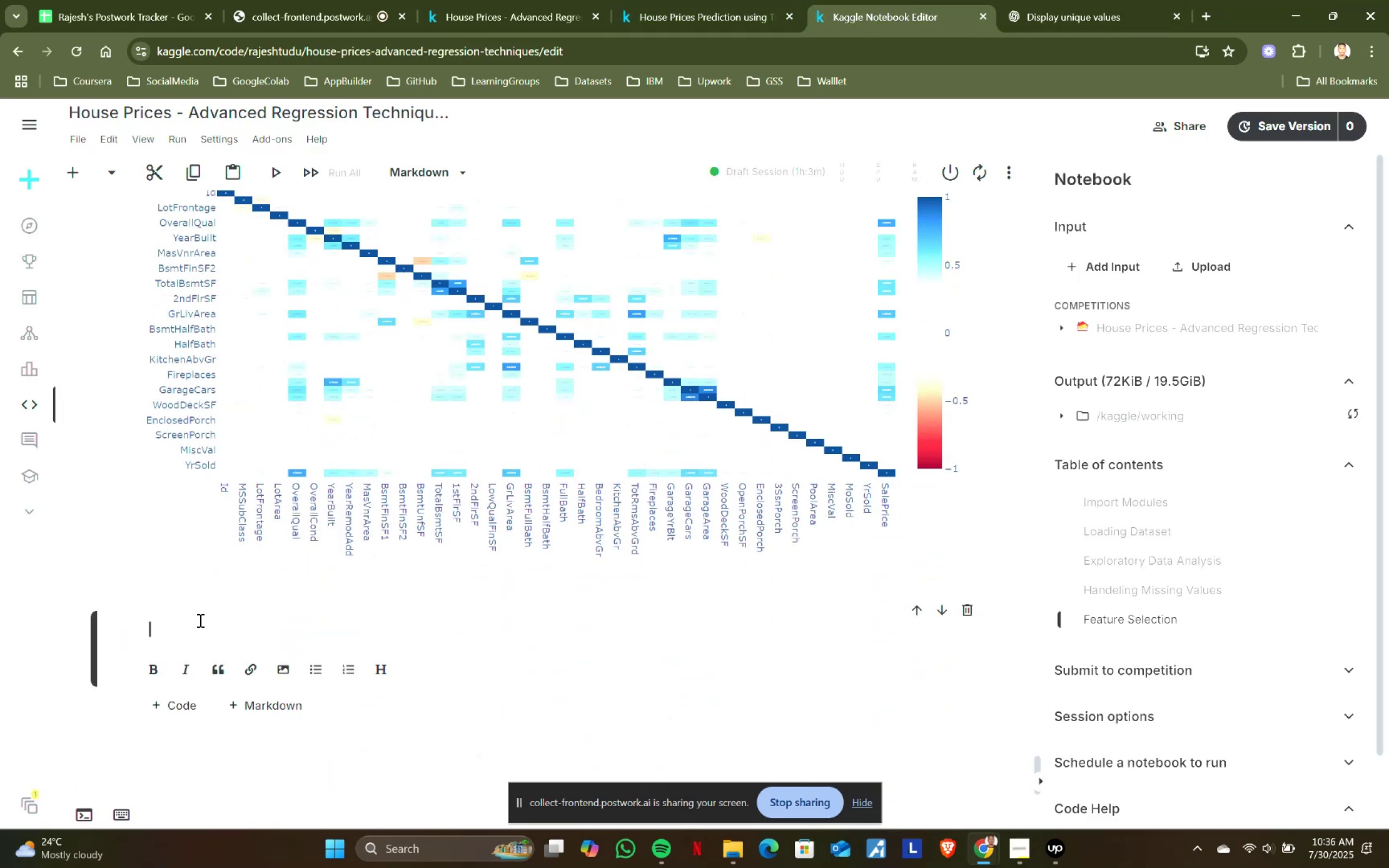 
type(### )
key(Backspace)
key(Backspace)
type( )
 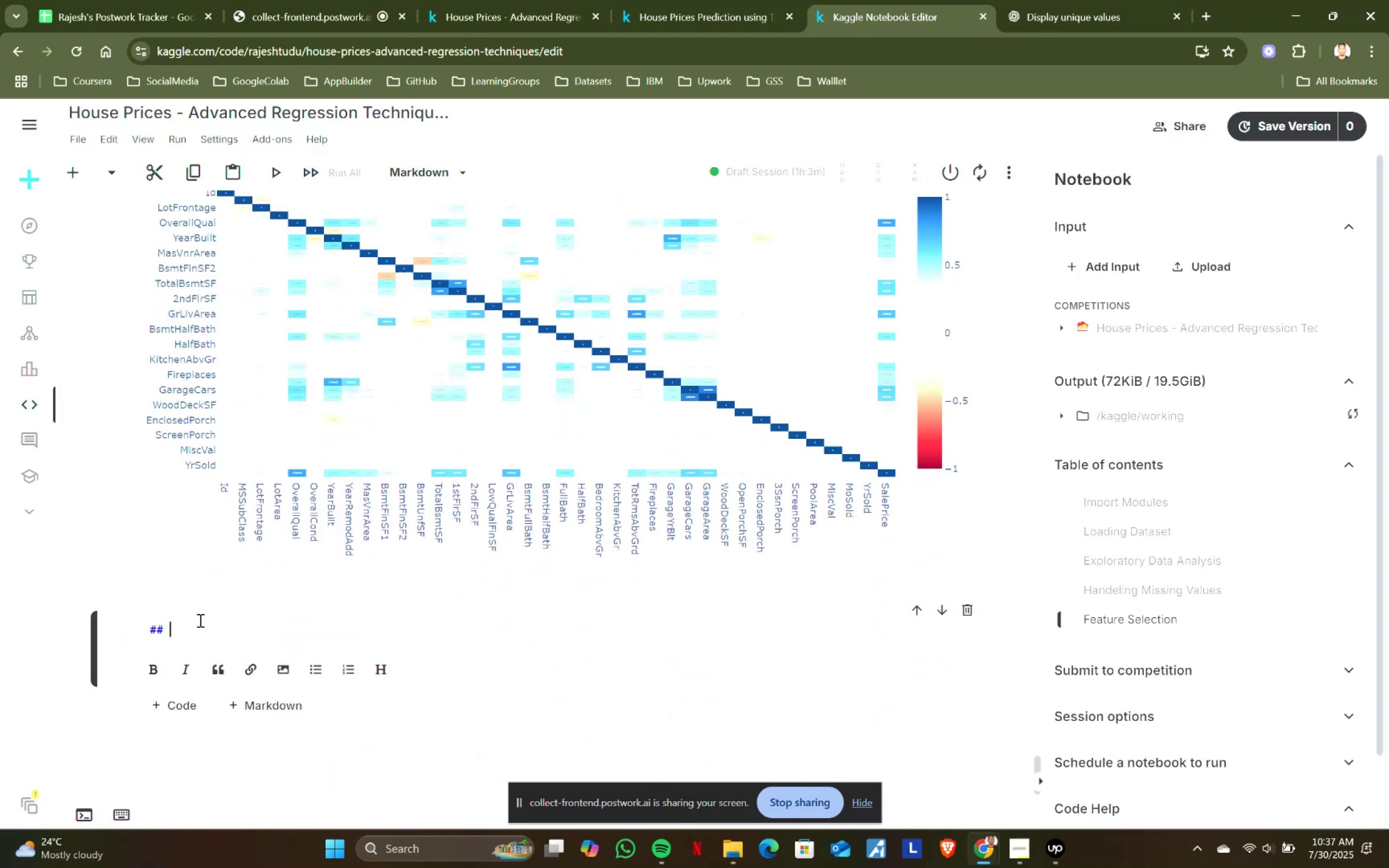 
key(Control+ControlLeft)
 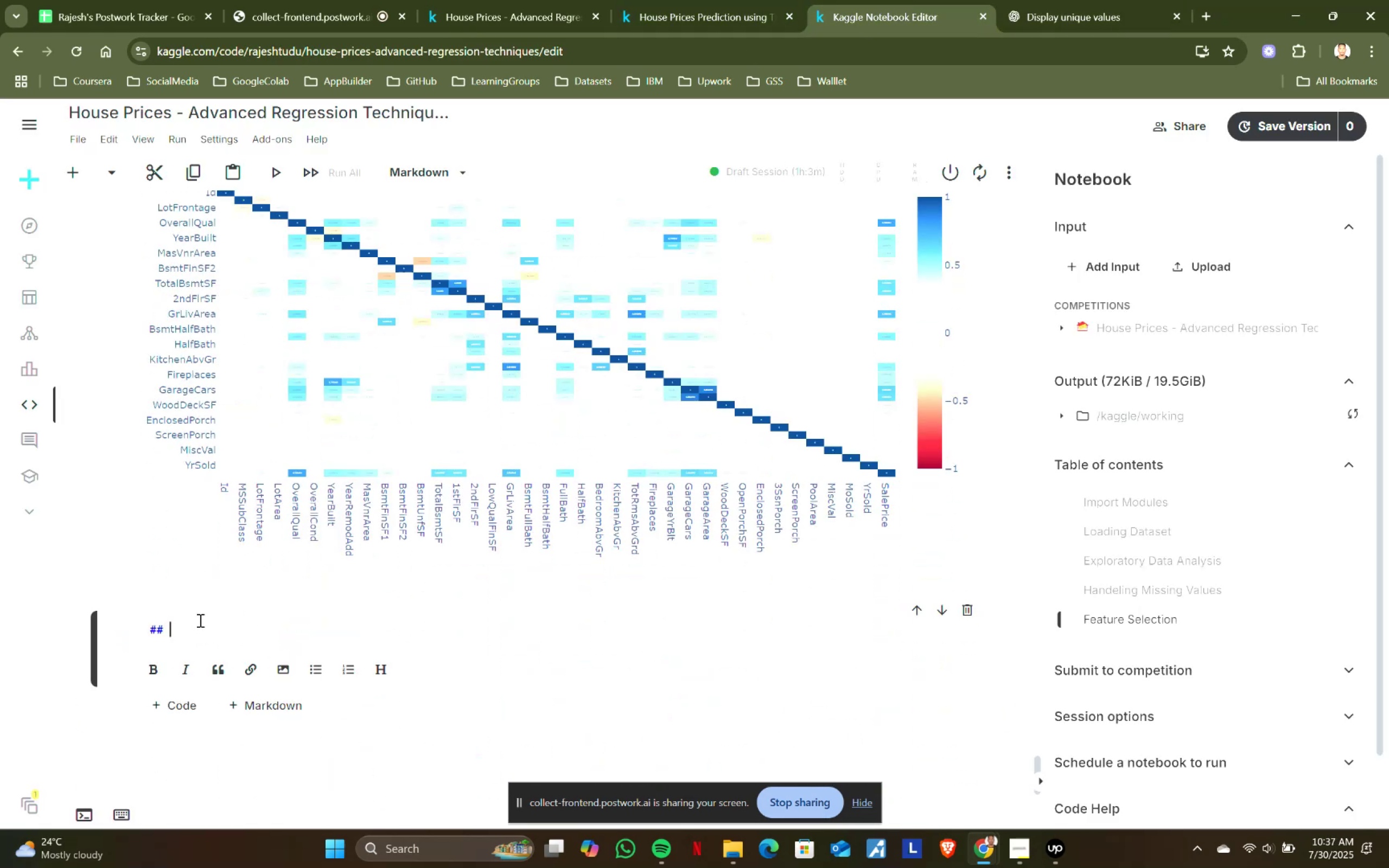 
key(Control+V)
 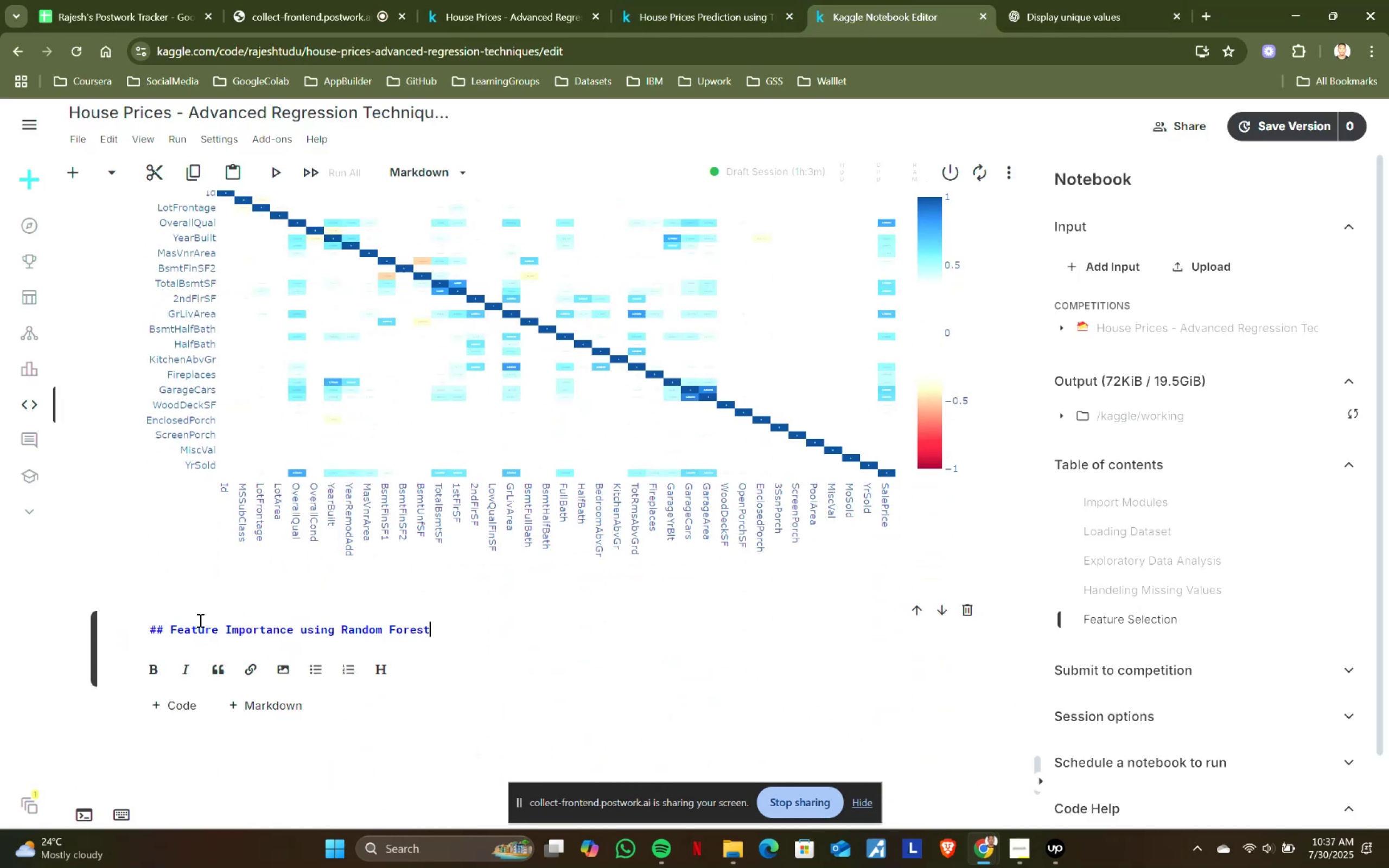 
key(Shift+ShiftRight)
 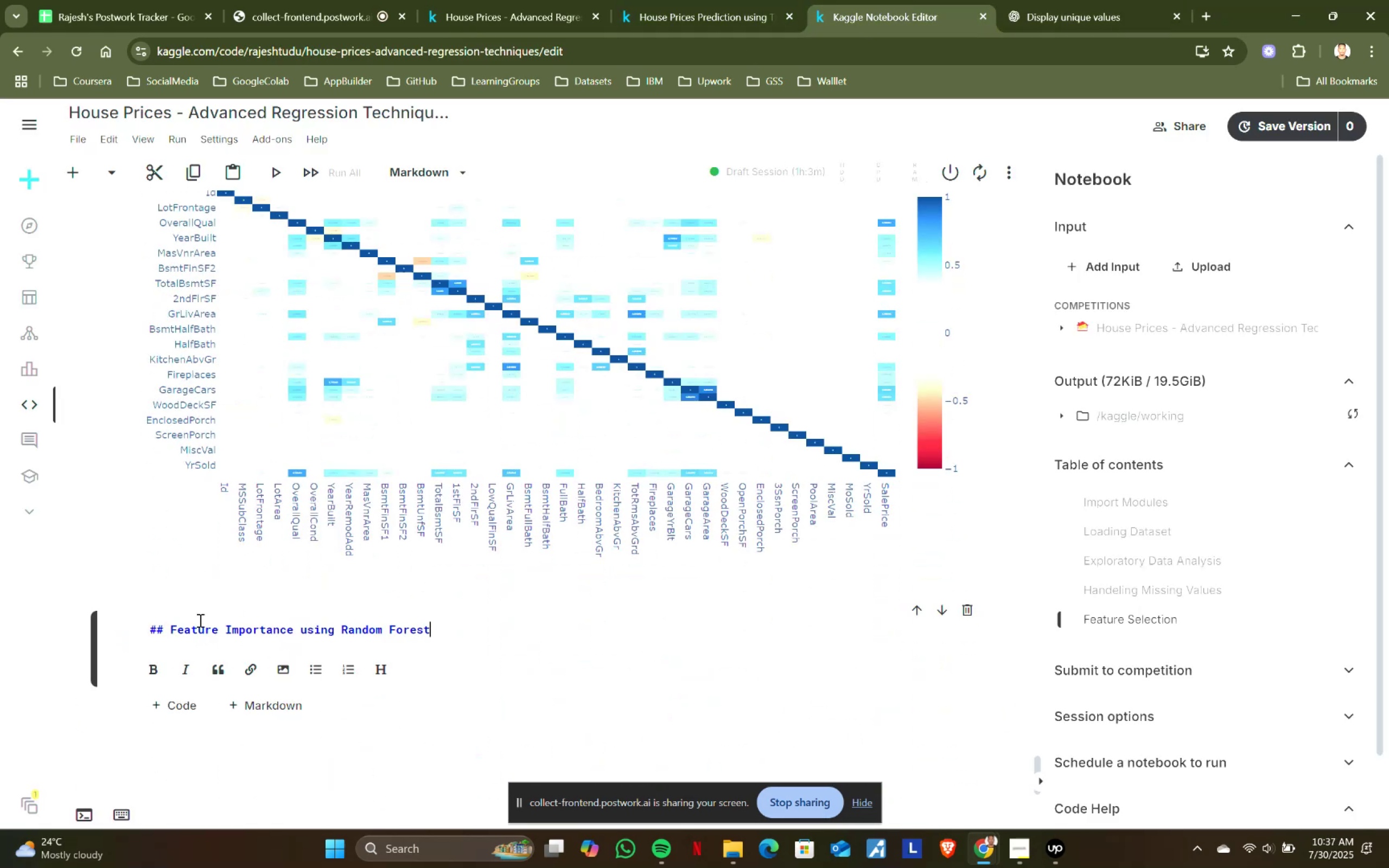 
key(Shift+Enter)
 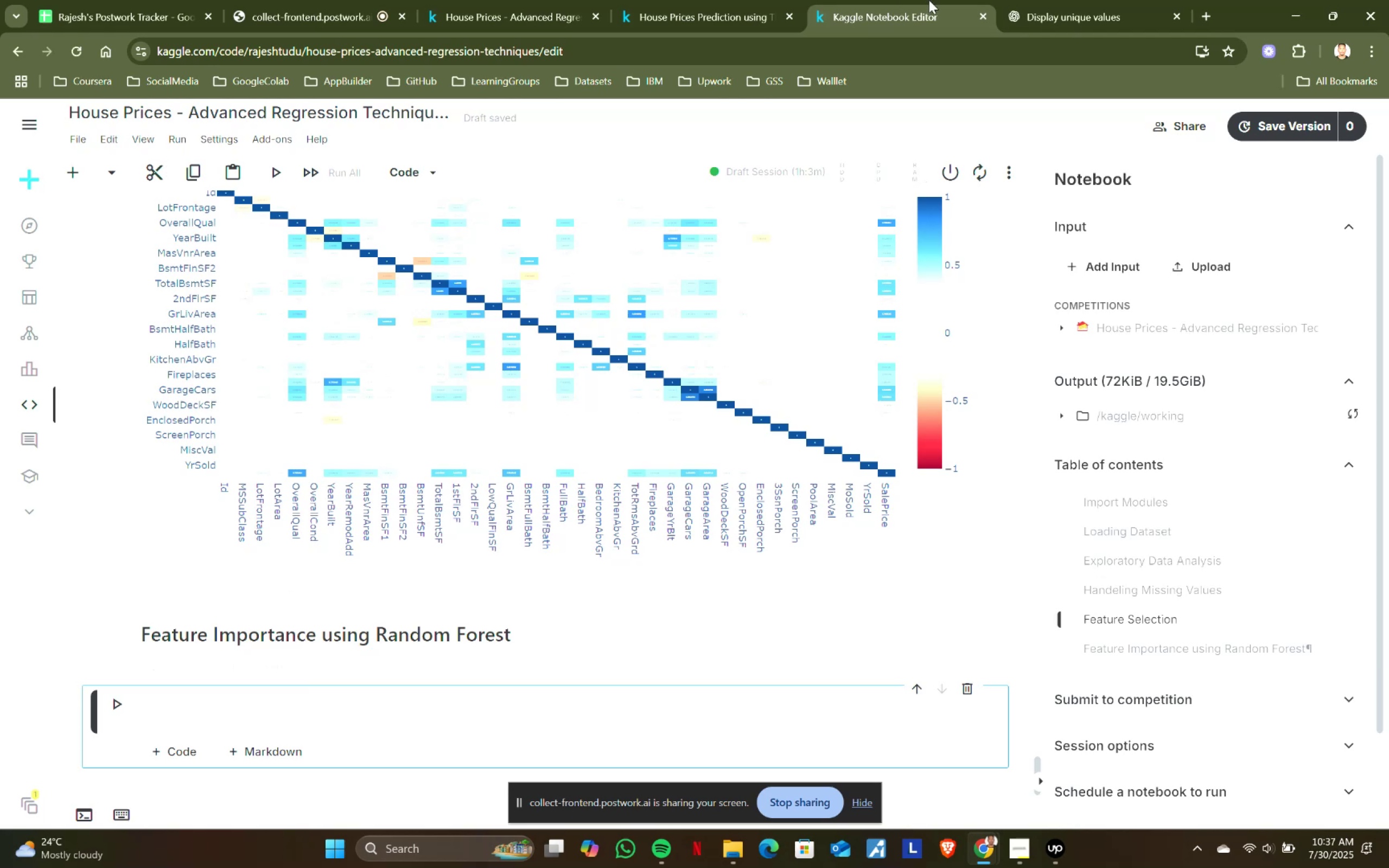 
left_click([1030, 0])
 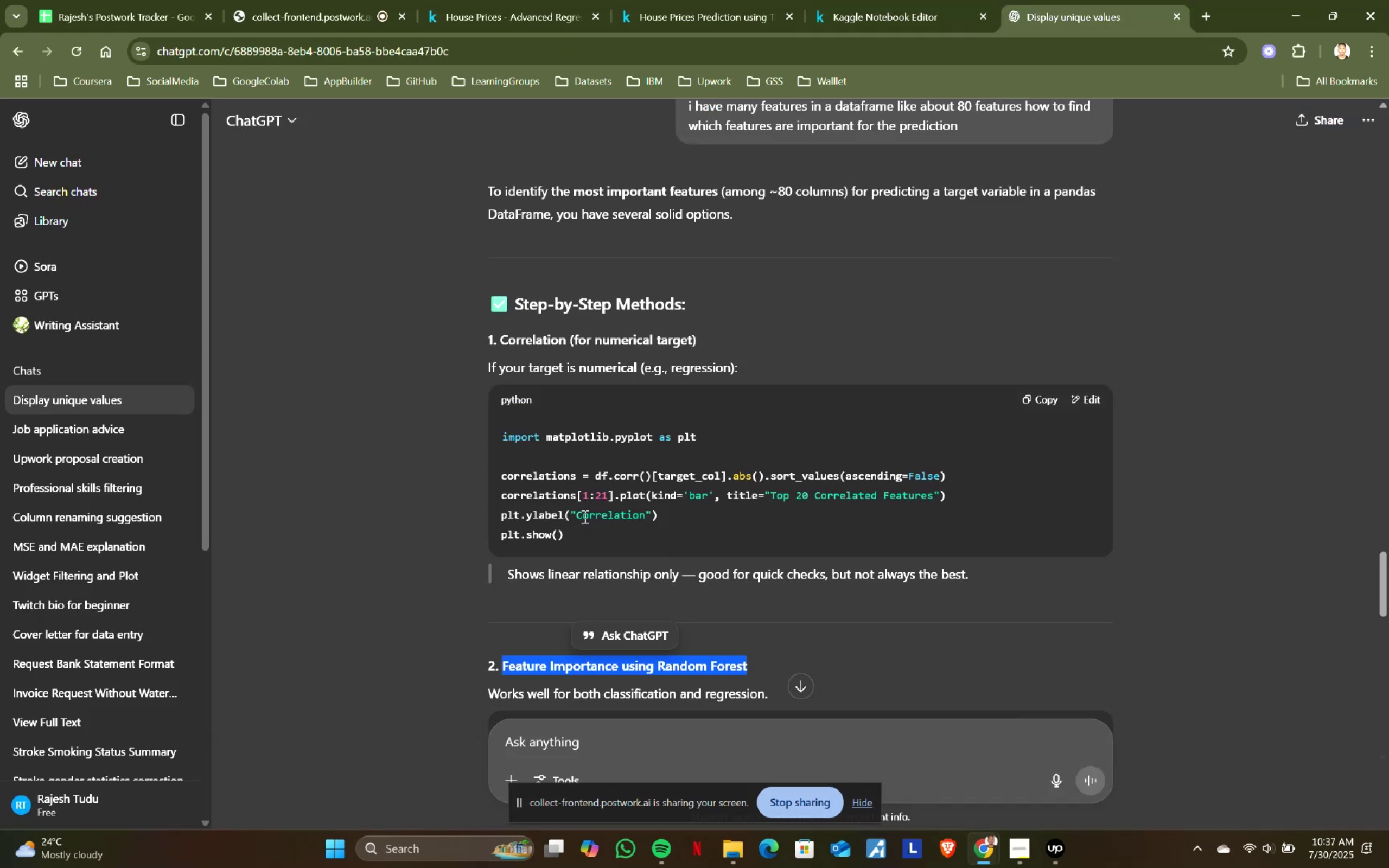 
scroll: coordinate [626, 507], scroll_direction: down, amount: 3.0
 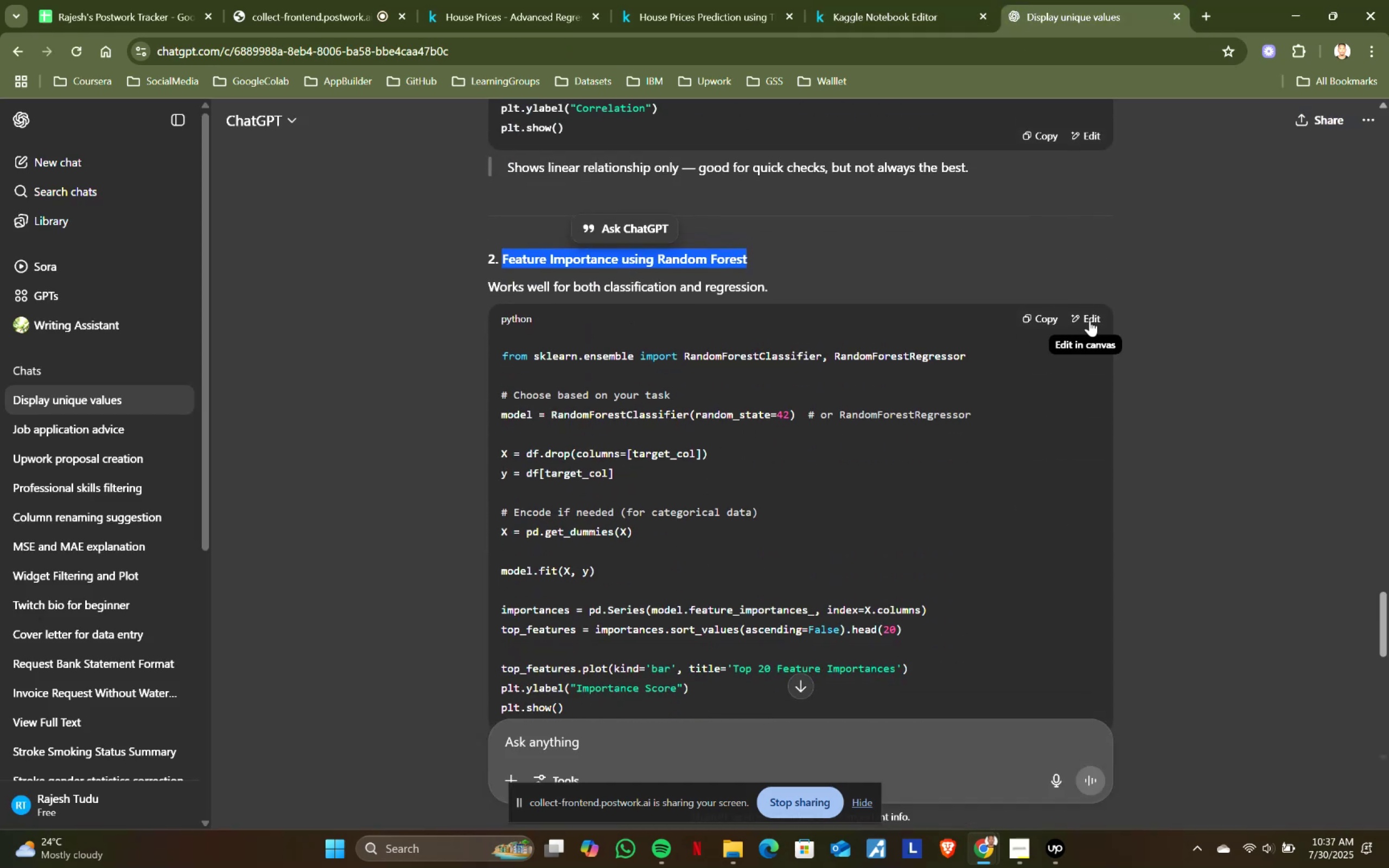 
left_click([1027, 314])
 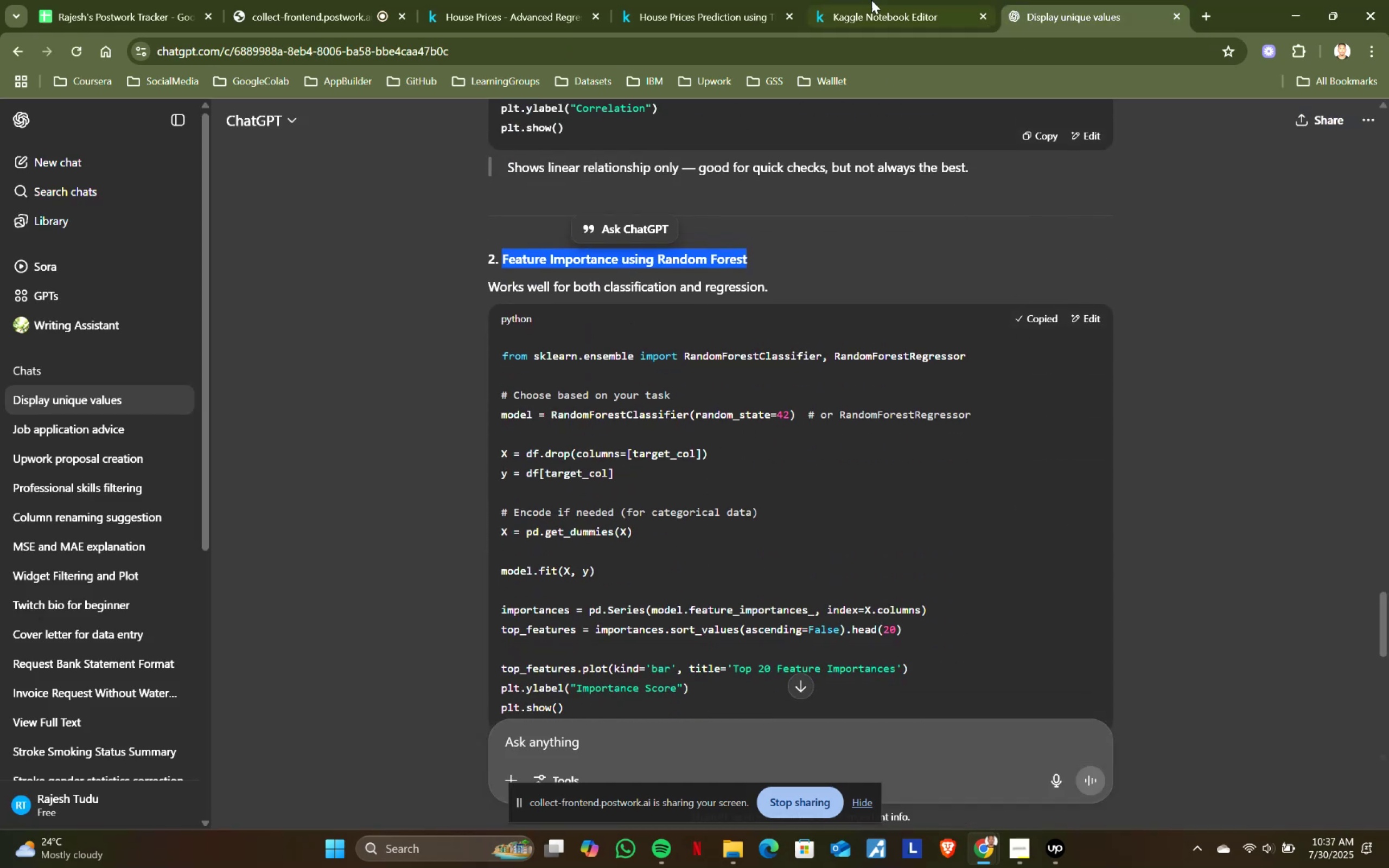 
left_click([871, 0])
 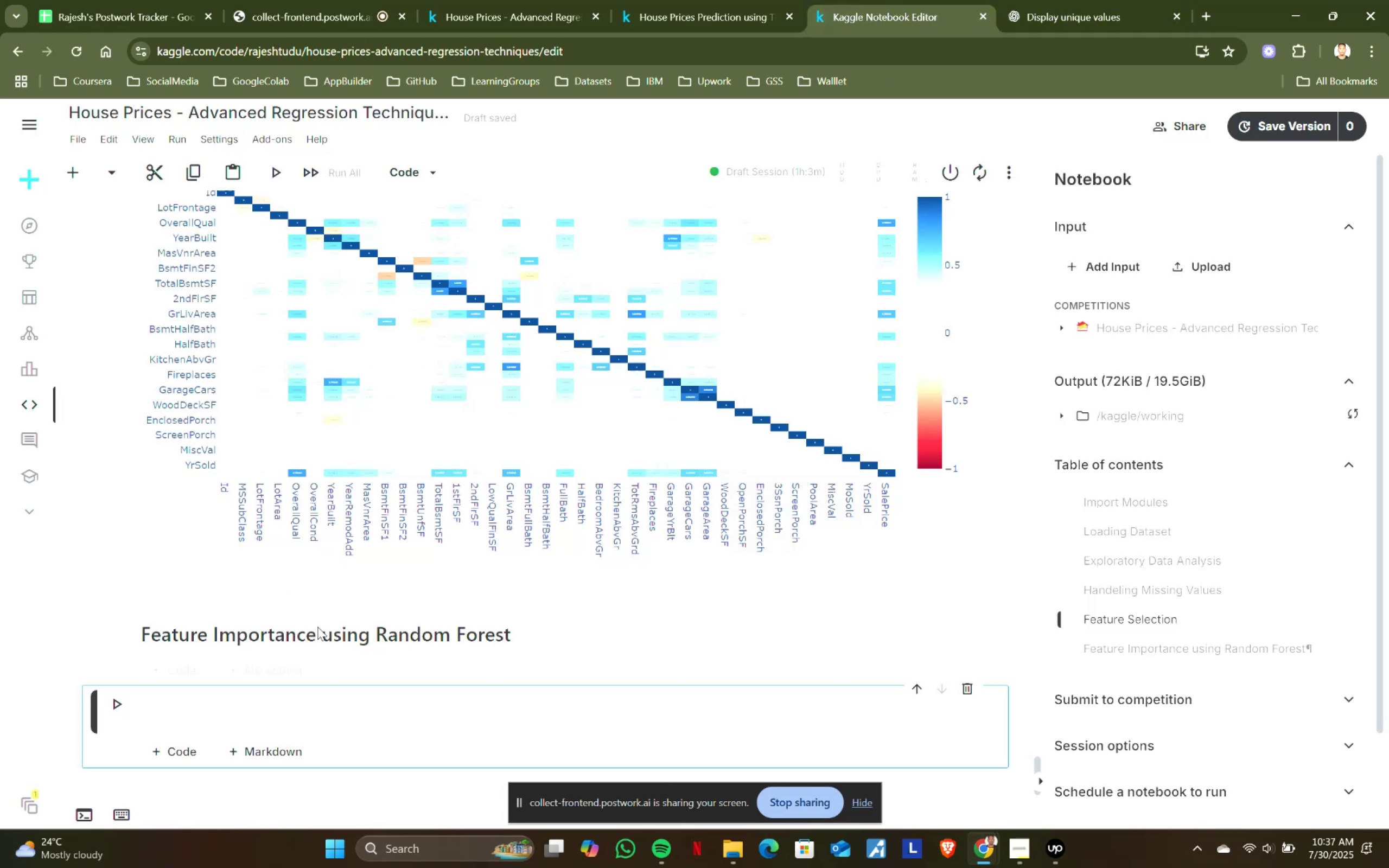 
key(Control+ControlLeft)
 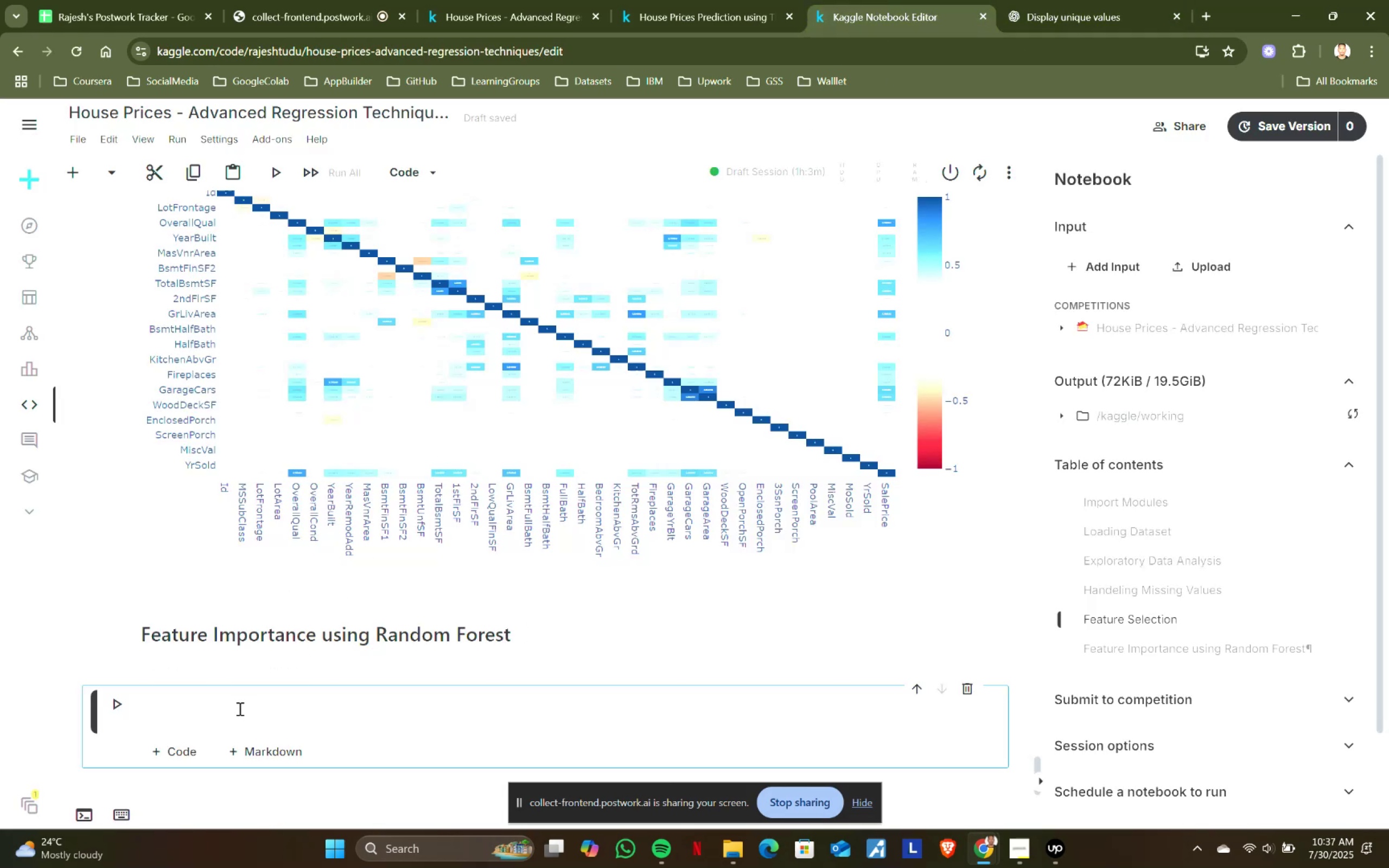 
key(Control+V)
 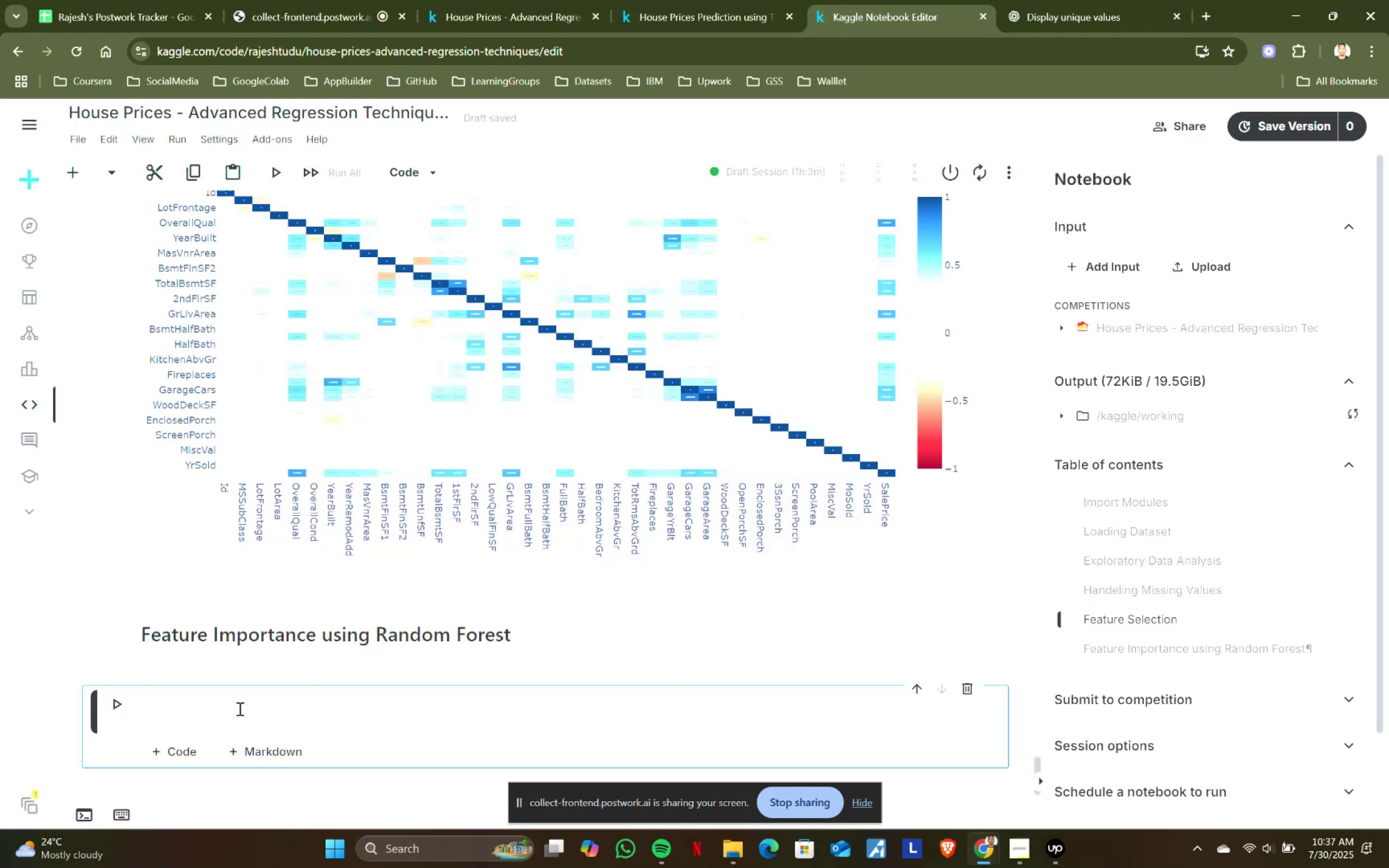 
left_click([237, 709])
 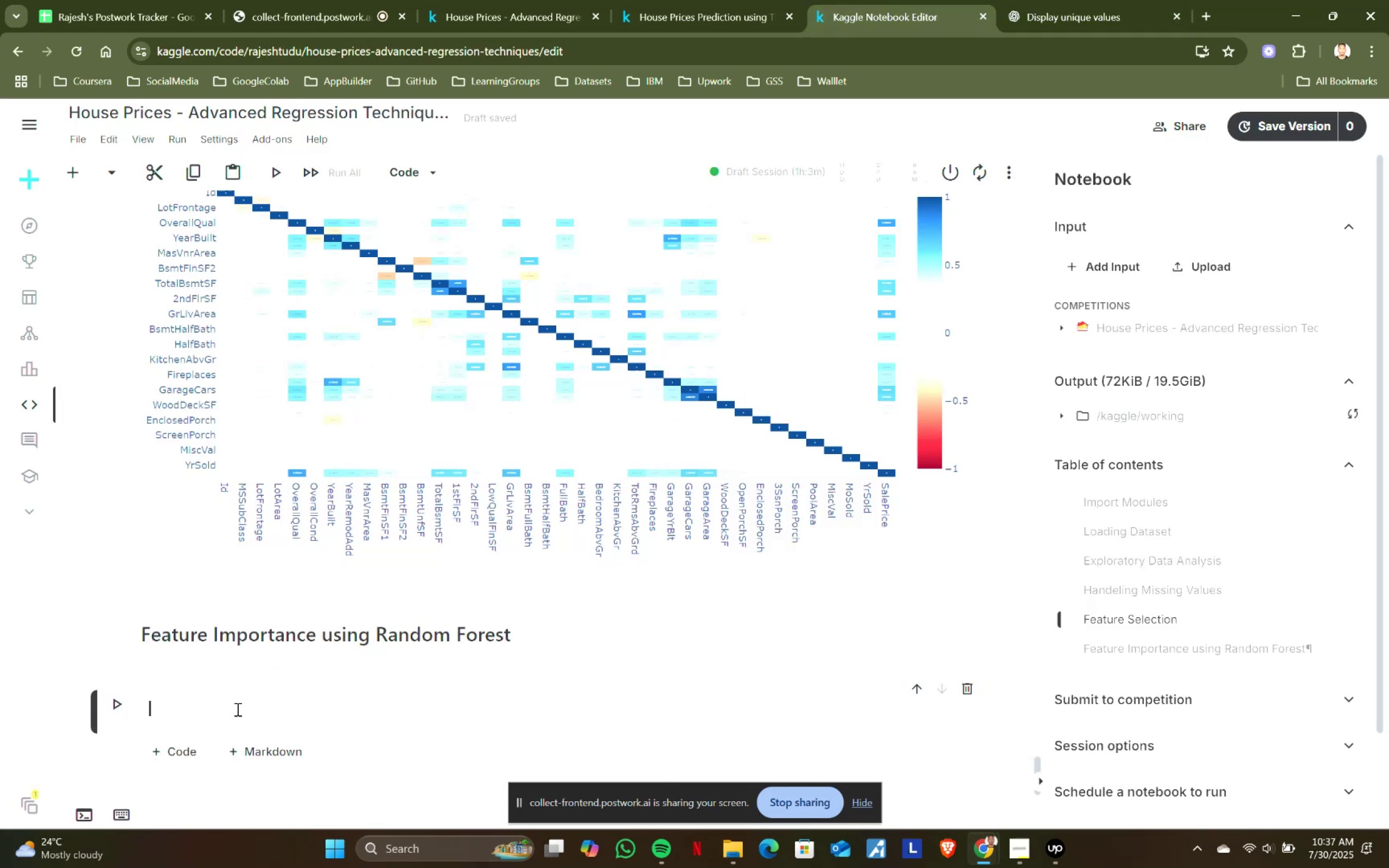 
key(Control+ControlLeft)
 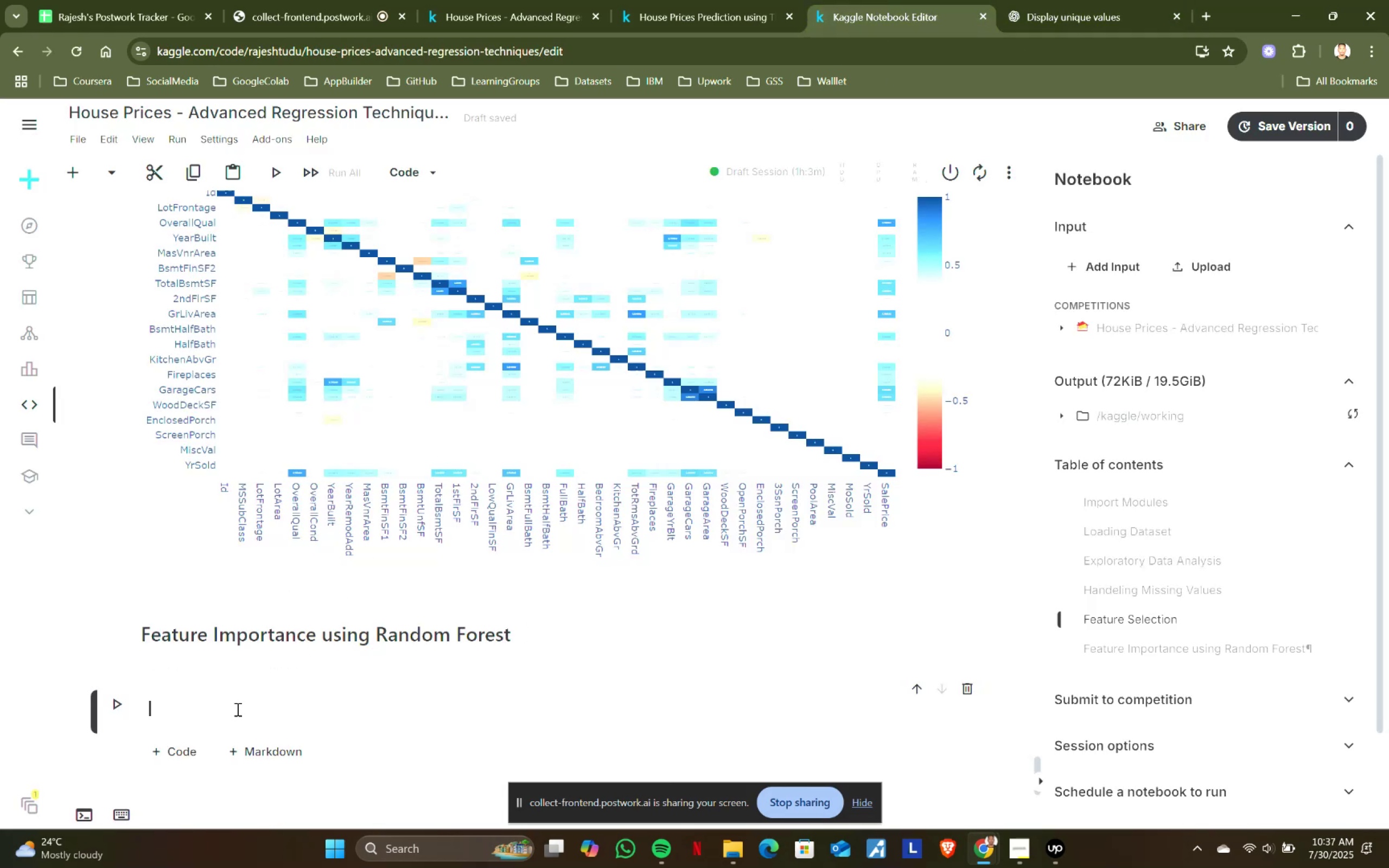 
key(Control+V)
 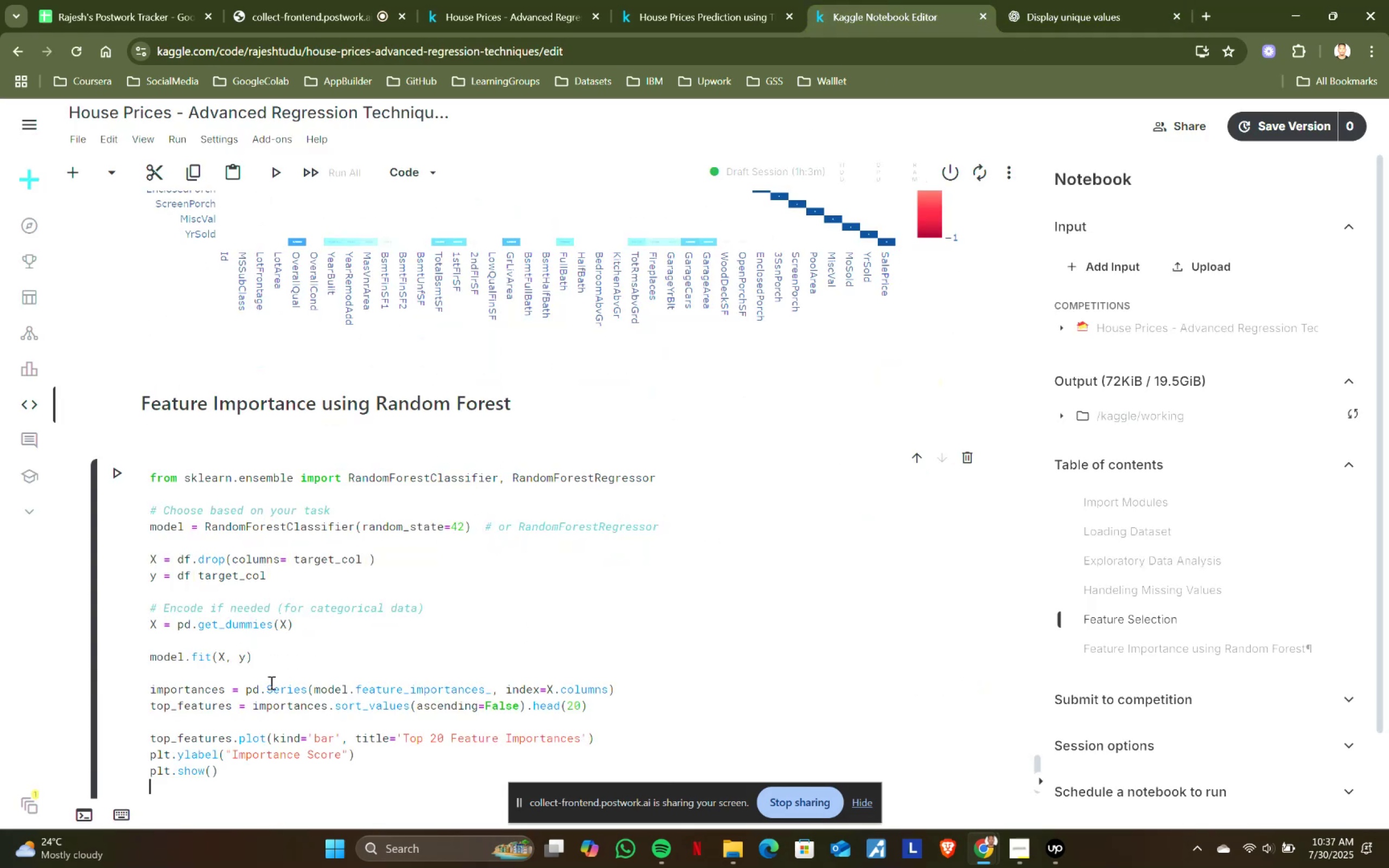 
scroll: coordinate [415, 611], scroll_direction: down, amount: 2.0
 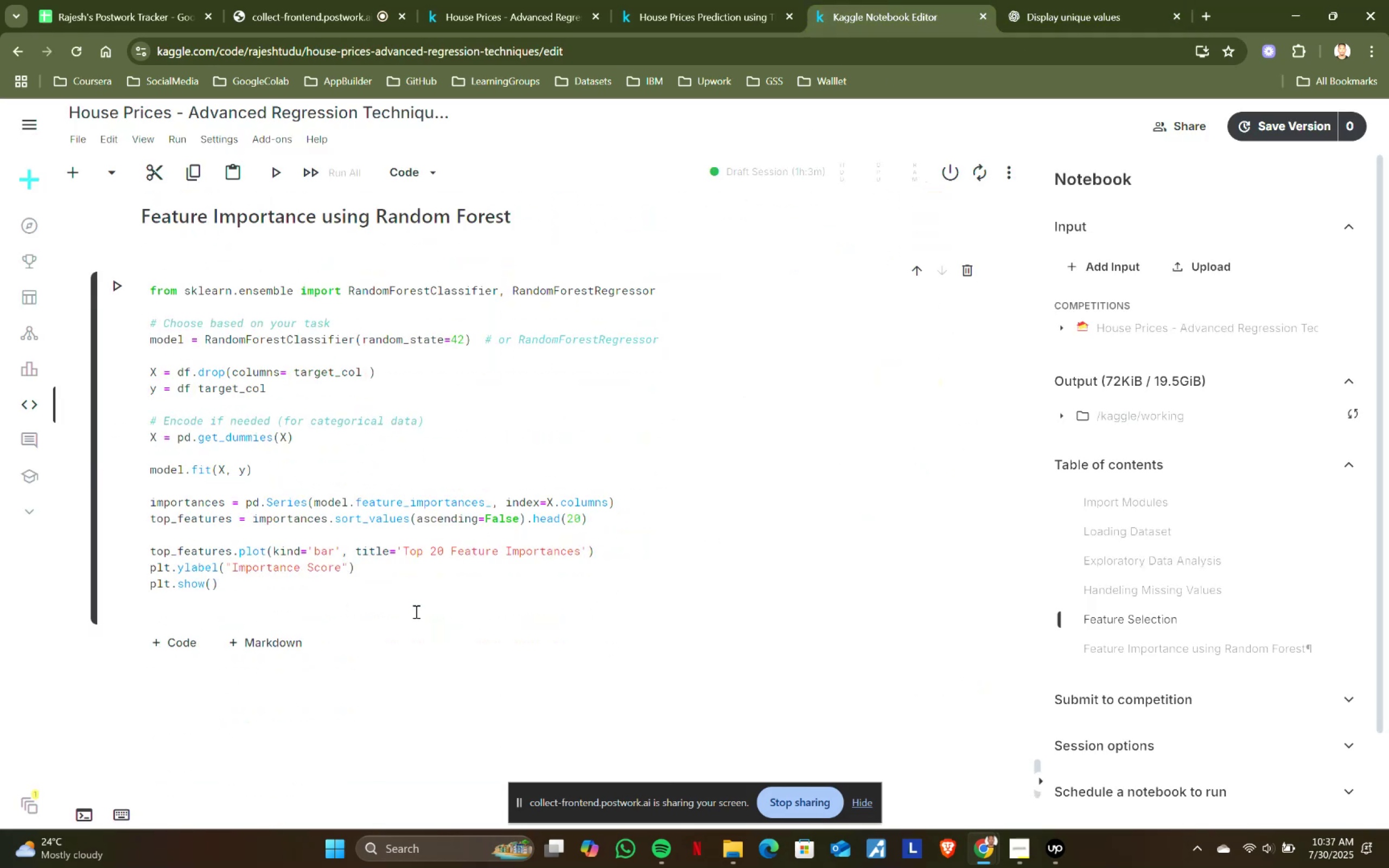 
key(Backspace)
 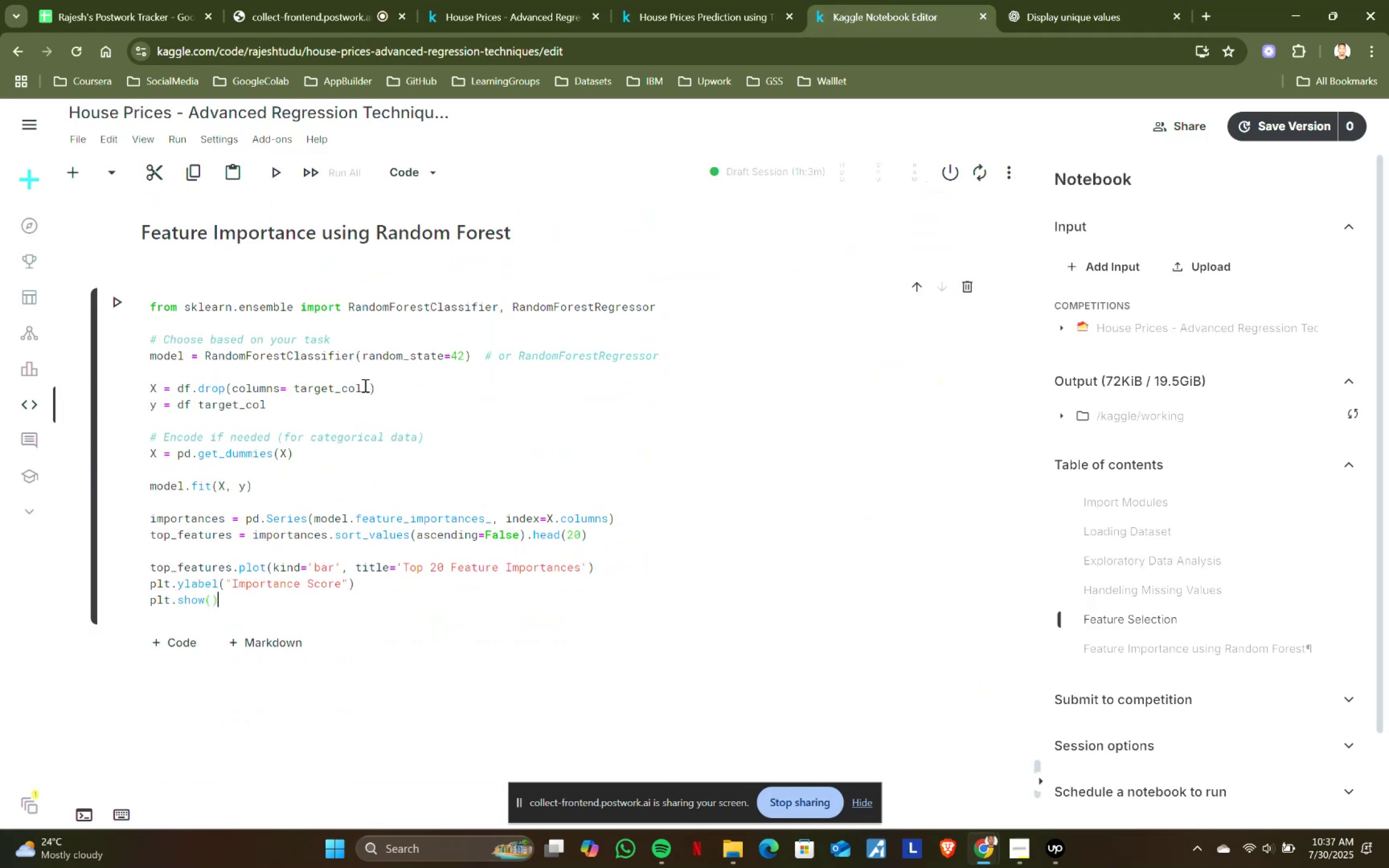 
left_click([362, 382])
 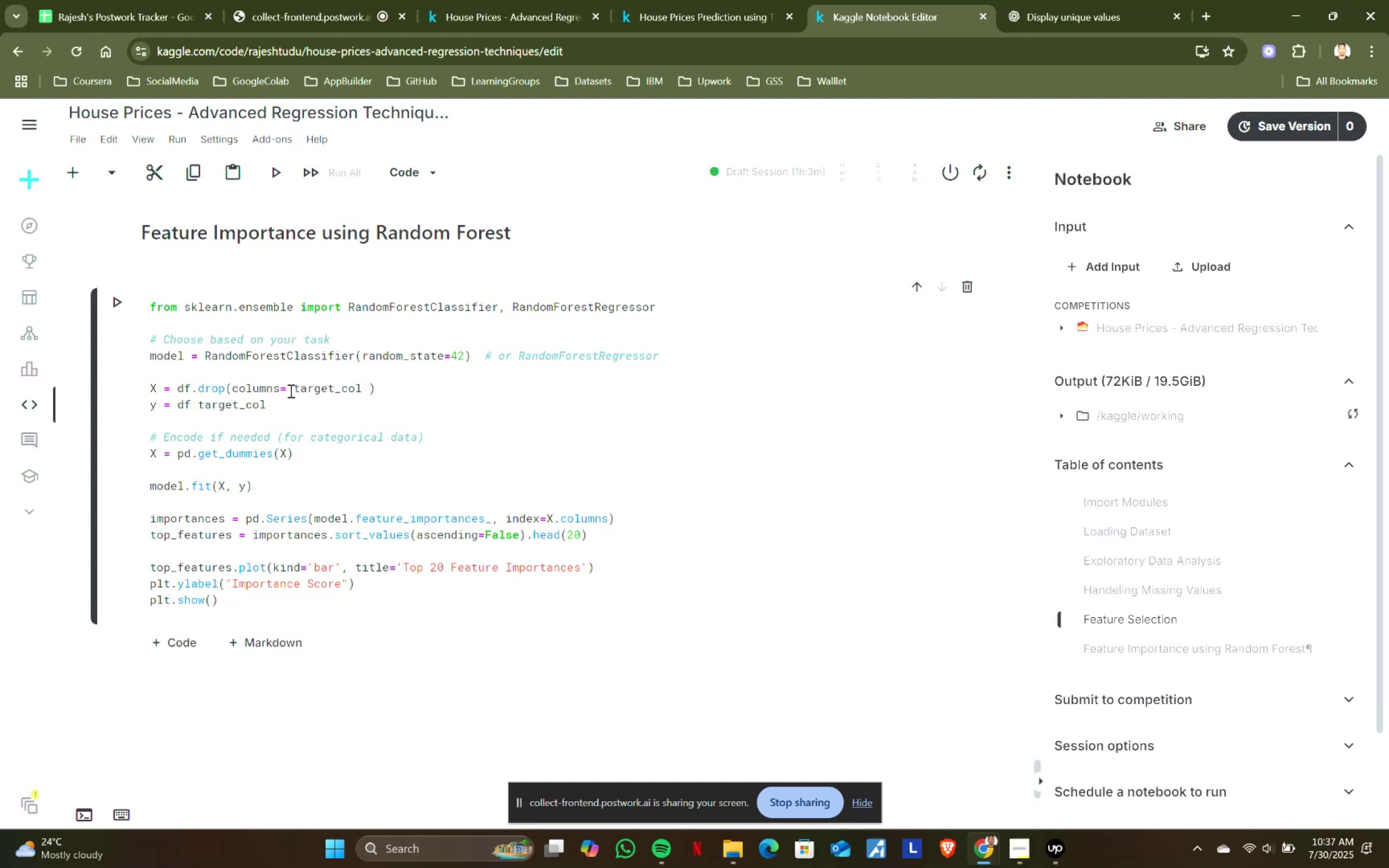 
hold_key(key=ShiftLeft, duration=0.43)
left_click([296, 386])
 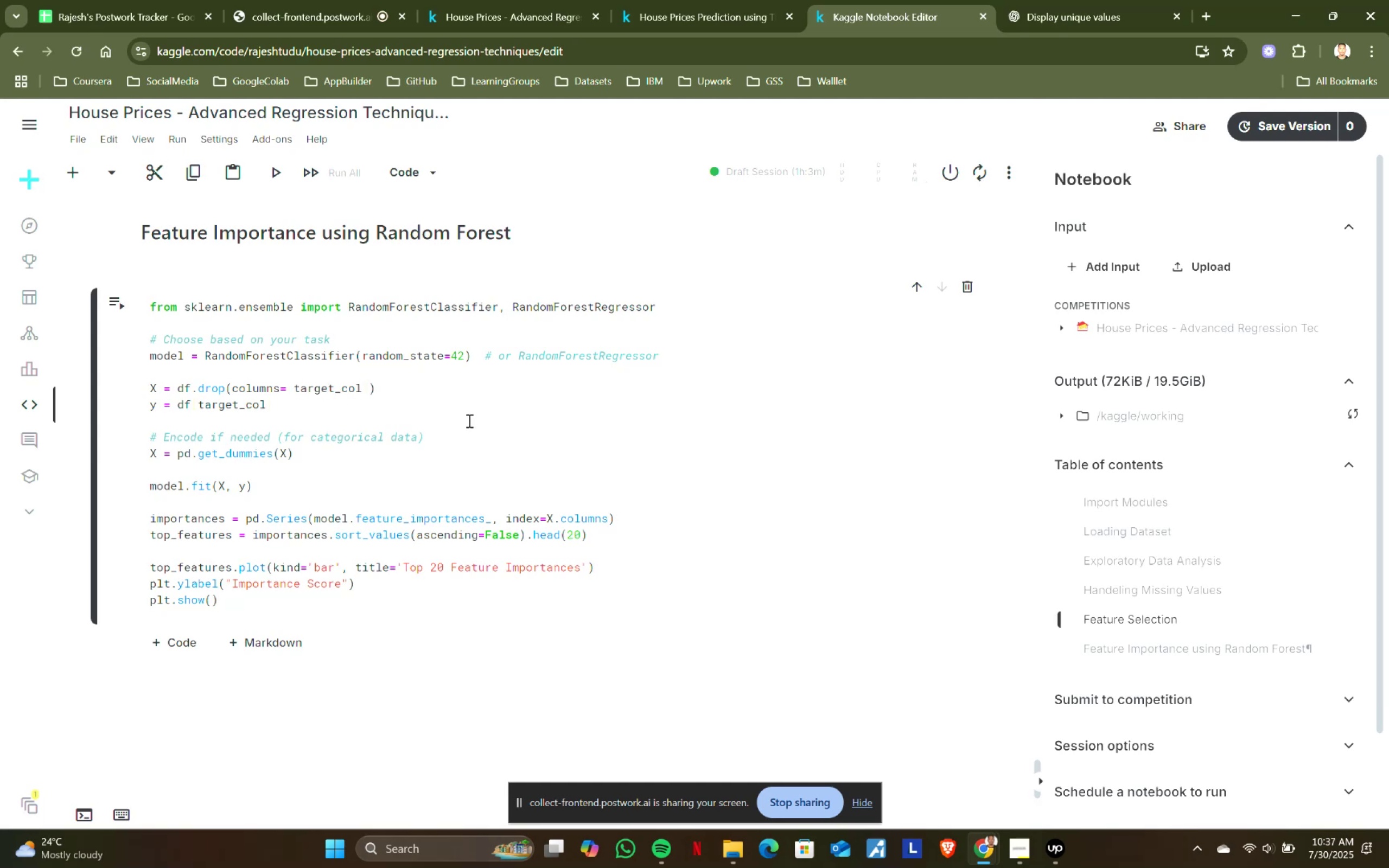 
type('Sales)
 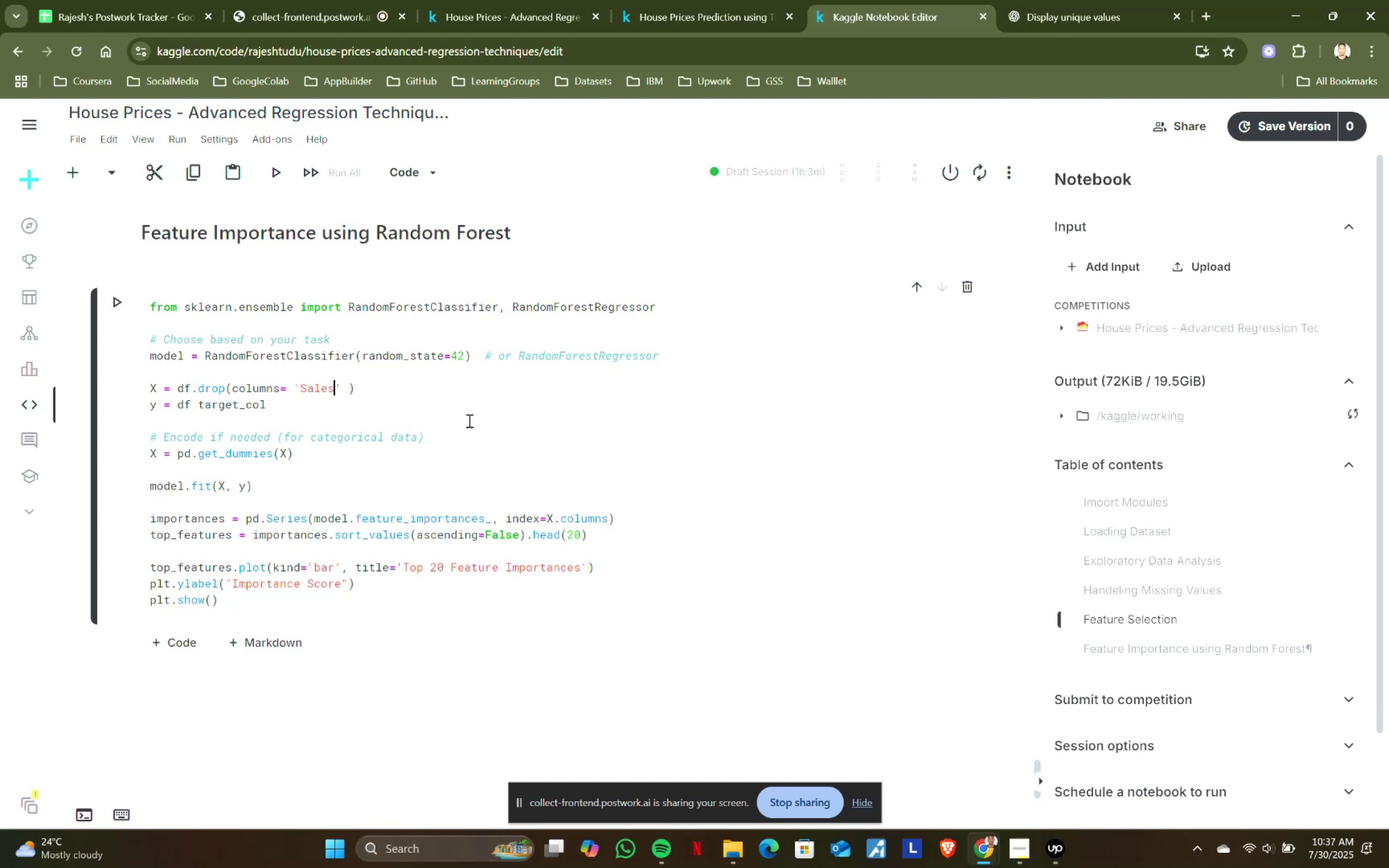 
scroll: coordinate [468, 420], scroll_direction: up, amount: 7.0
 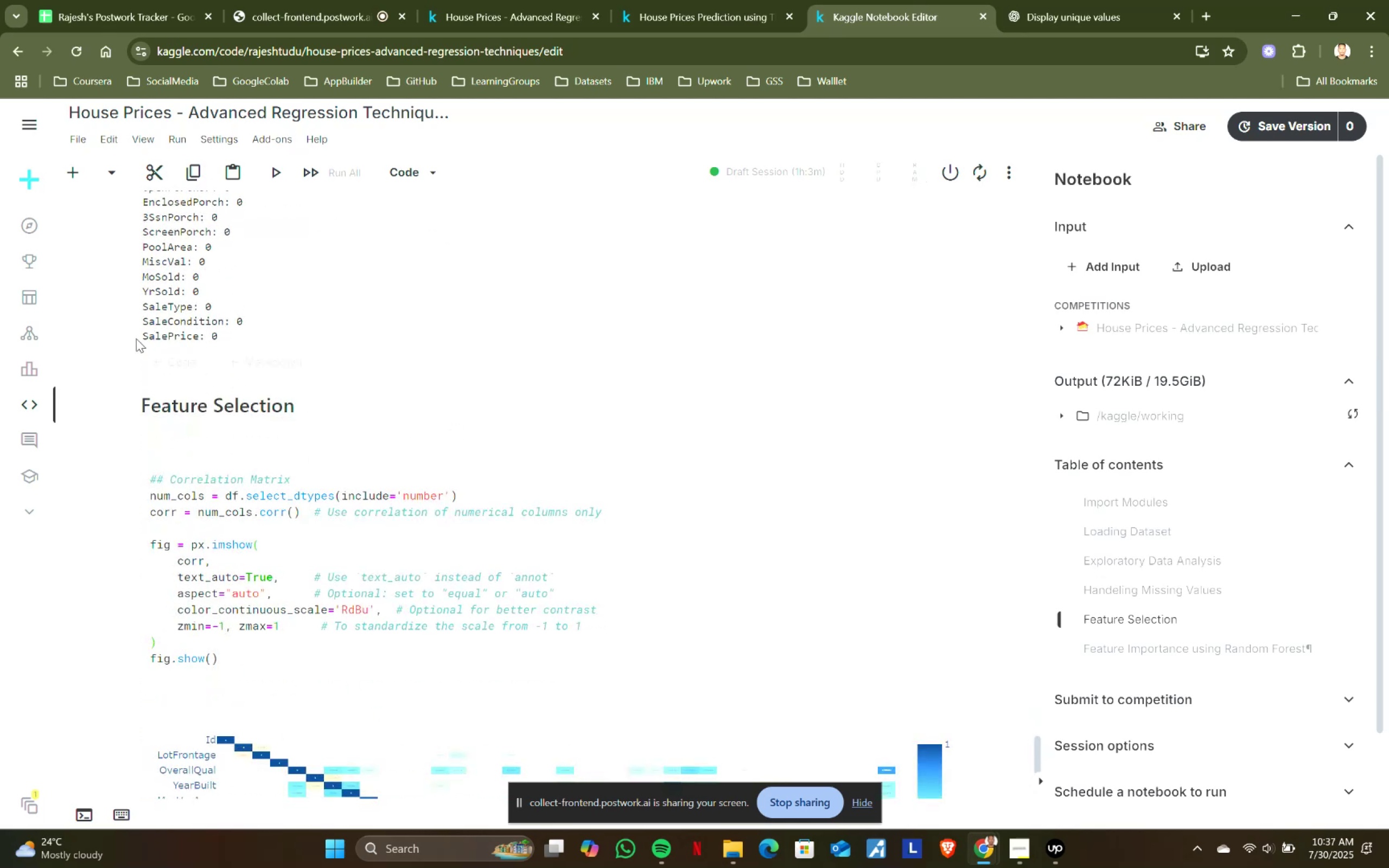 
left_click_drag(start_coordinate=[143, 336], to_coordinate=[199, 337])
 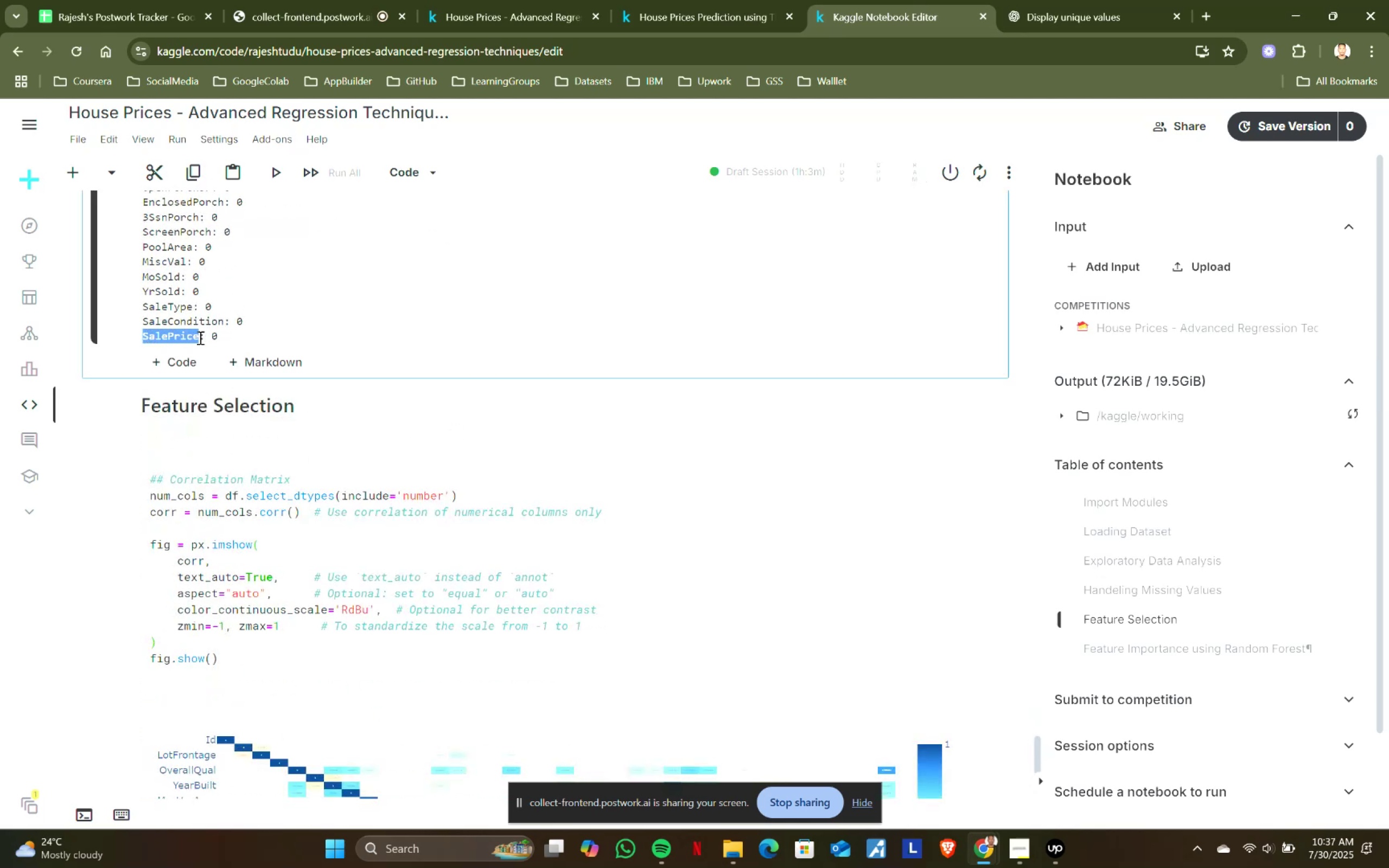 
key(Control+ControlLeft)
 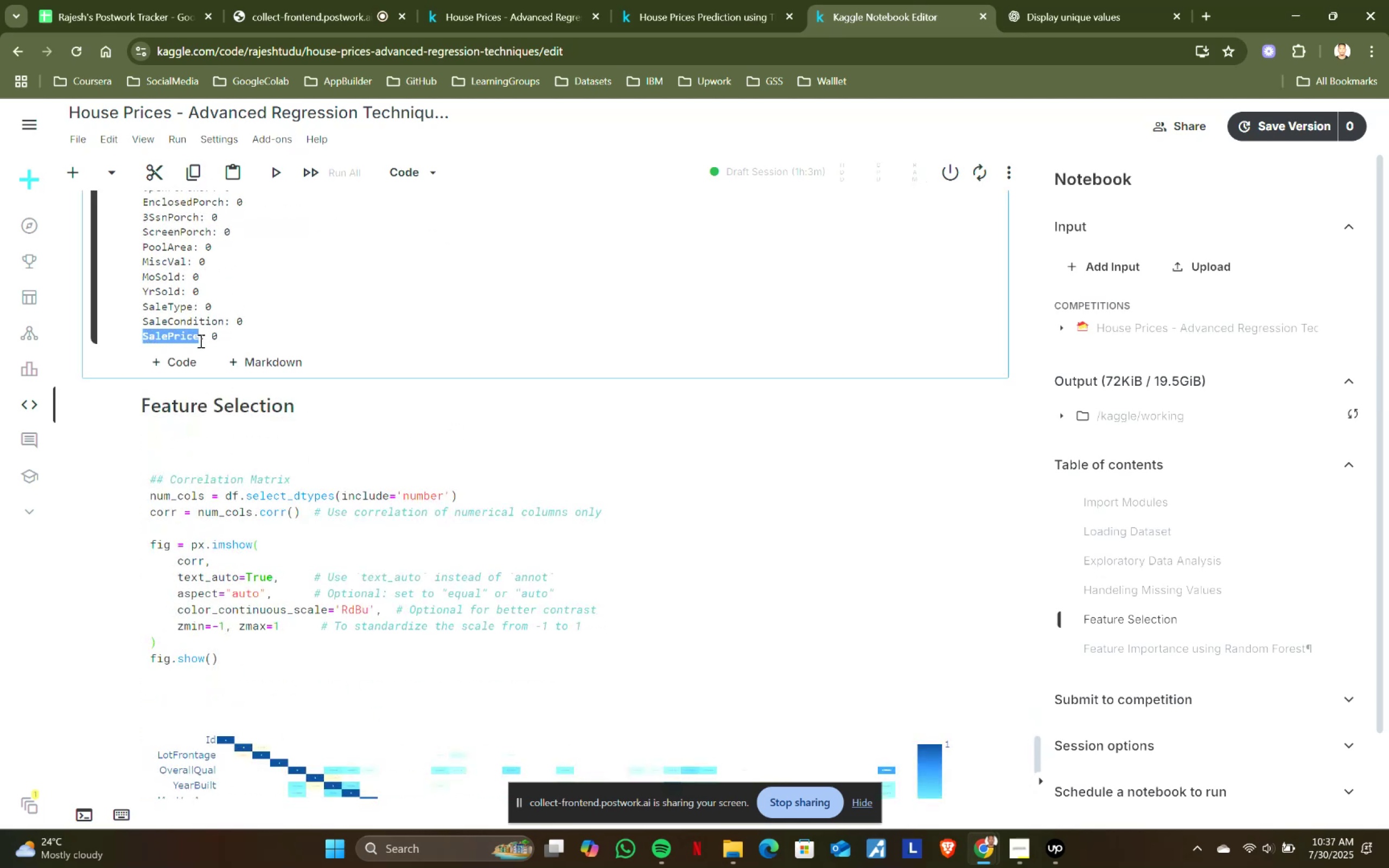 
key(Control+C)
 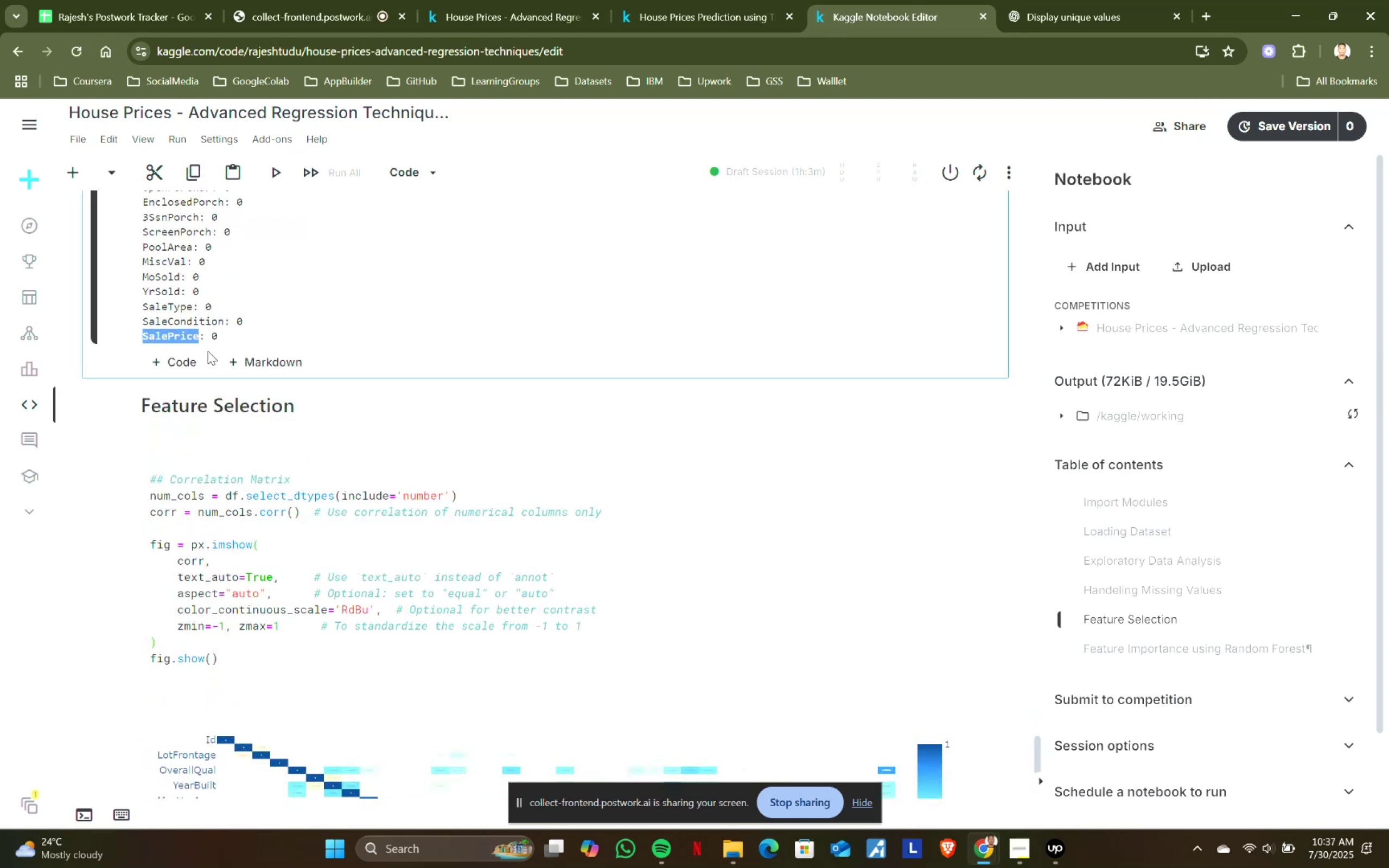 
key(Control+ControlLeft)
 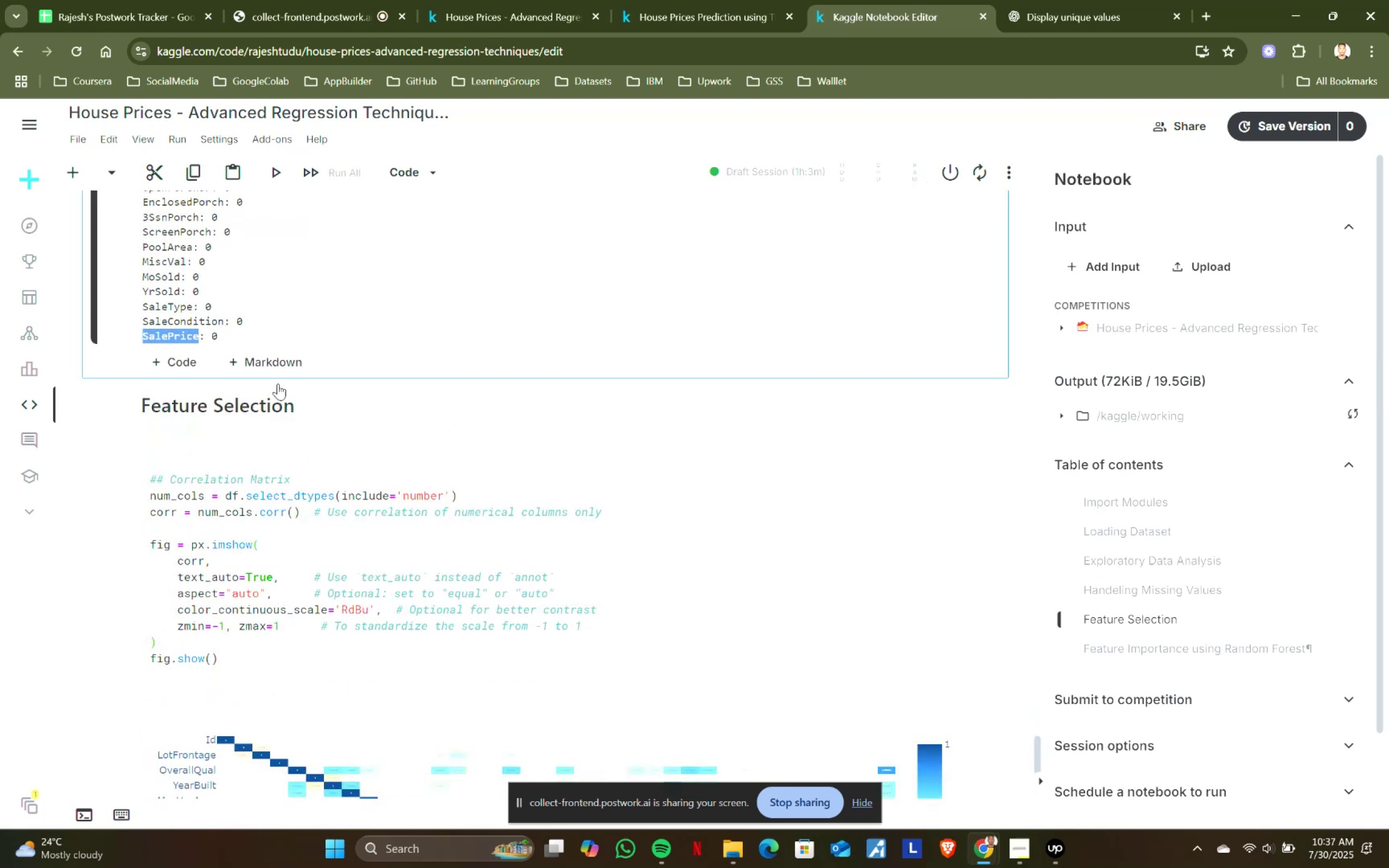 
key(C)
 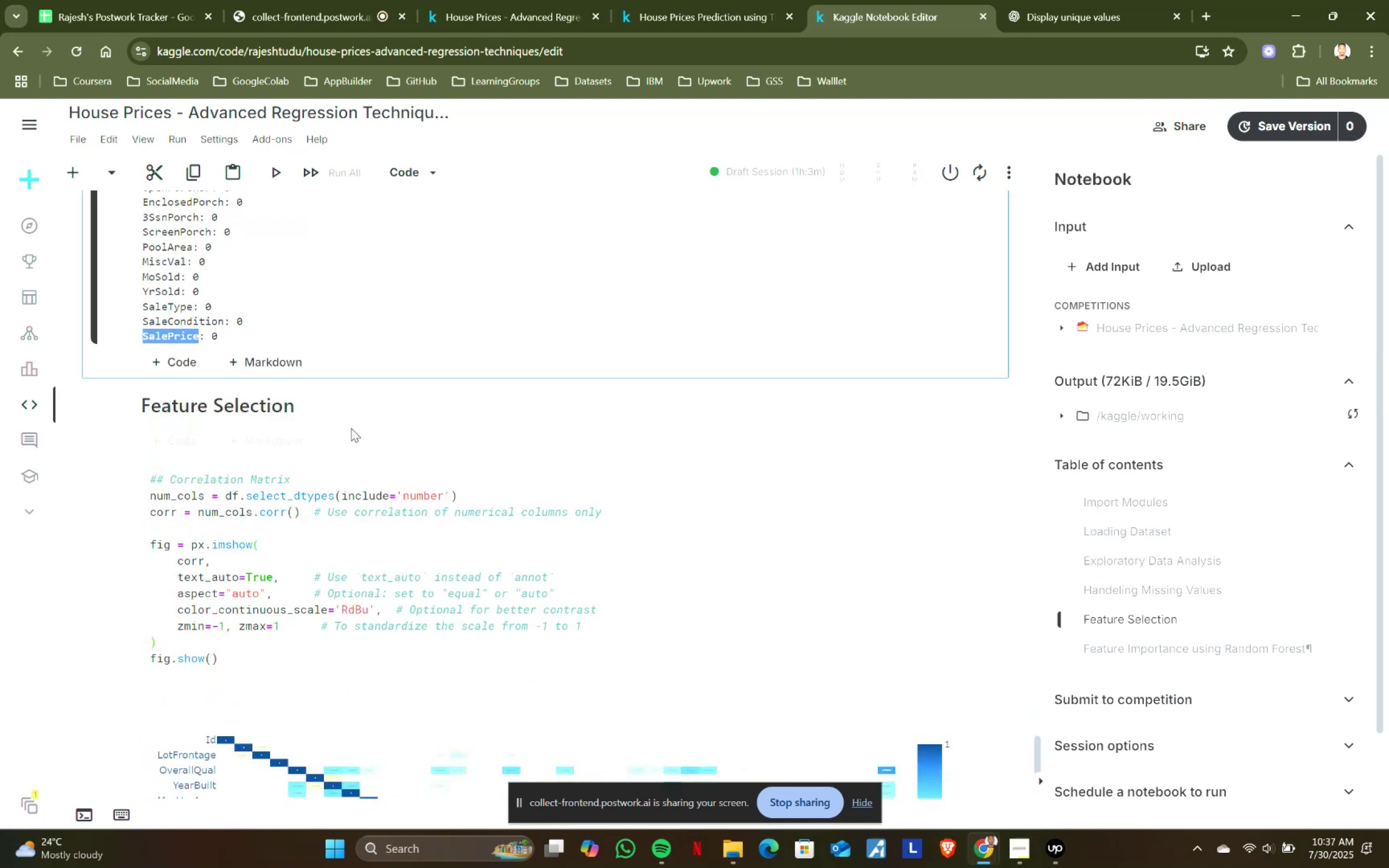 
scroll: coordinate [412, 463], scroll_direction: down, amount: 9.0
 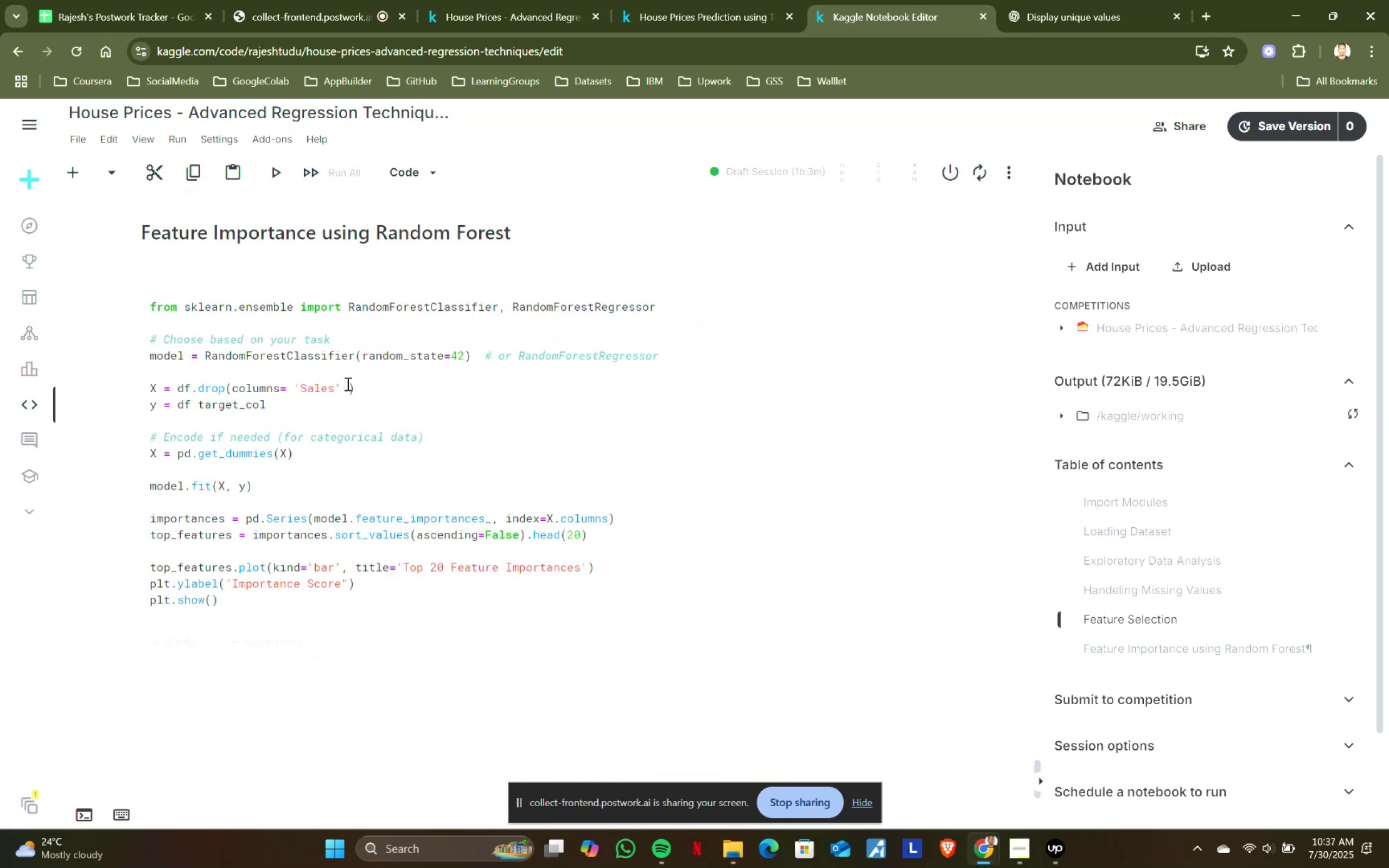 
left_click([335, 384])
 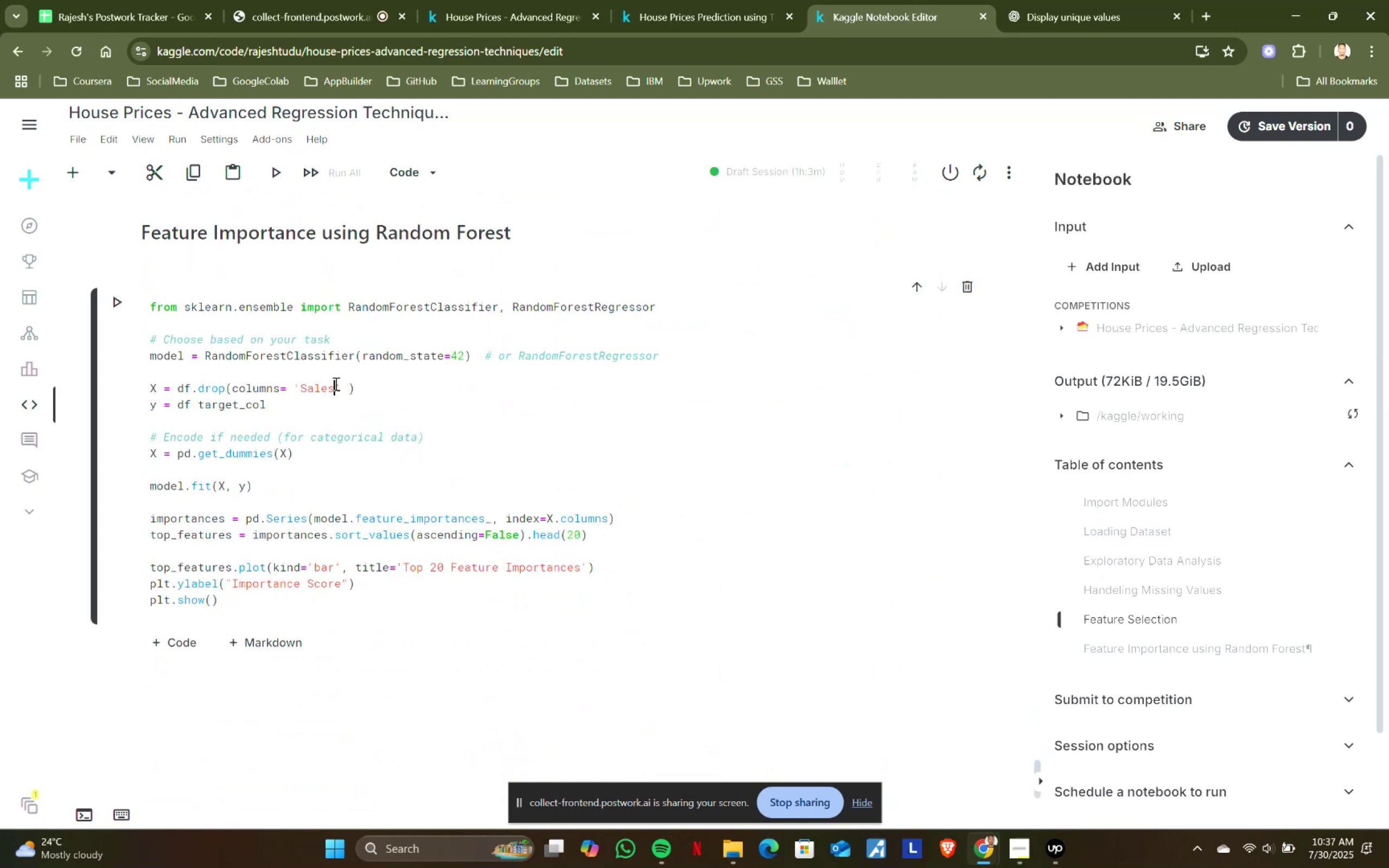 
hold_key(key=ShiftLeft, duration=0.82)
left_click([301, 384])
 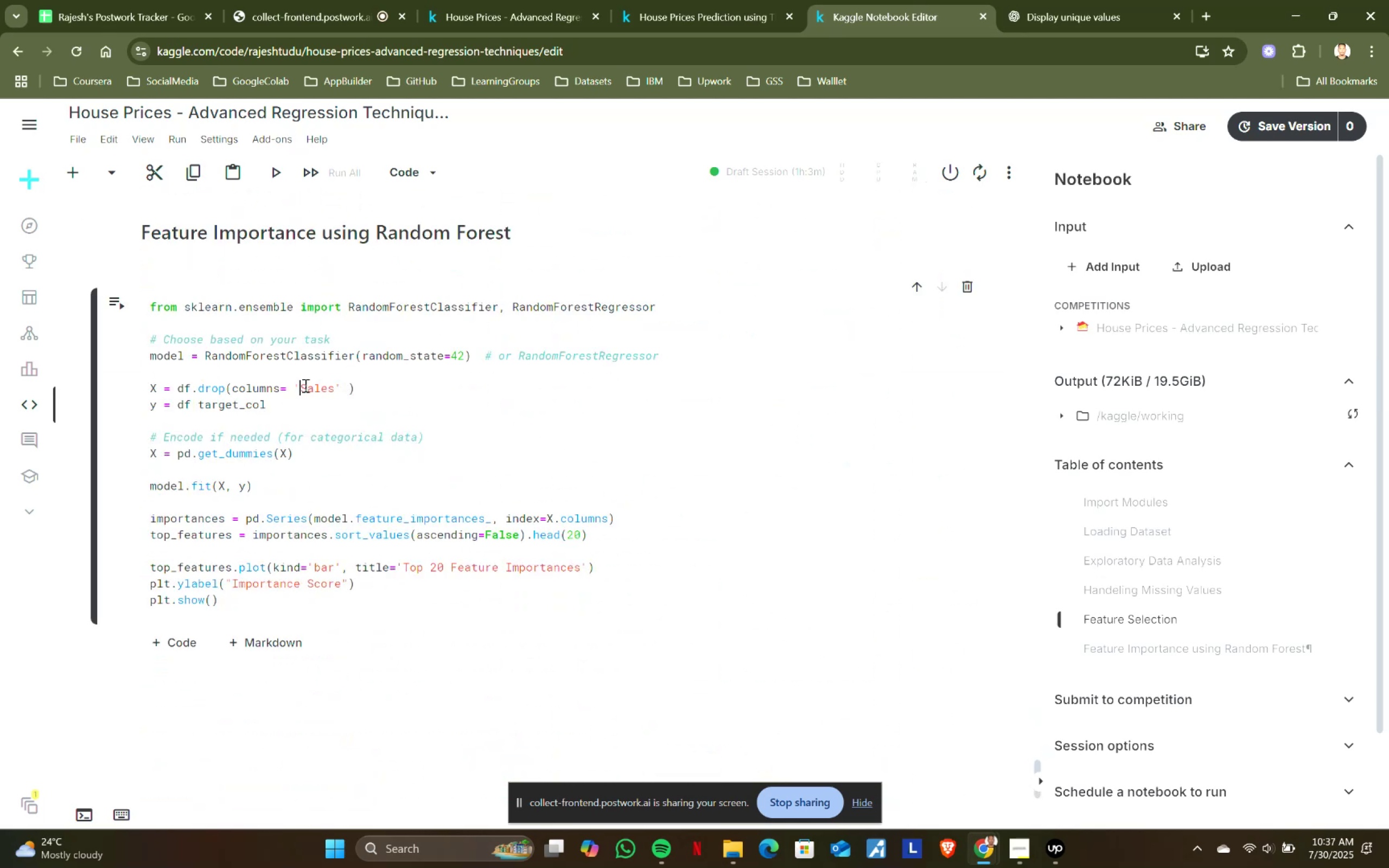 
key(Control+V)
 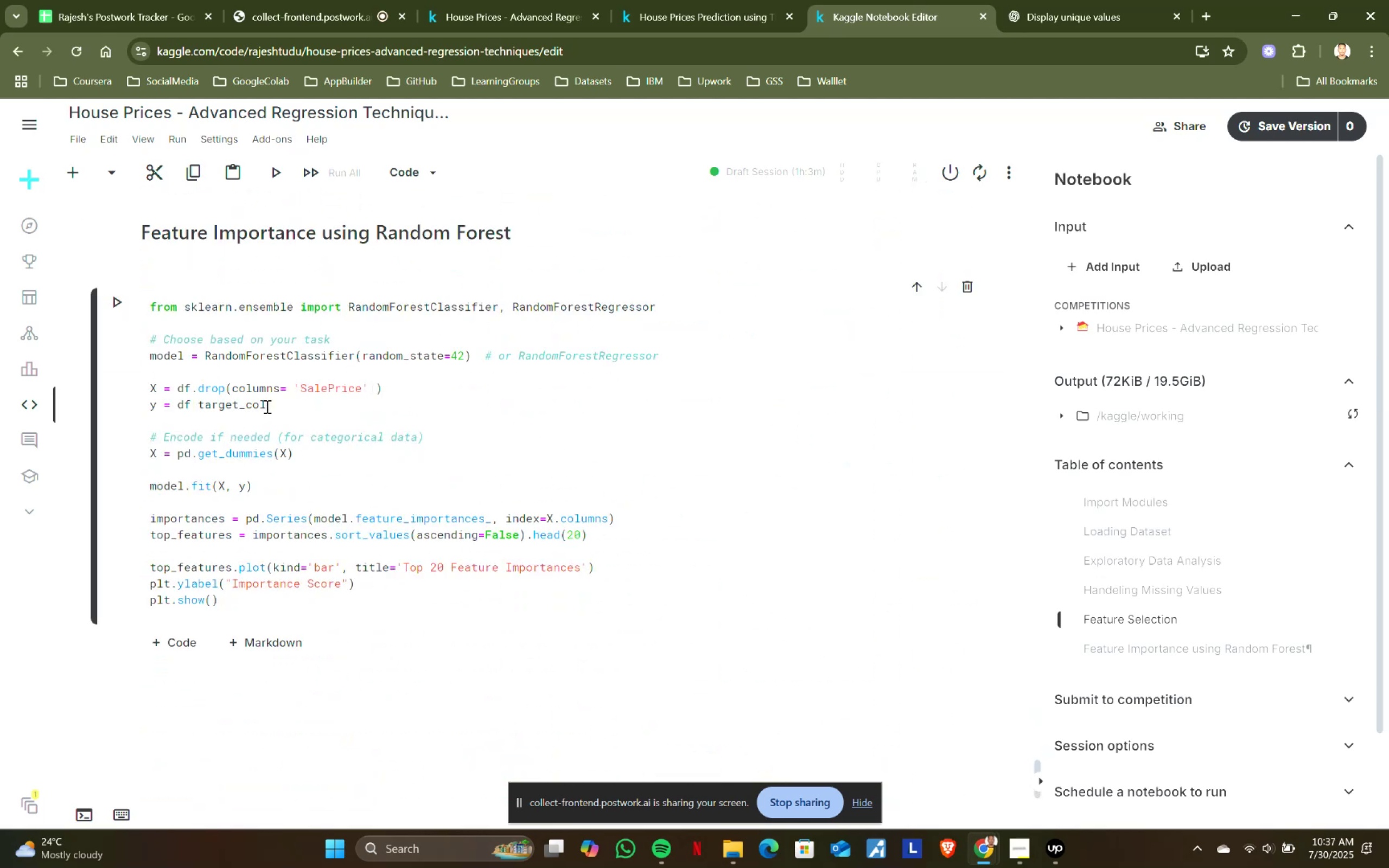 
left_click([265, 404])
 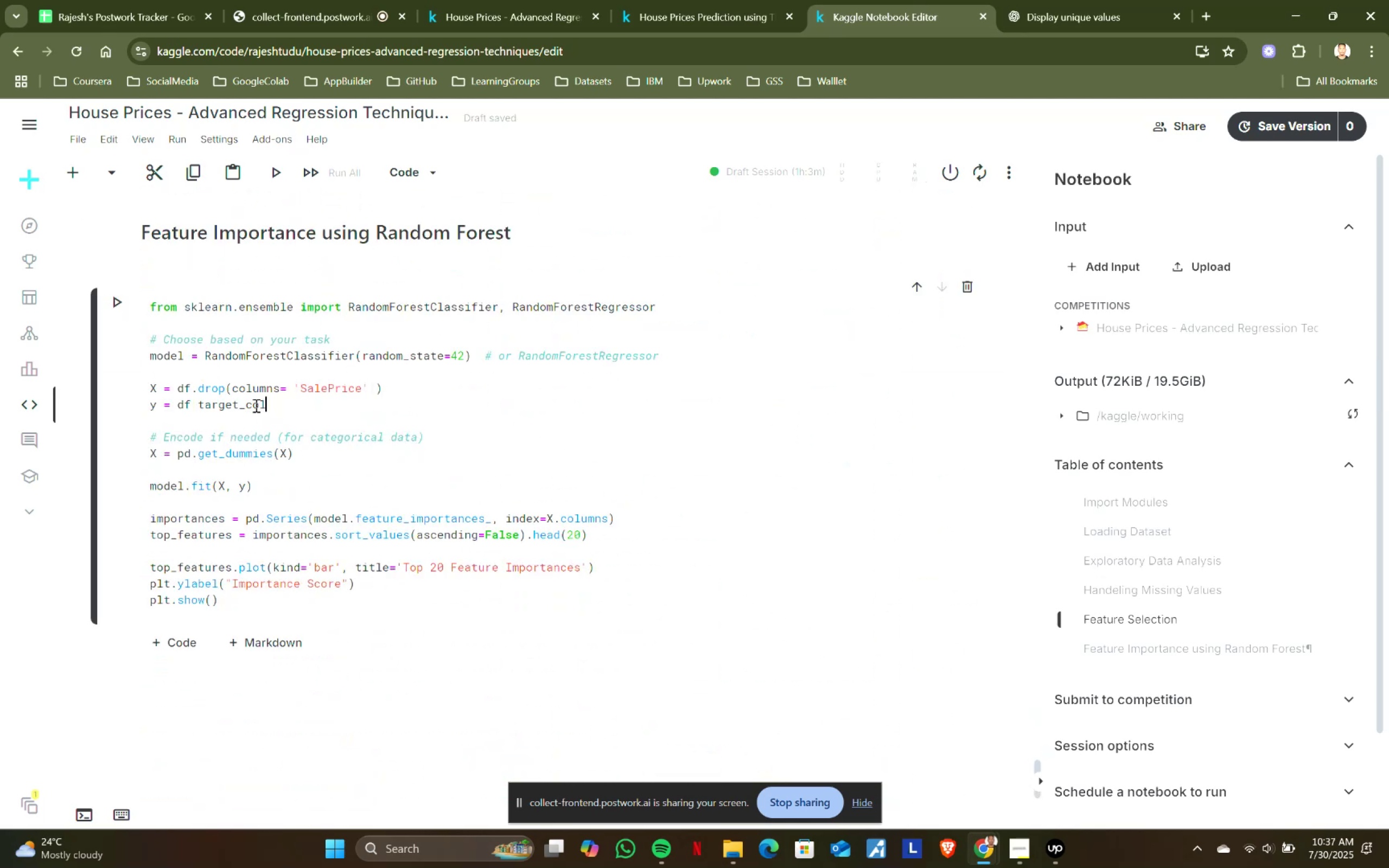 
hold_key(key=ShiftLeft, duration=0.75)
left_click([201, 400])
 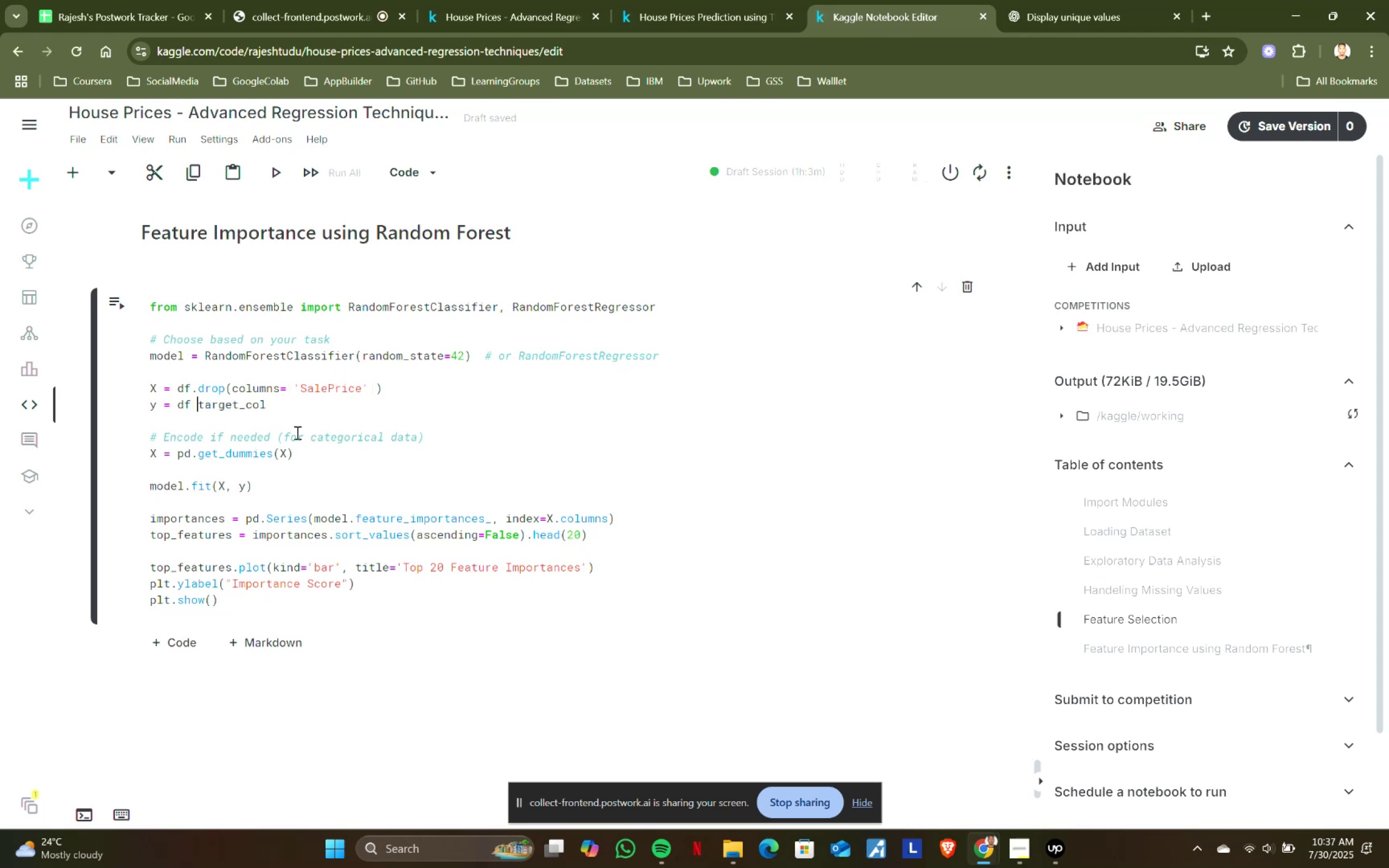 
key(Quote)
 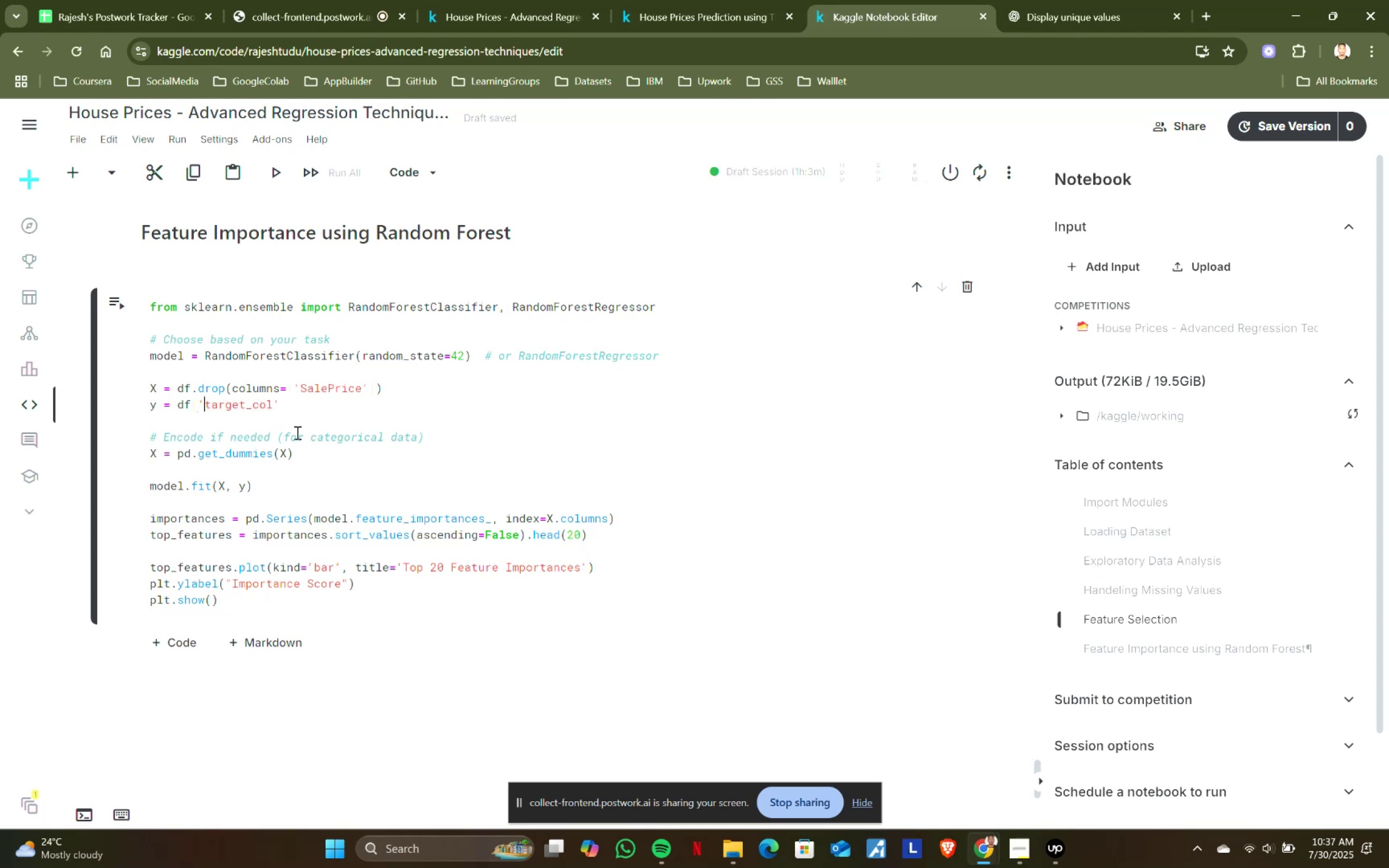 
key(Control+V)
 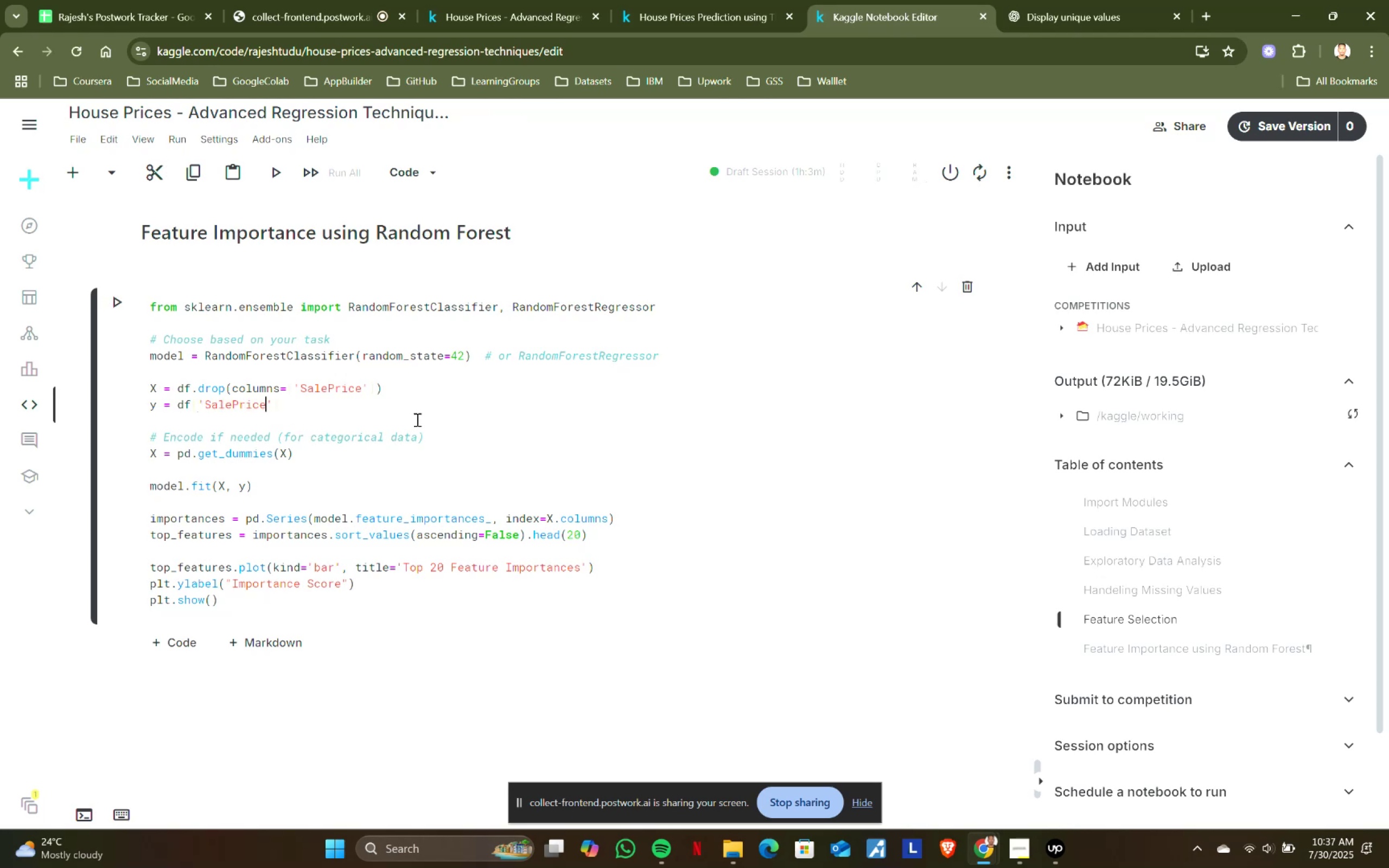 
left_click([475, 412])
 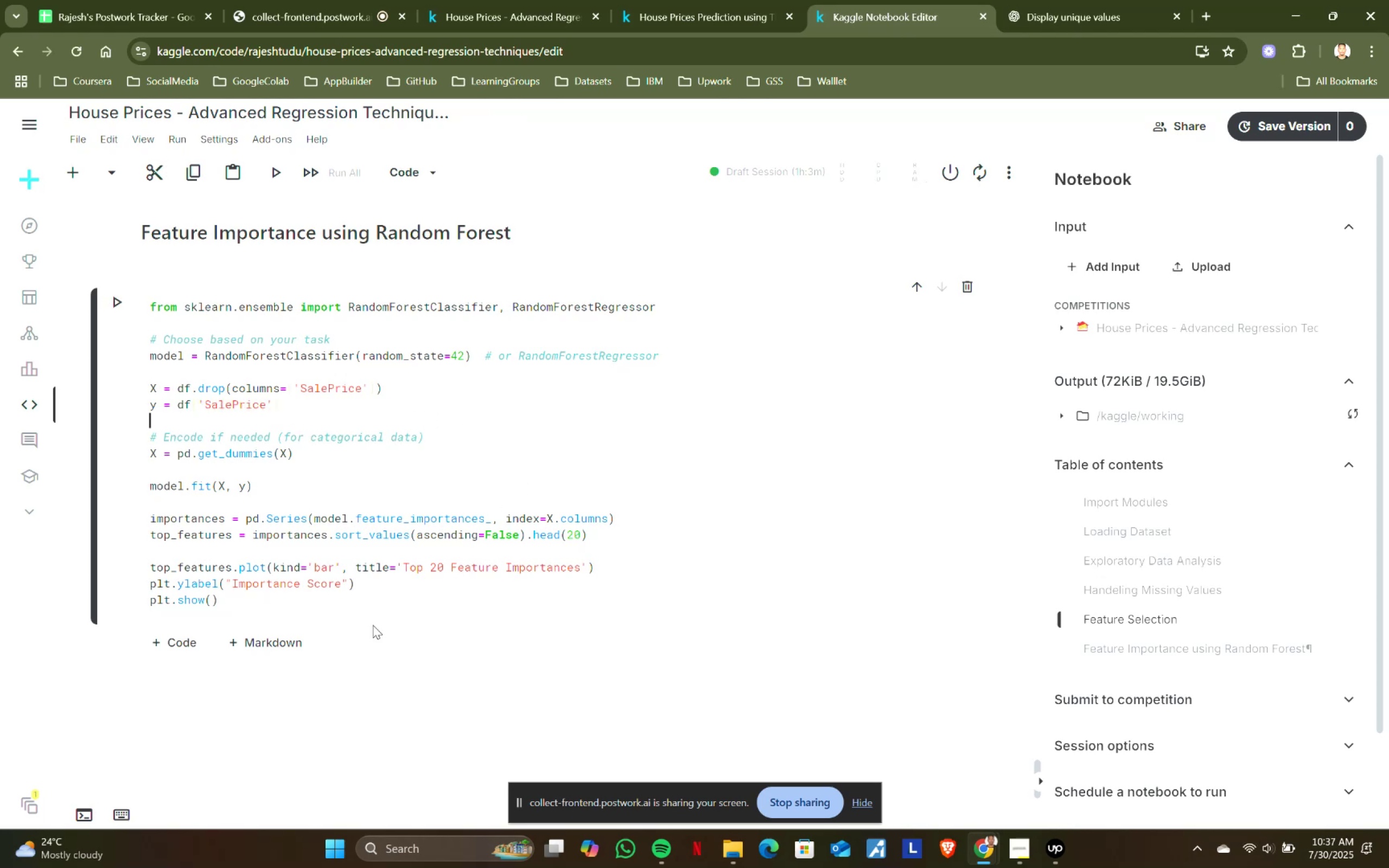 
left_click([378, 610])
 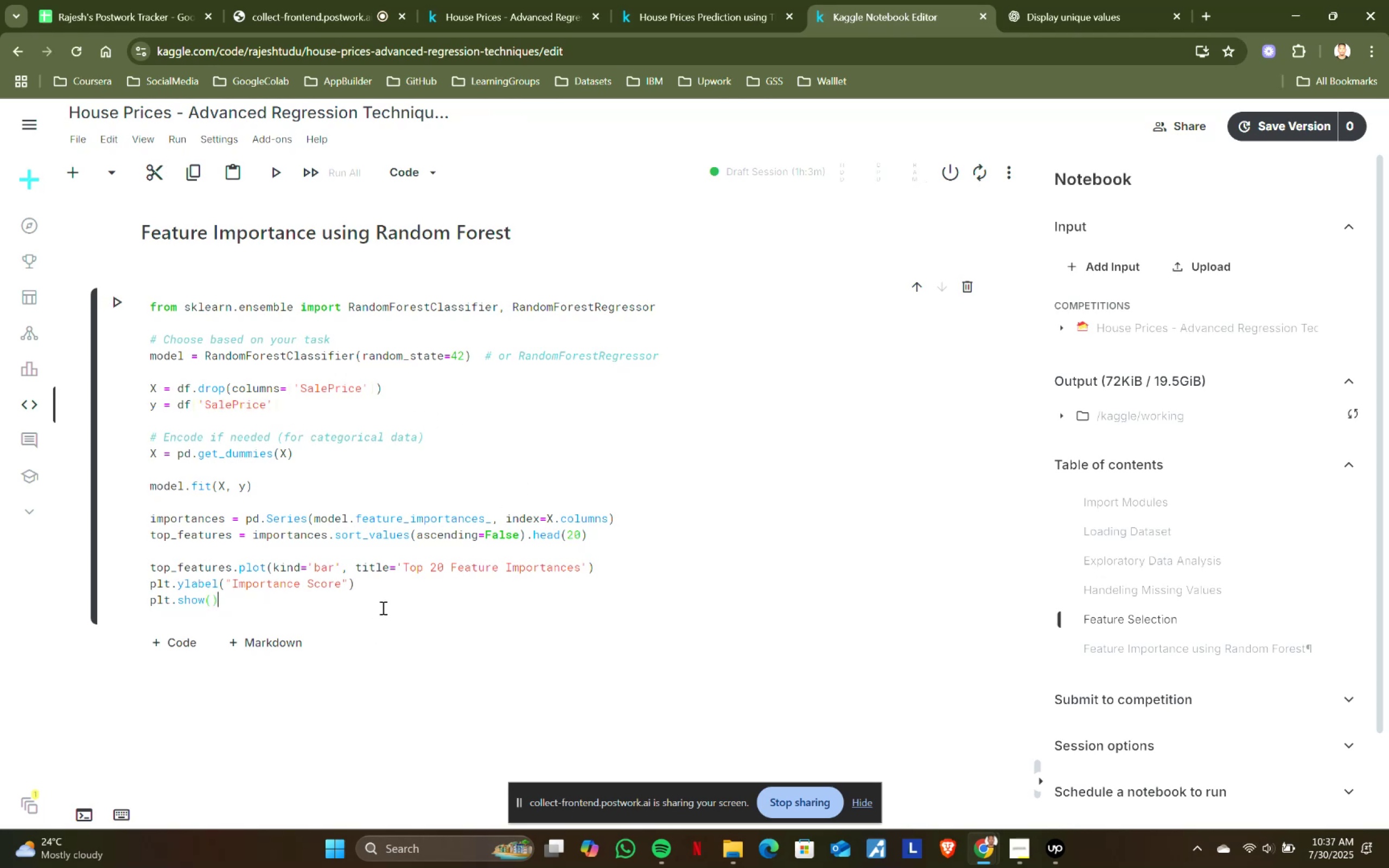 
key(Shift+ShiftRight)
 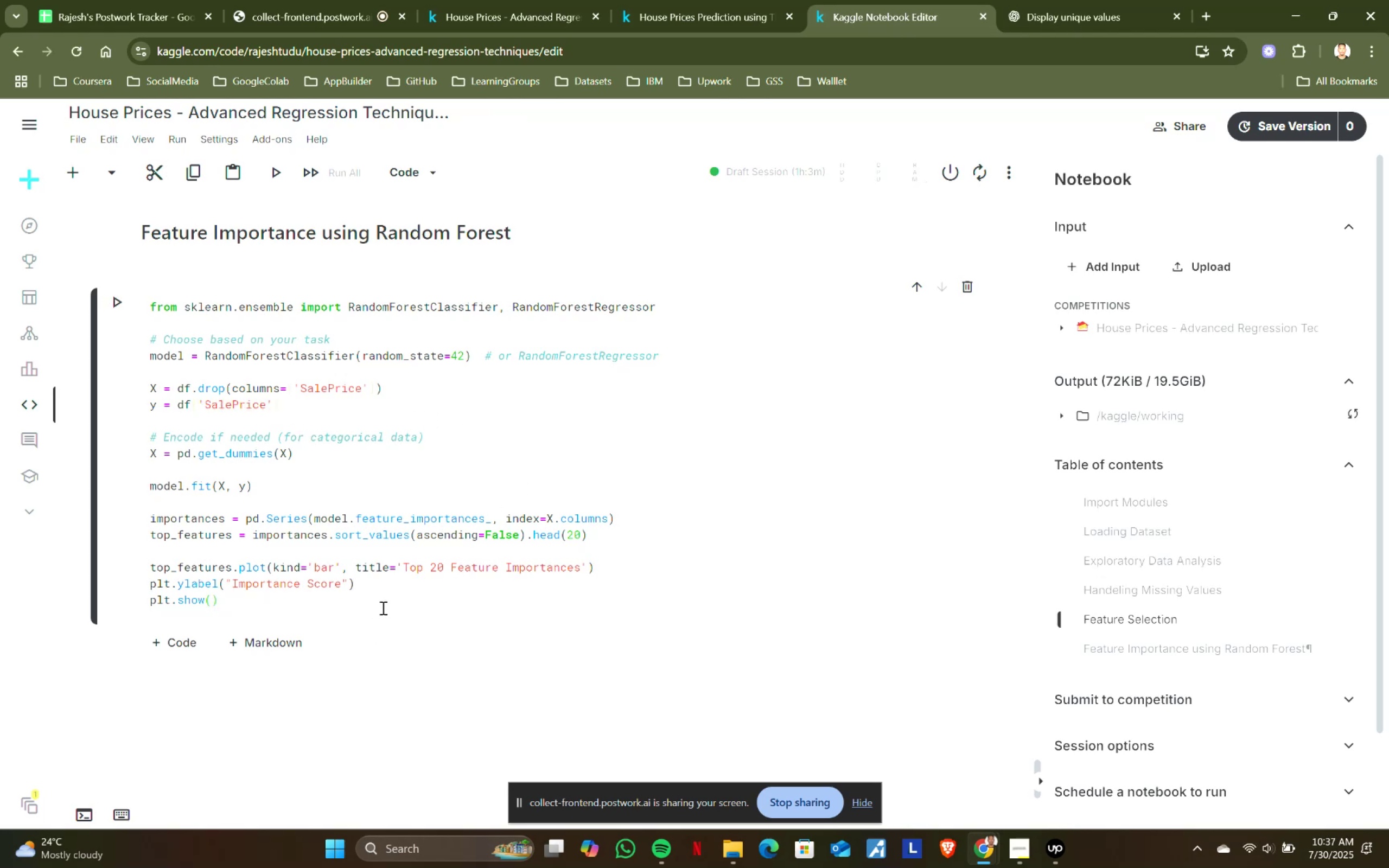 
key(Shift+Enter)
 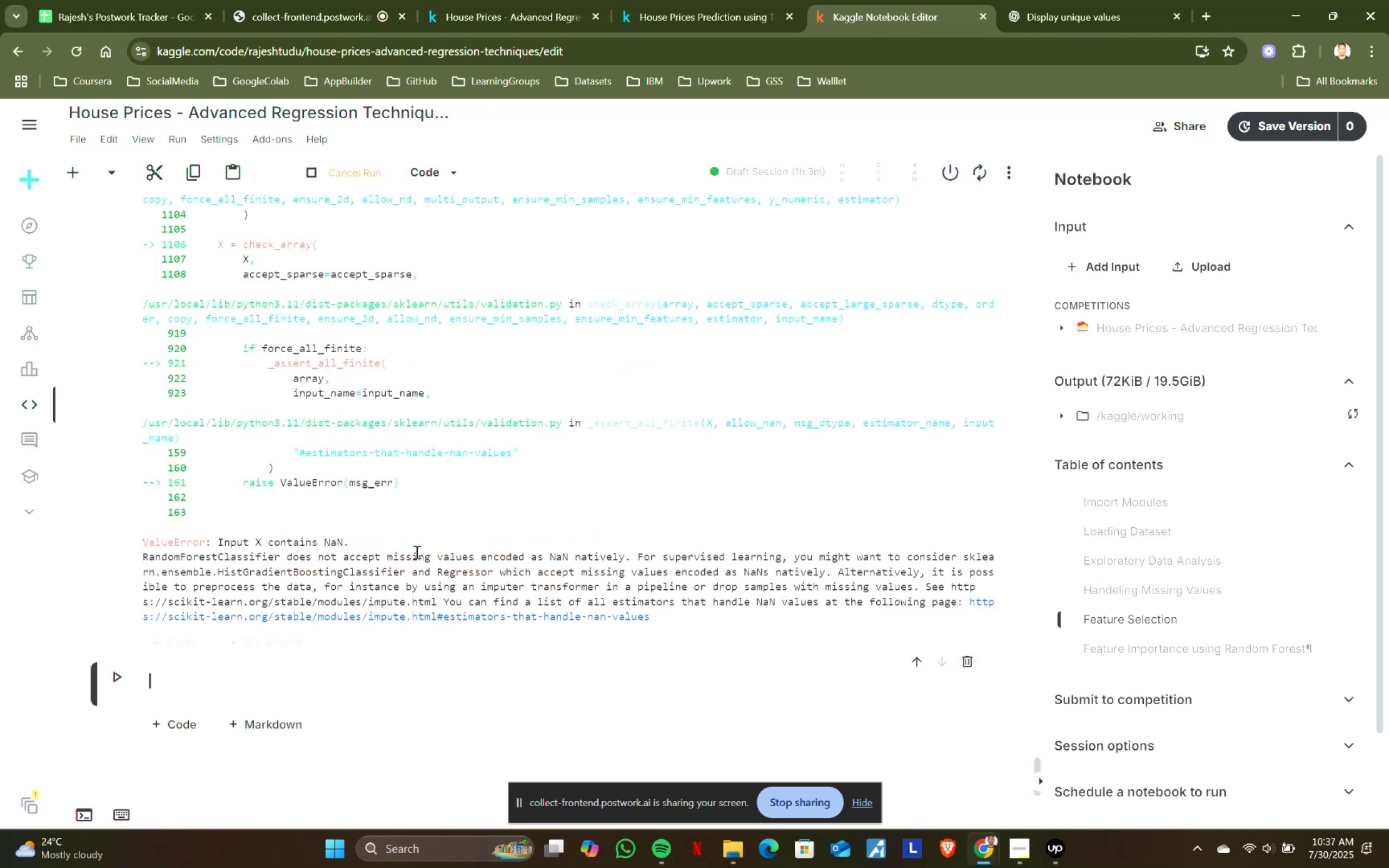 
scroll: coordinate [416, 552], scroll_direction: up, amount: 4.0
 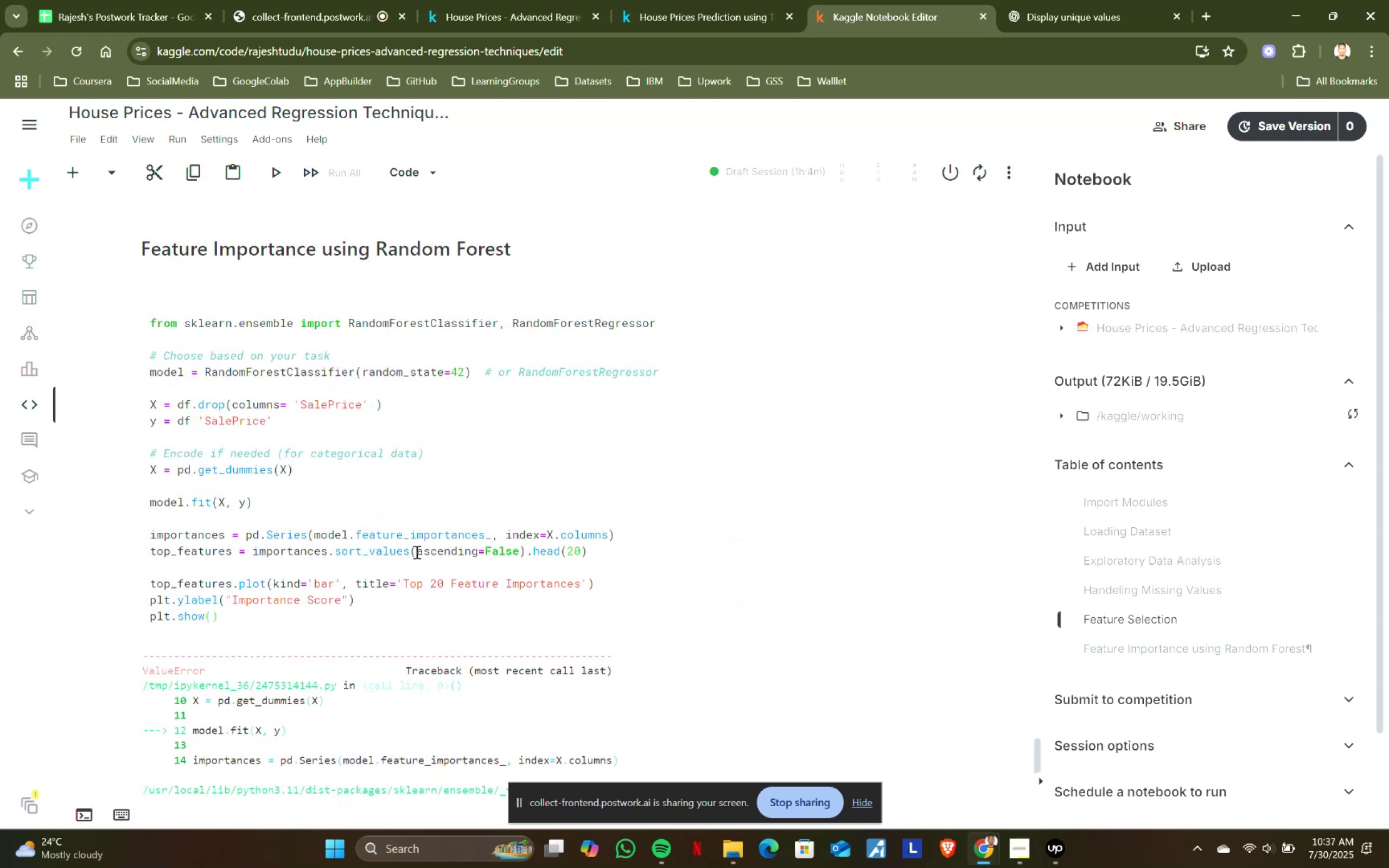 
wait(9.43)
 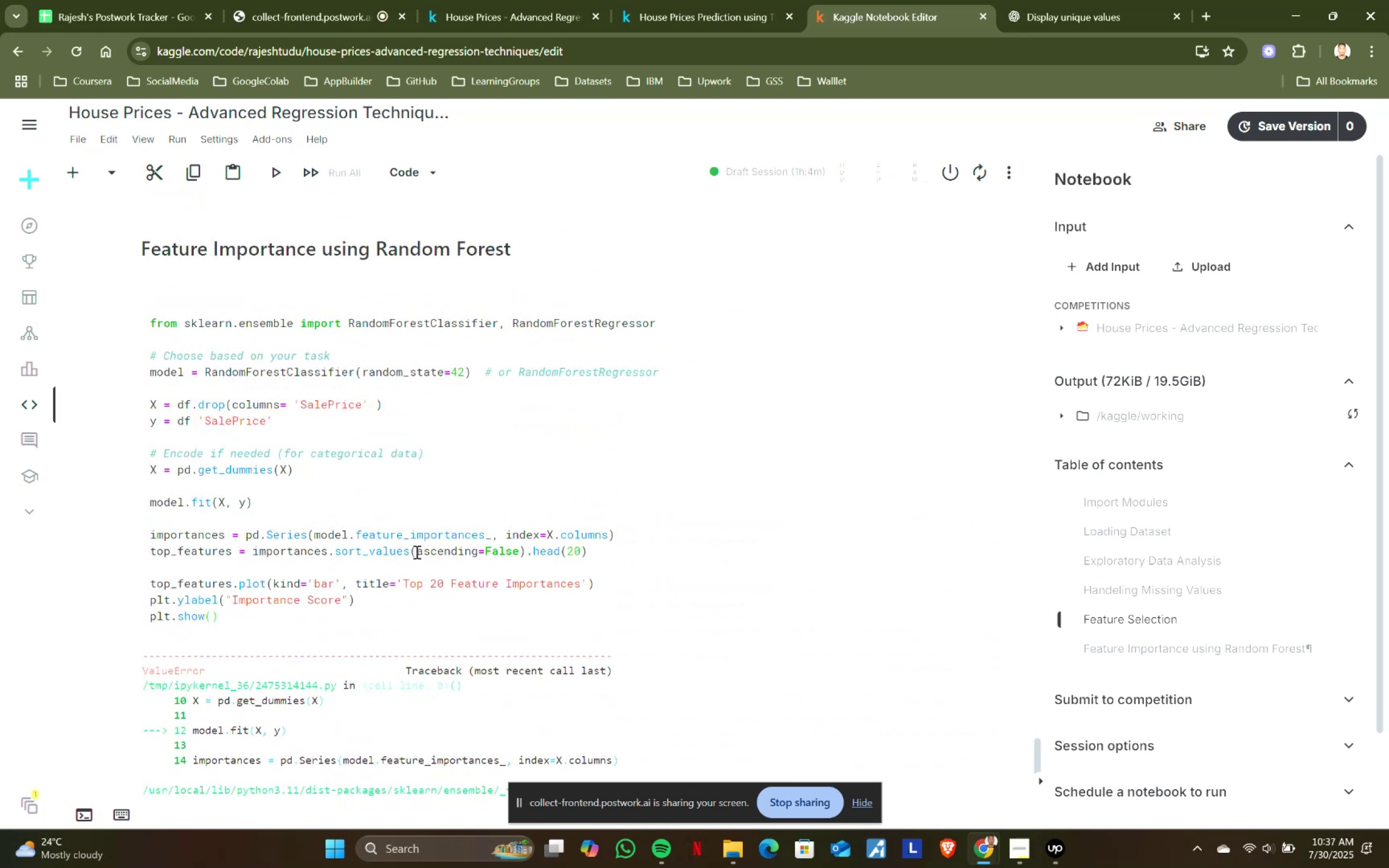 
scroll: coordinate [578, 456], scroll_direction: down, amount: 7.0
 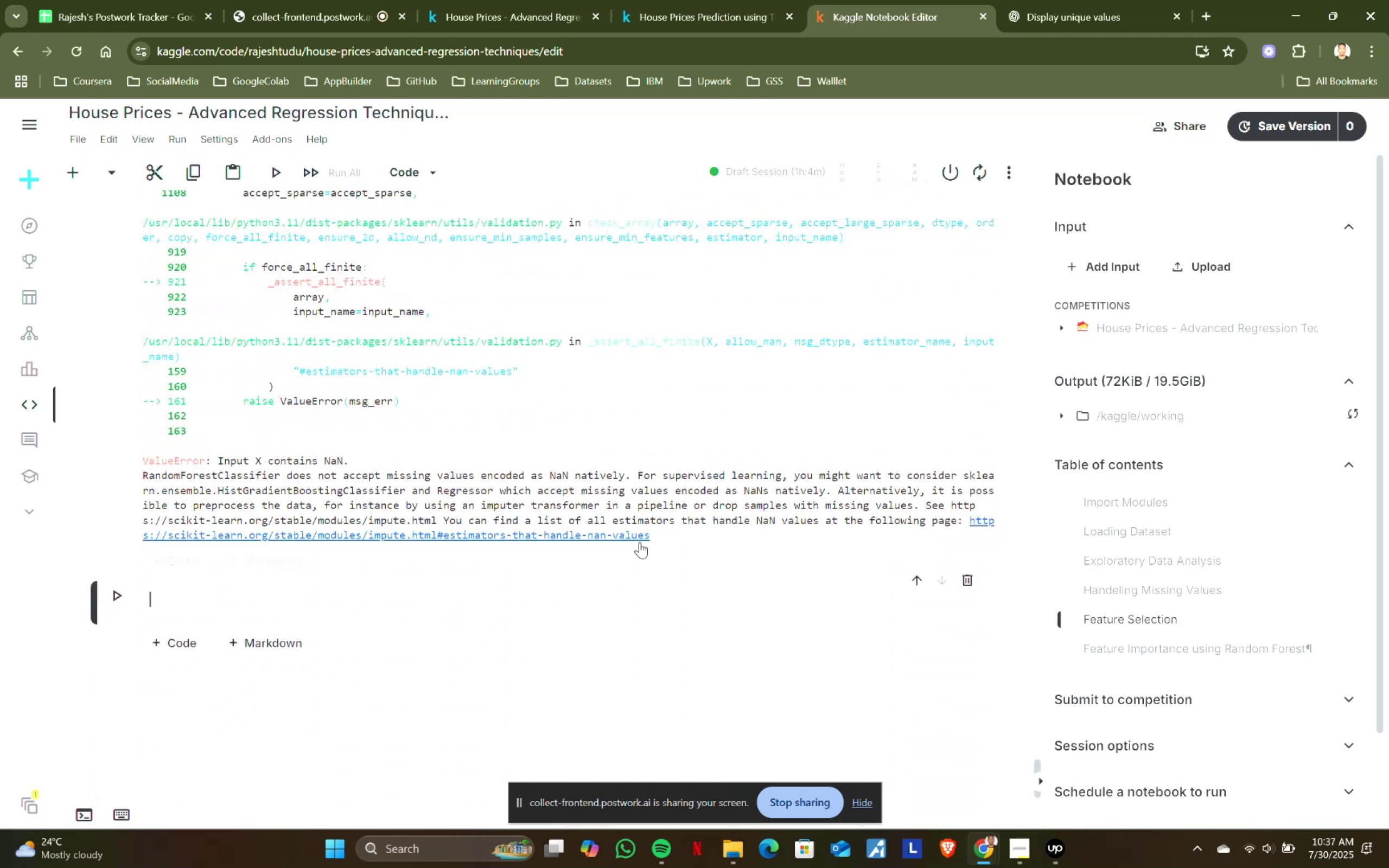 
left_click_drag(start_coordinate=[663, 537], to_coordinate=[300, 401])
 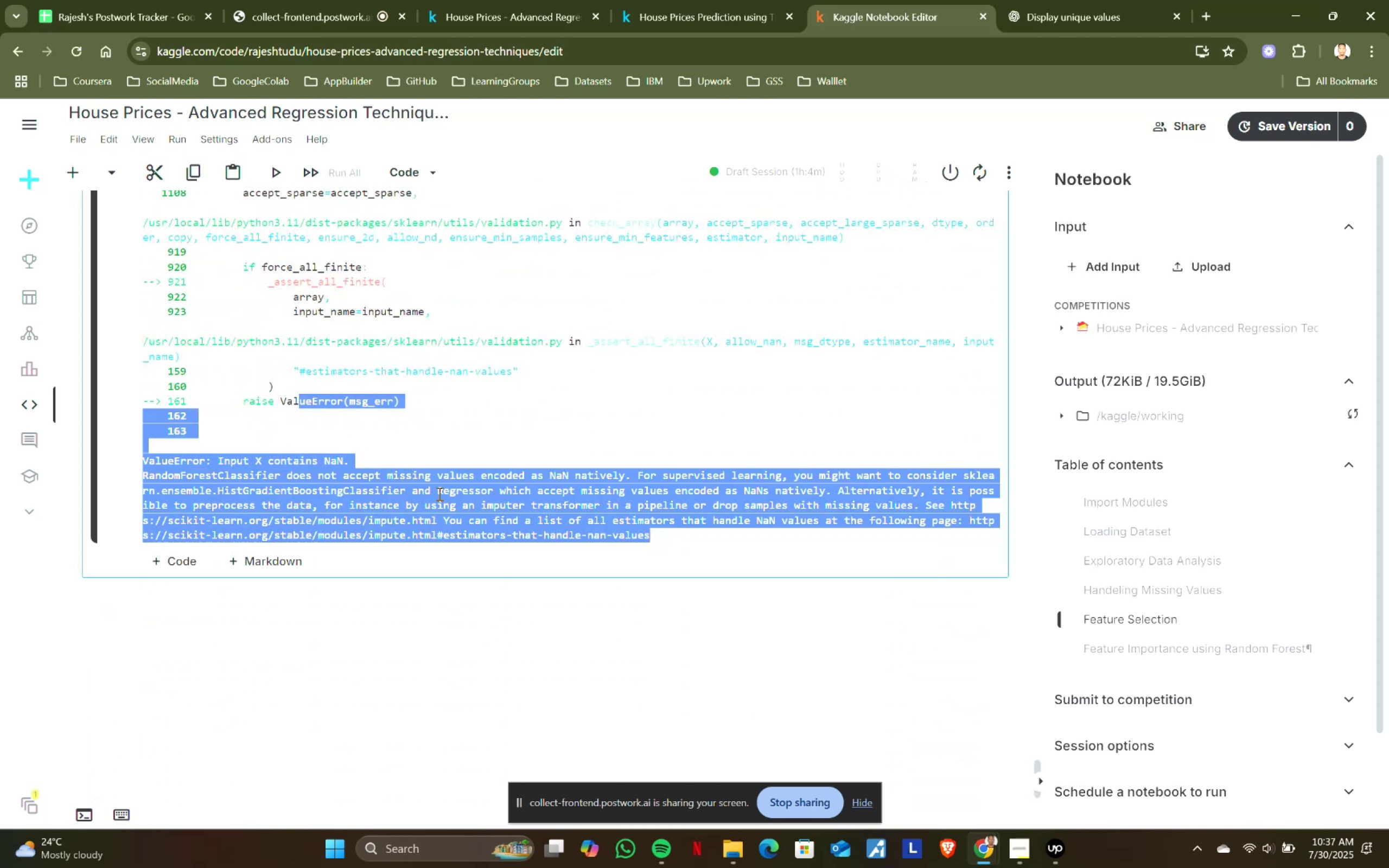 
scroll: coordinate [438, 494], scroll_direction: up, amount: 6.0
 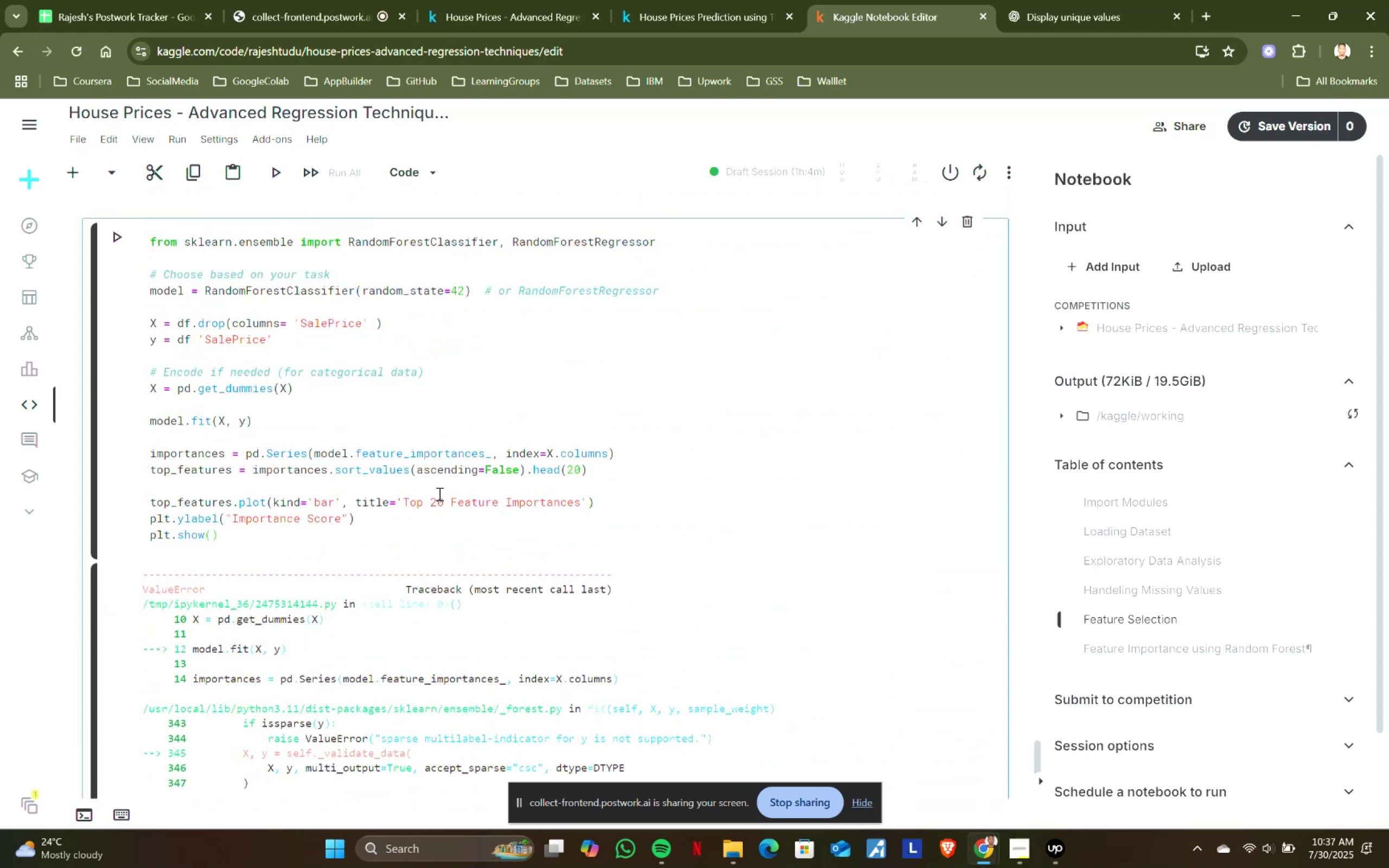 
hold_key(key=ShiftLeft, duration=0.84)
left_click([137, 572])
 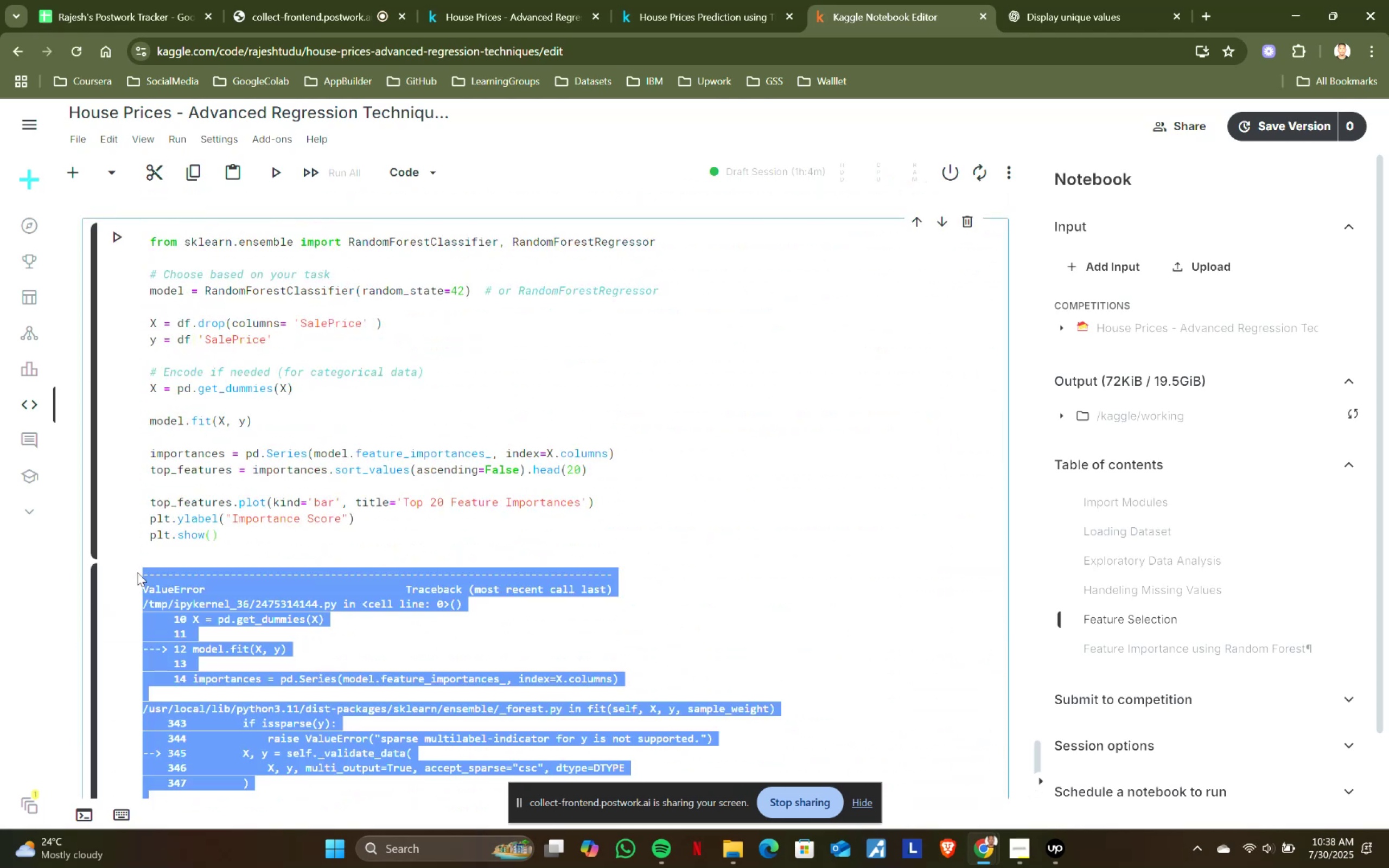 
key(Control+ControlLeft)
 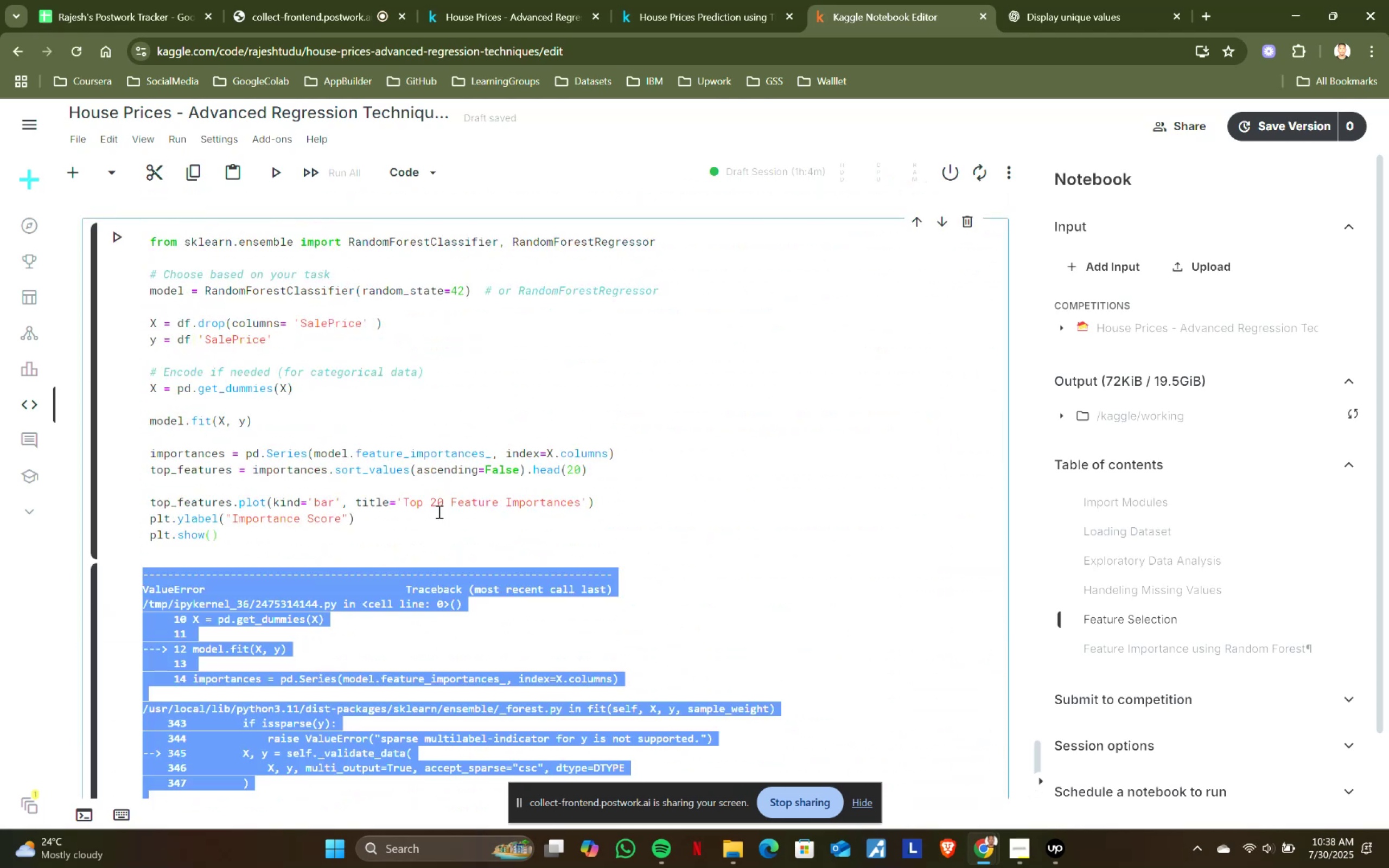 
key(Control+C)
 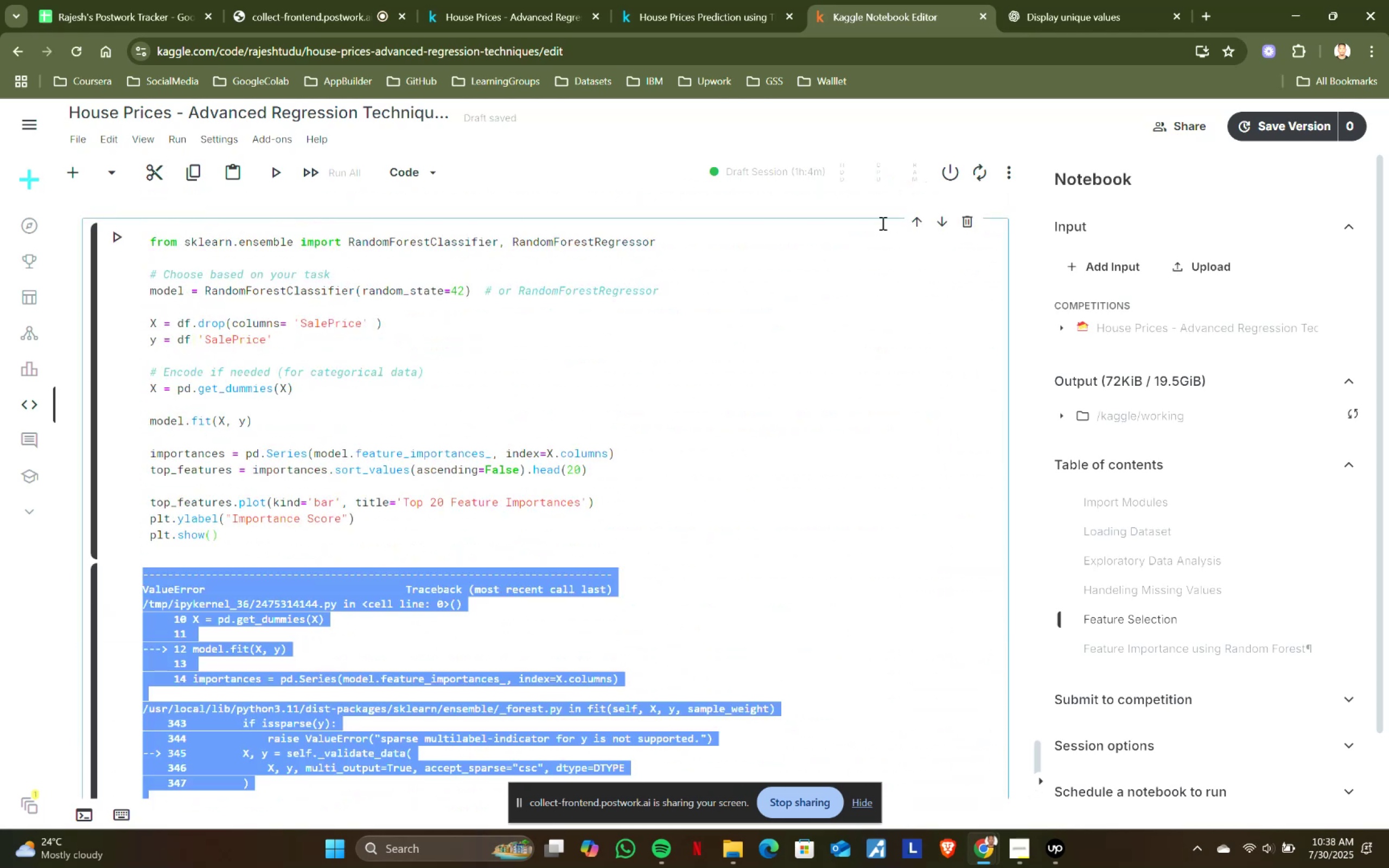 
key(Control+ControlLeft)
 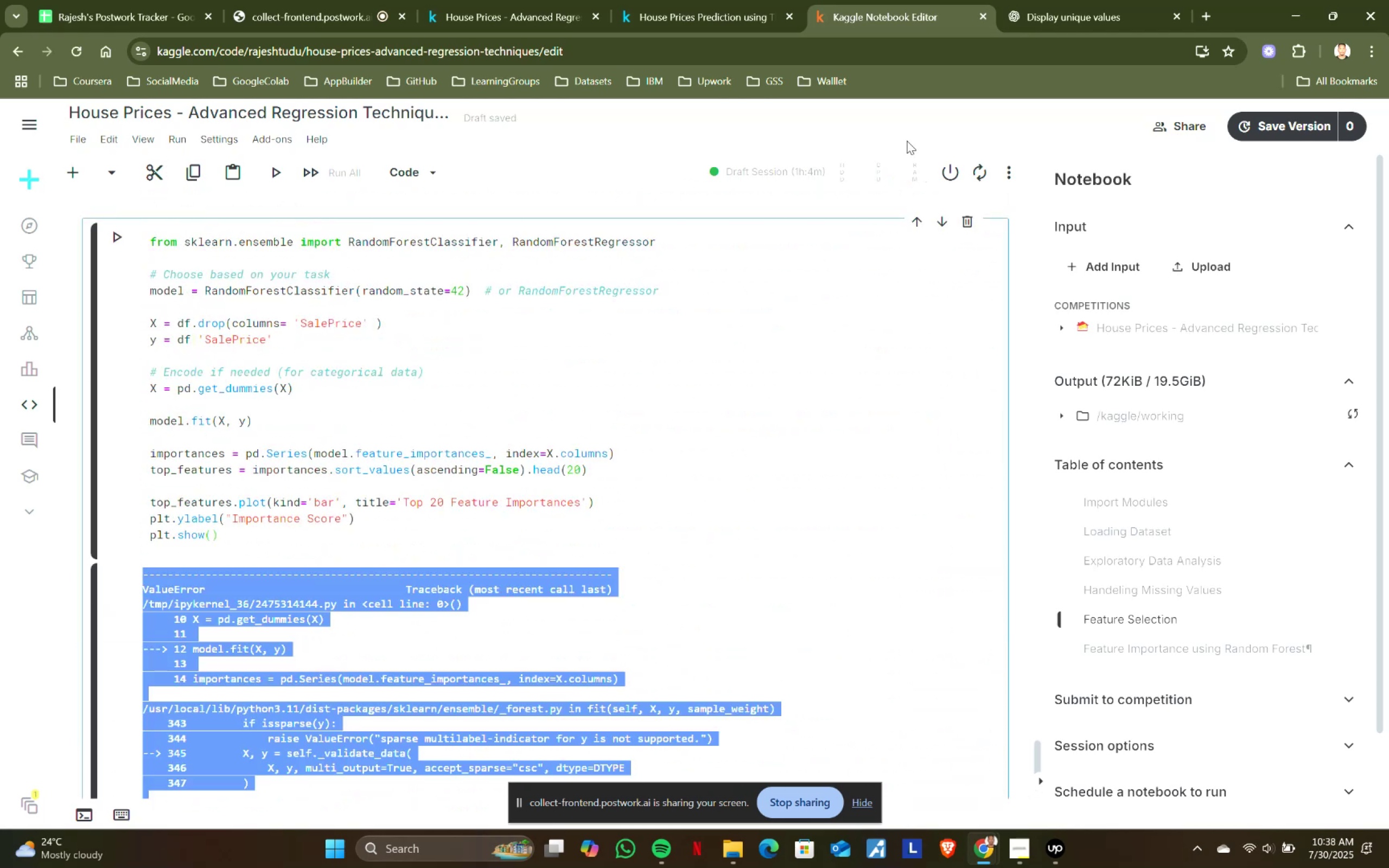 
key(Control+C)
 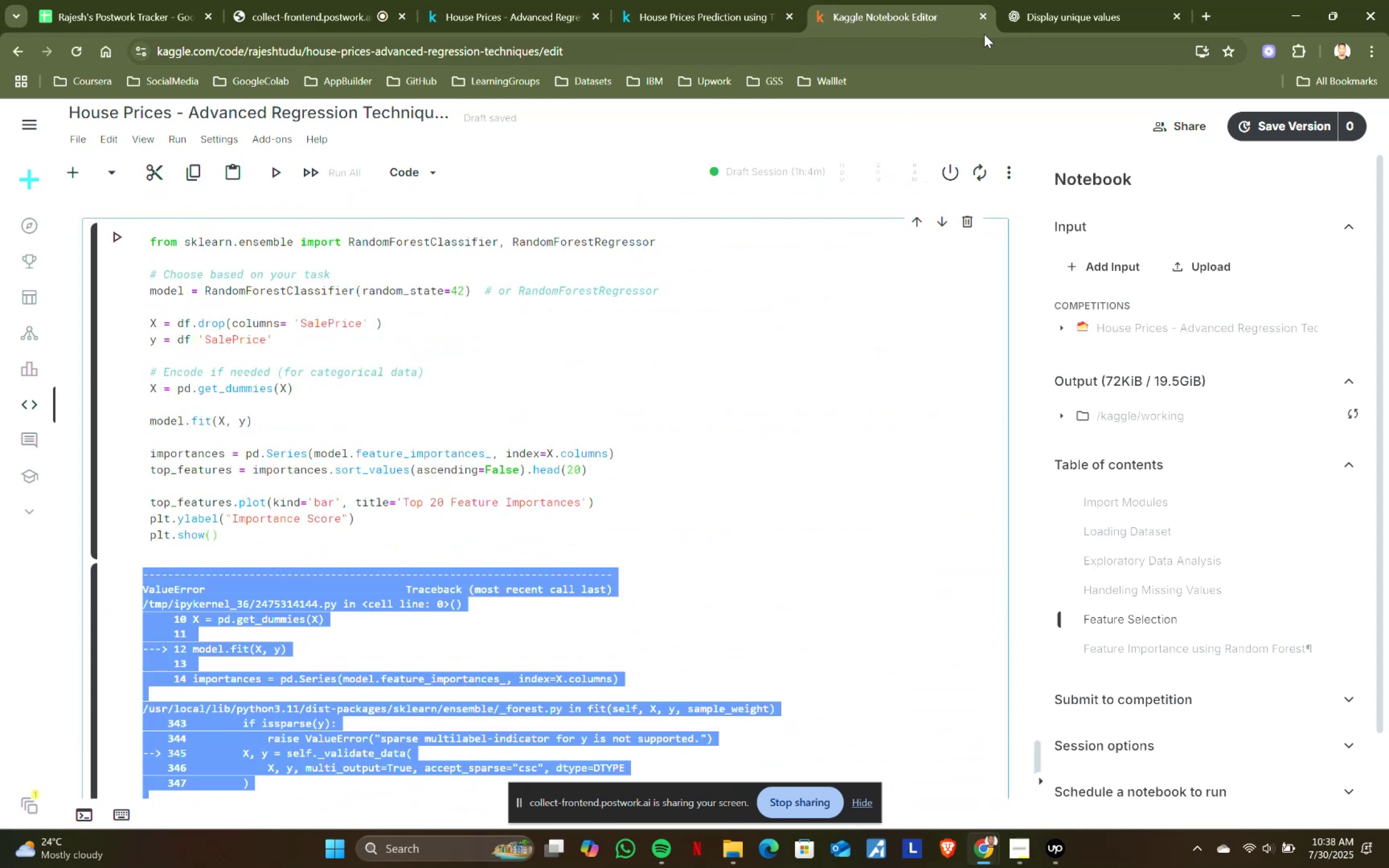 
left_click([1005, 25])
 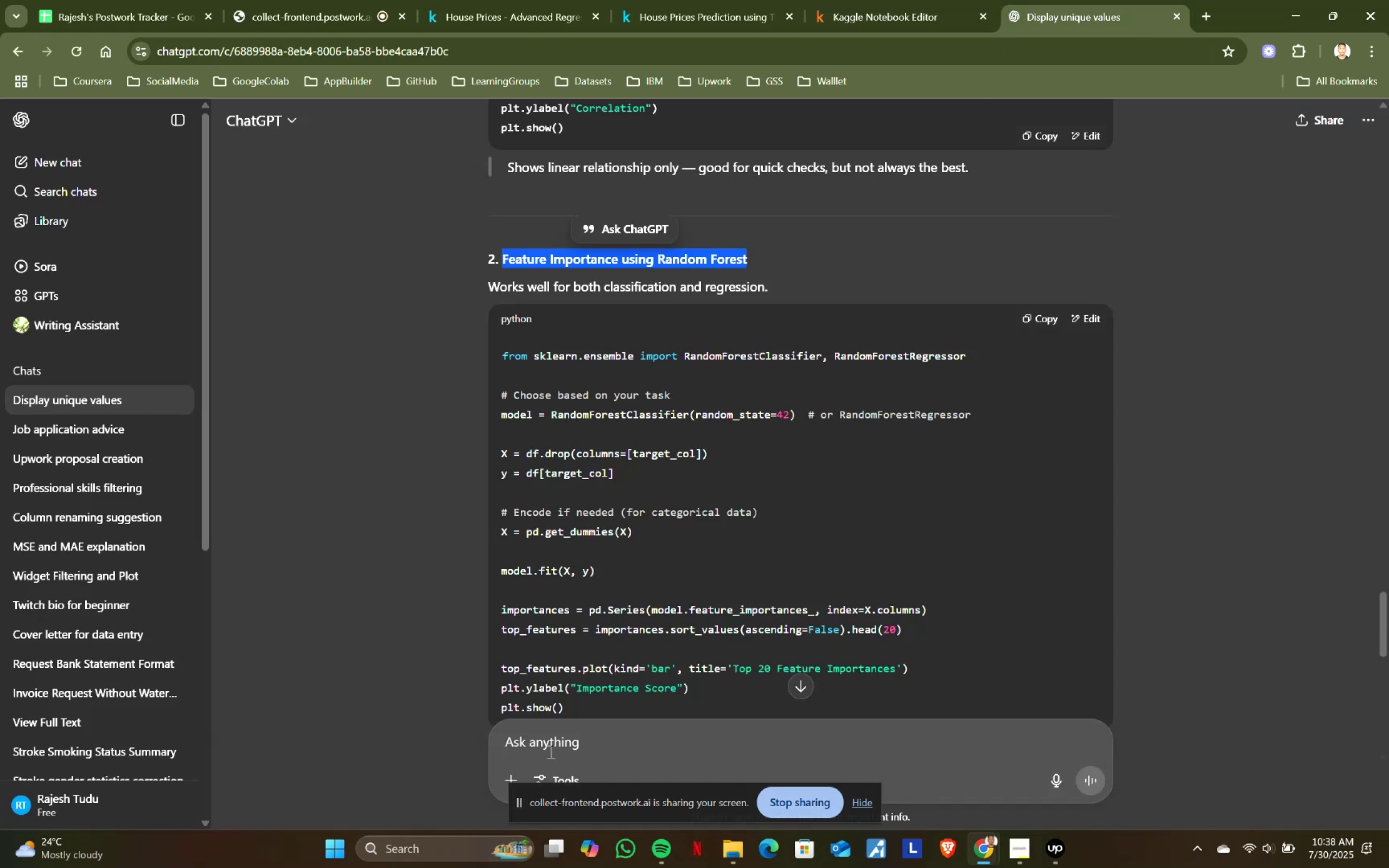 
left_click([558, 742])
 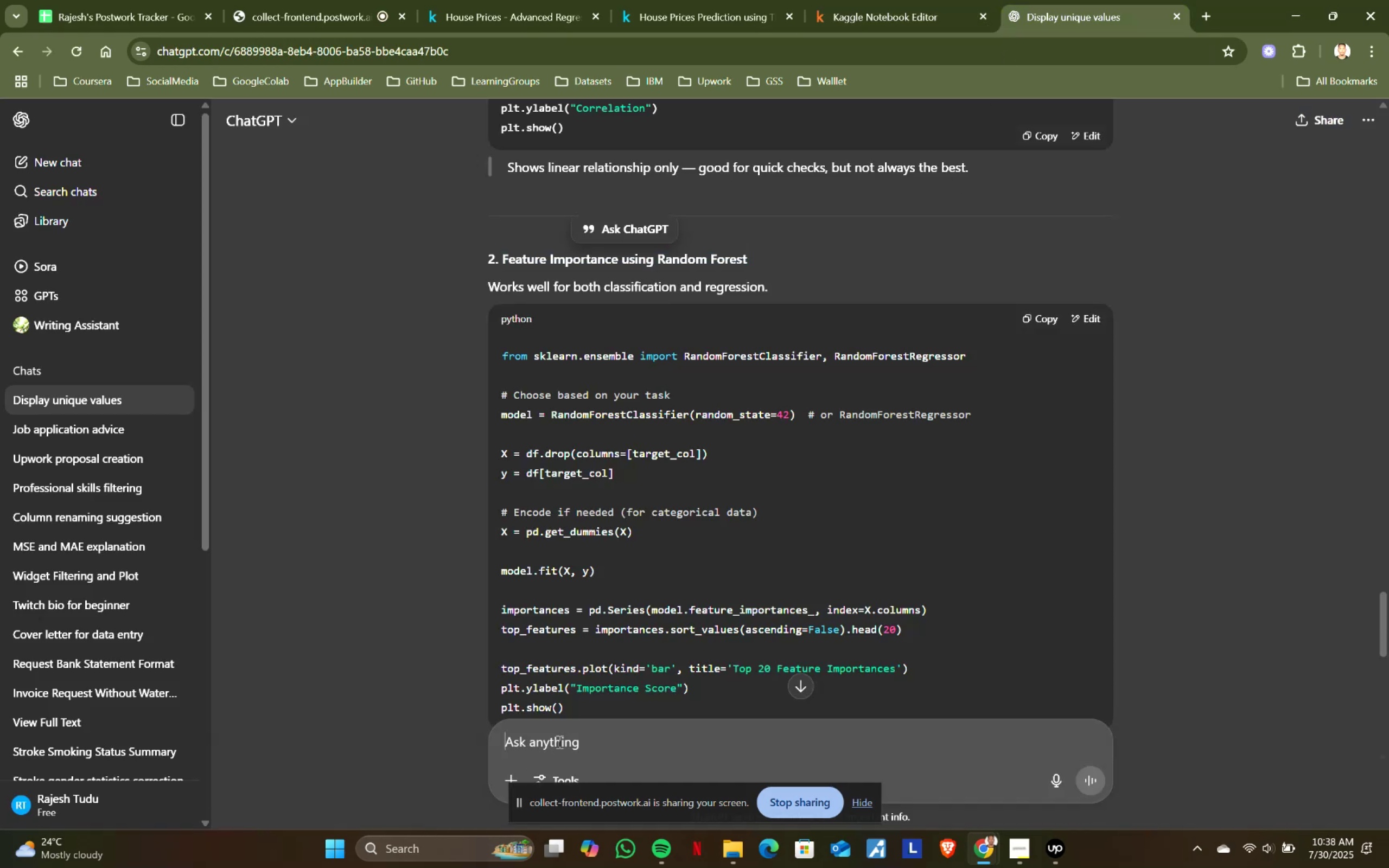 
key(Control+ControlLeft)
 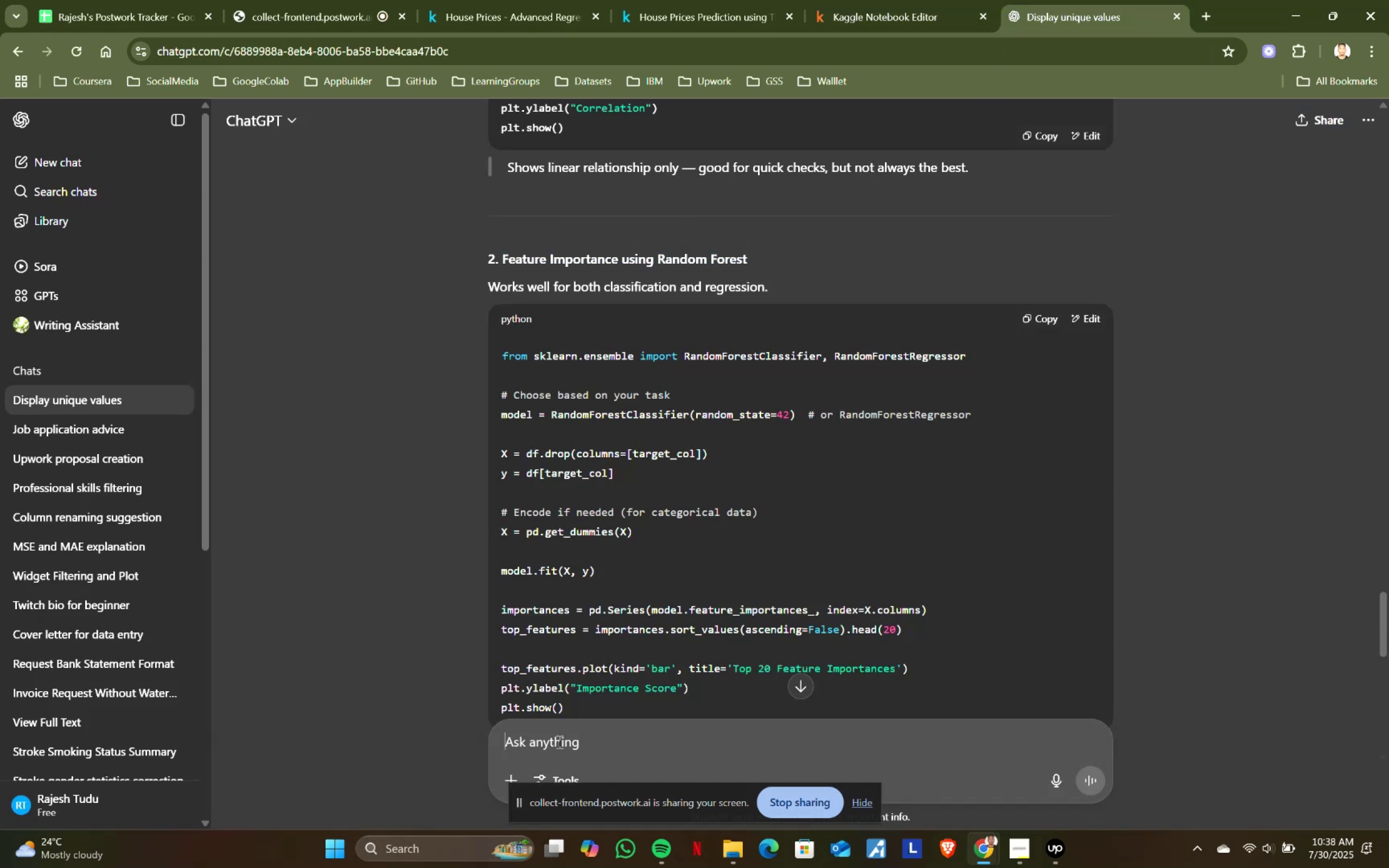 
key(Control+V)
 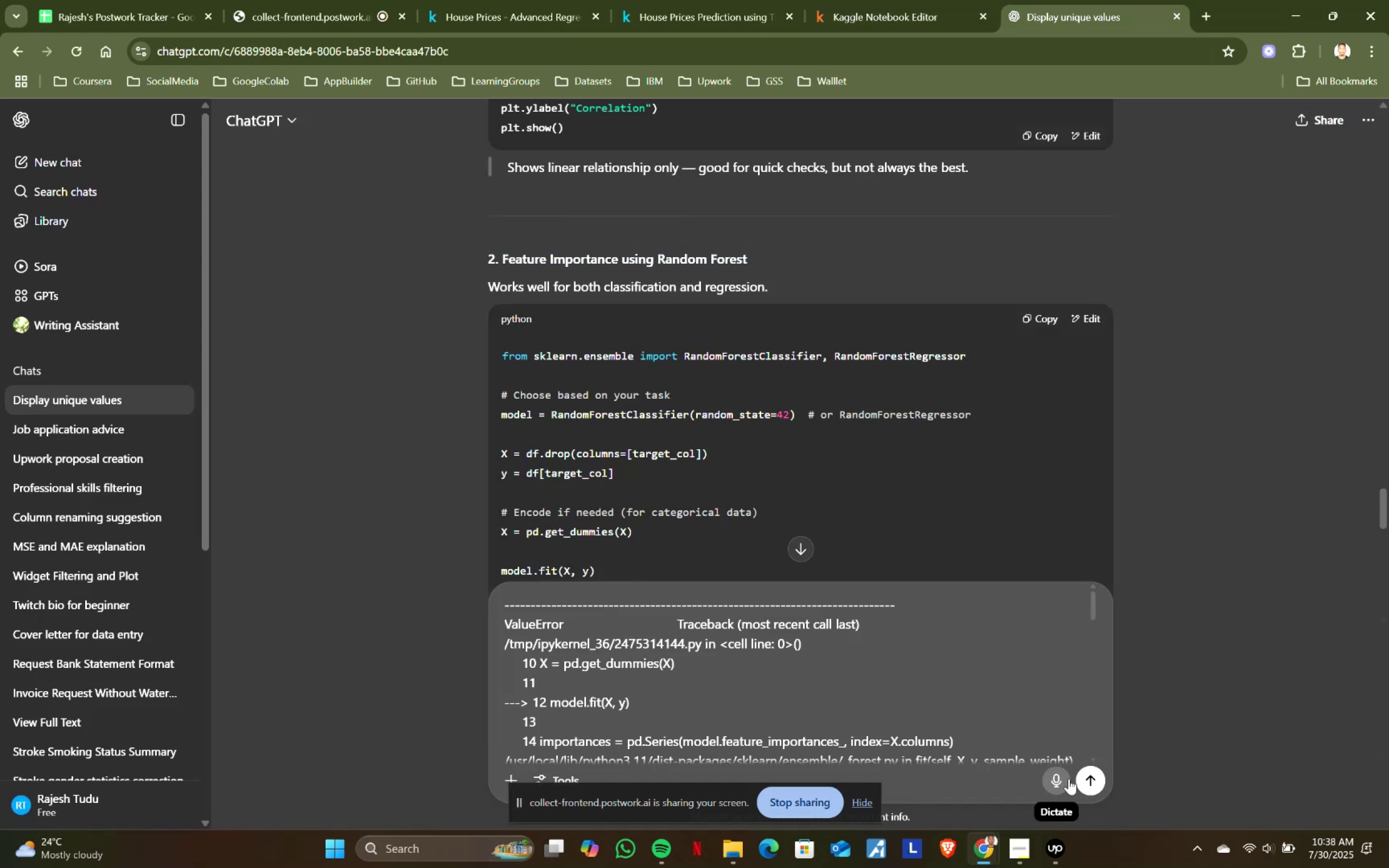 
left_click([1090, 779])
 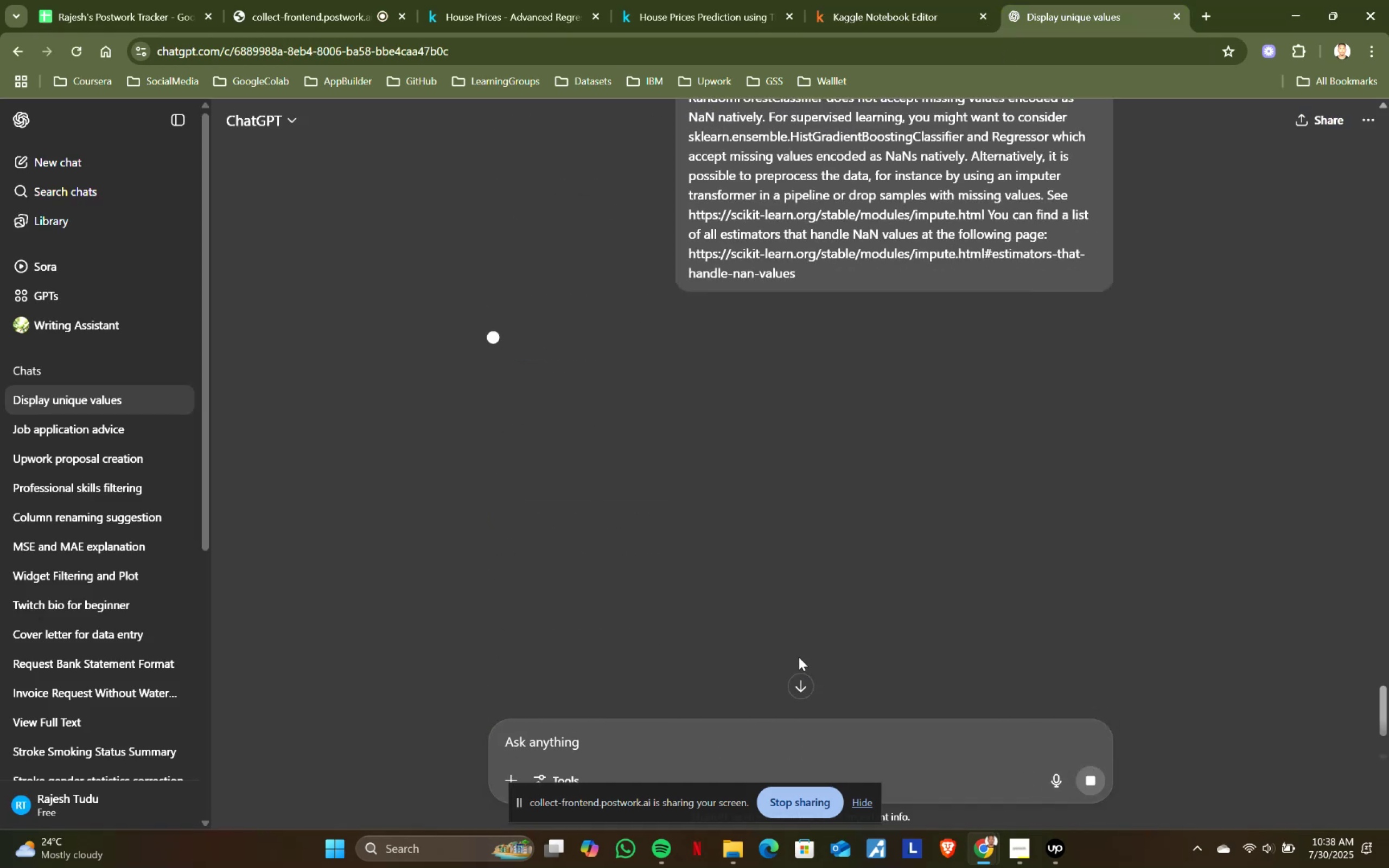 
scroll: coordinate [758, 459], scroll_direction: up, amount: 3.0
 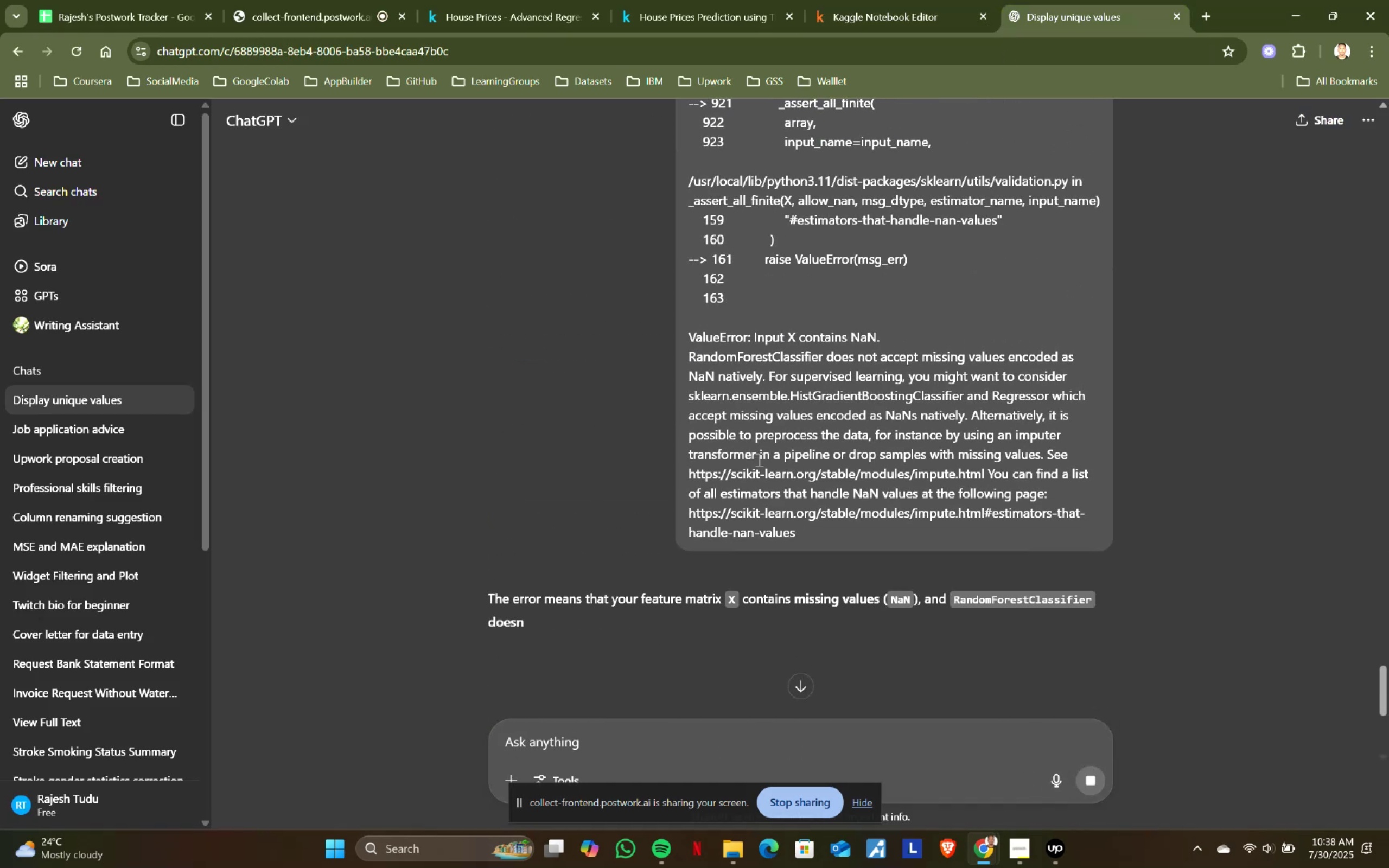 
scroll: coordinate [739, 474], scroll_direction: down, amount: 5.0
 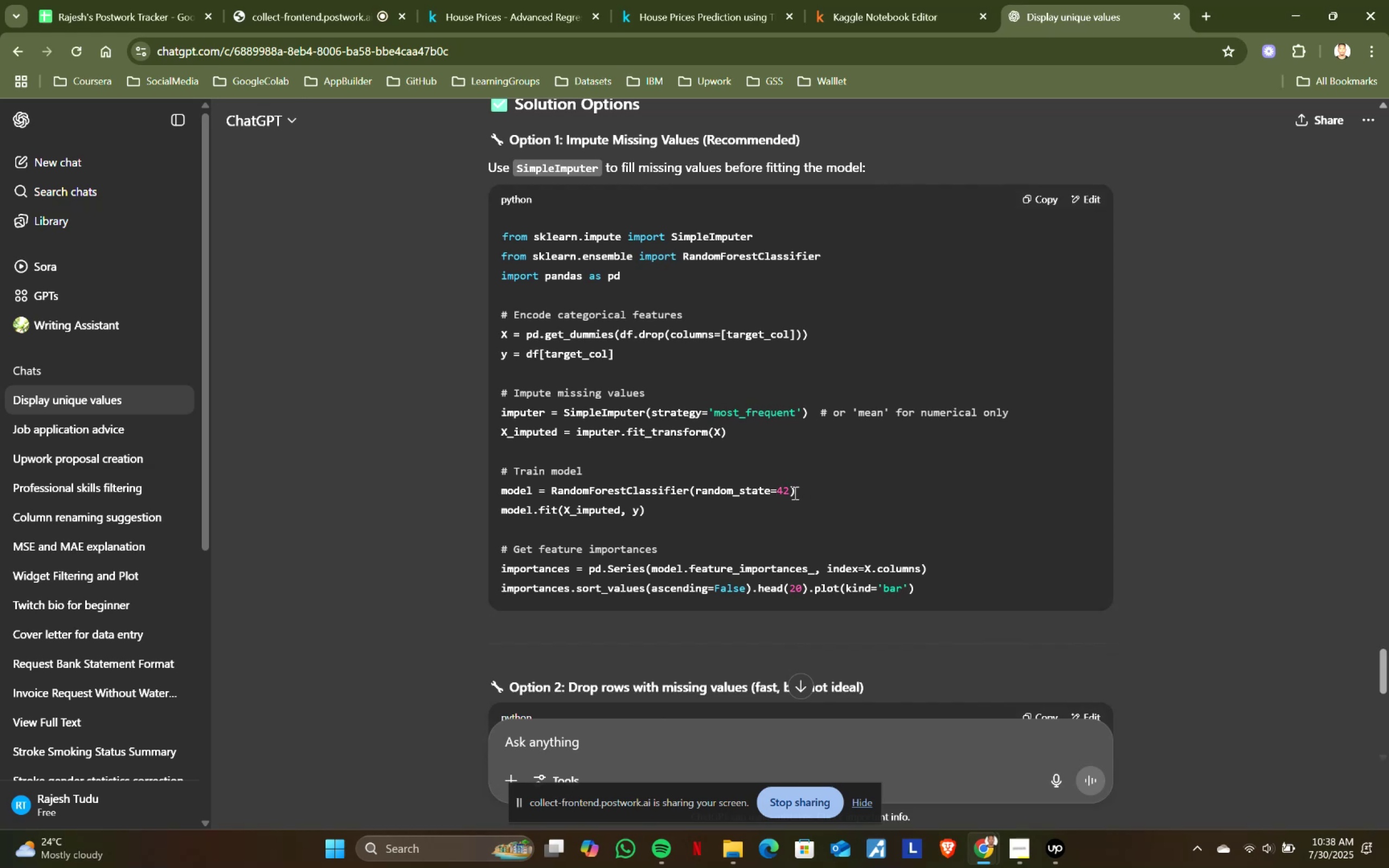 
left_click([731, 0])
 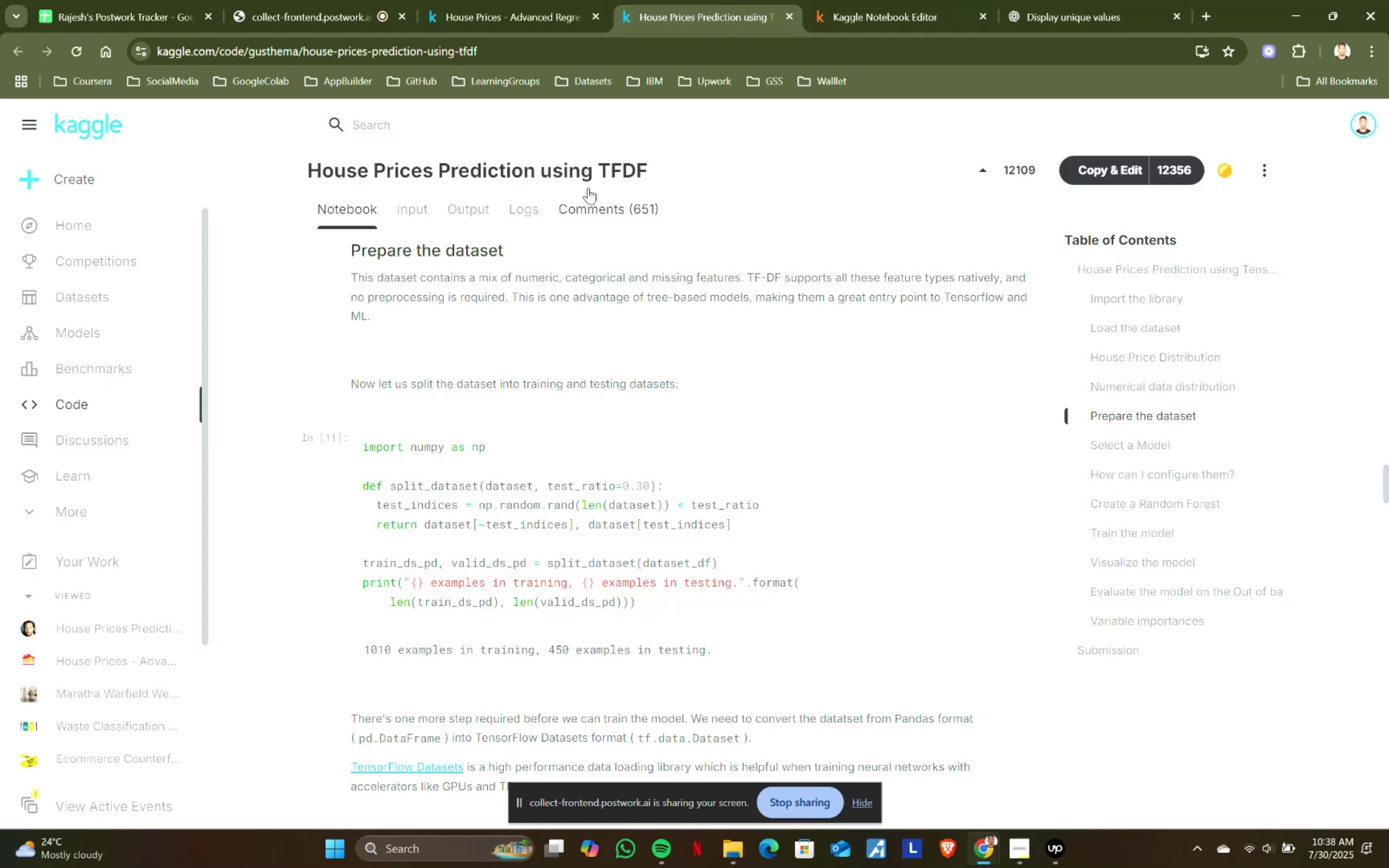 
left_click([505, 0])
 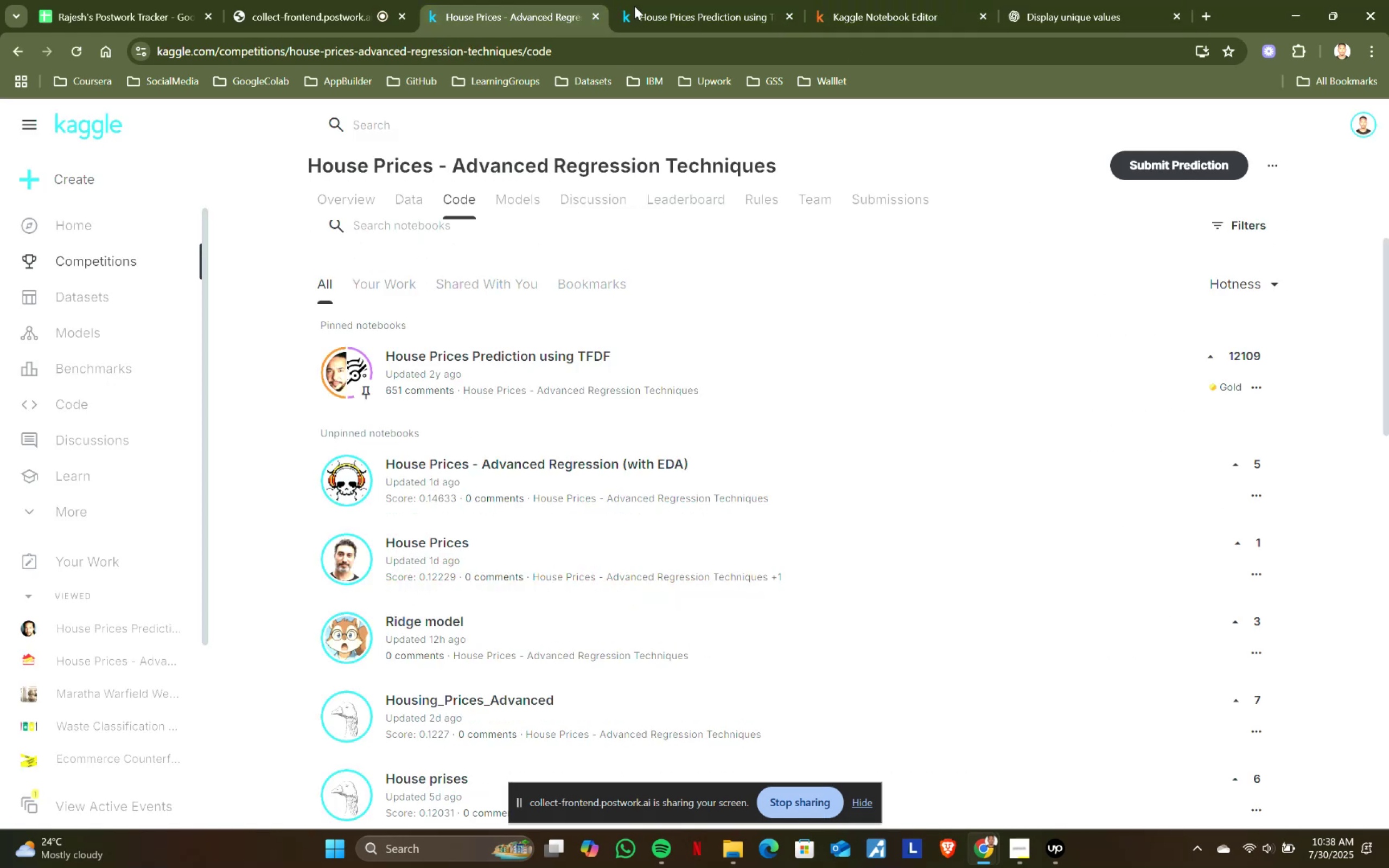 
left_click([680, 0])
 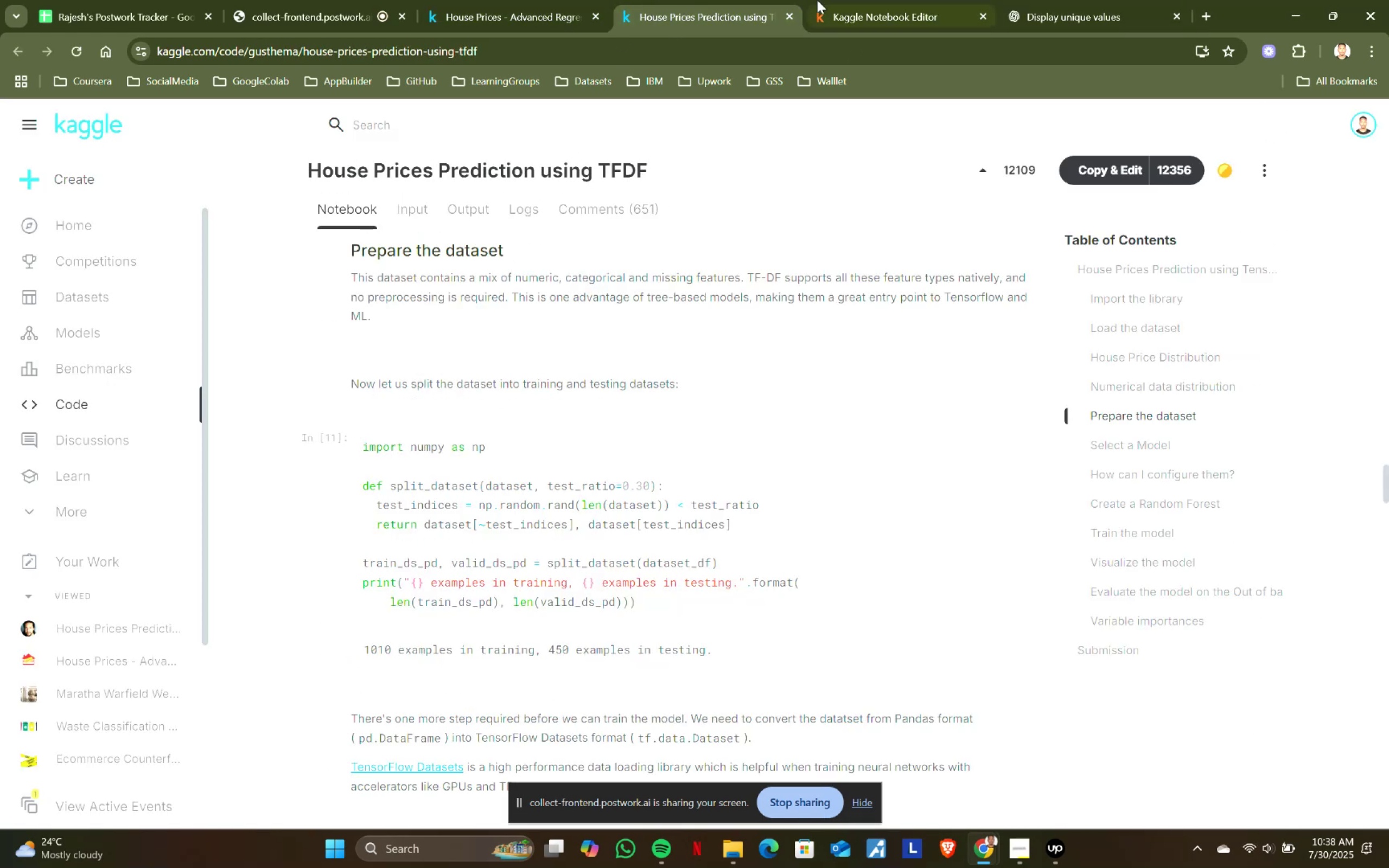 
left_click([833, 0])
 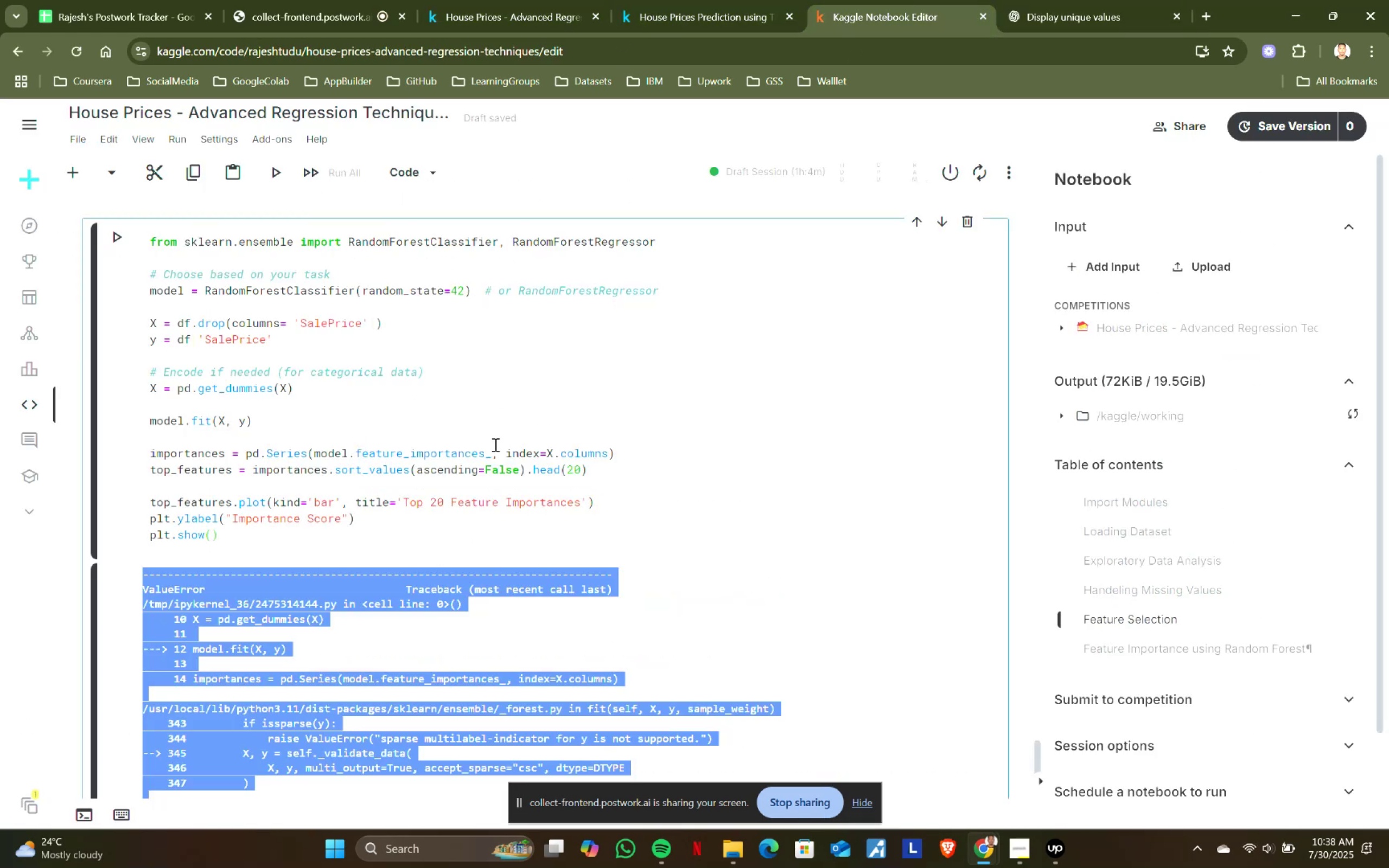 
scroll: coordinate [494, 444], scroll_direction: up, amount: 3.0
 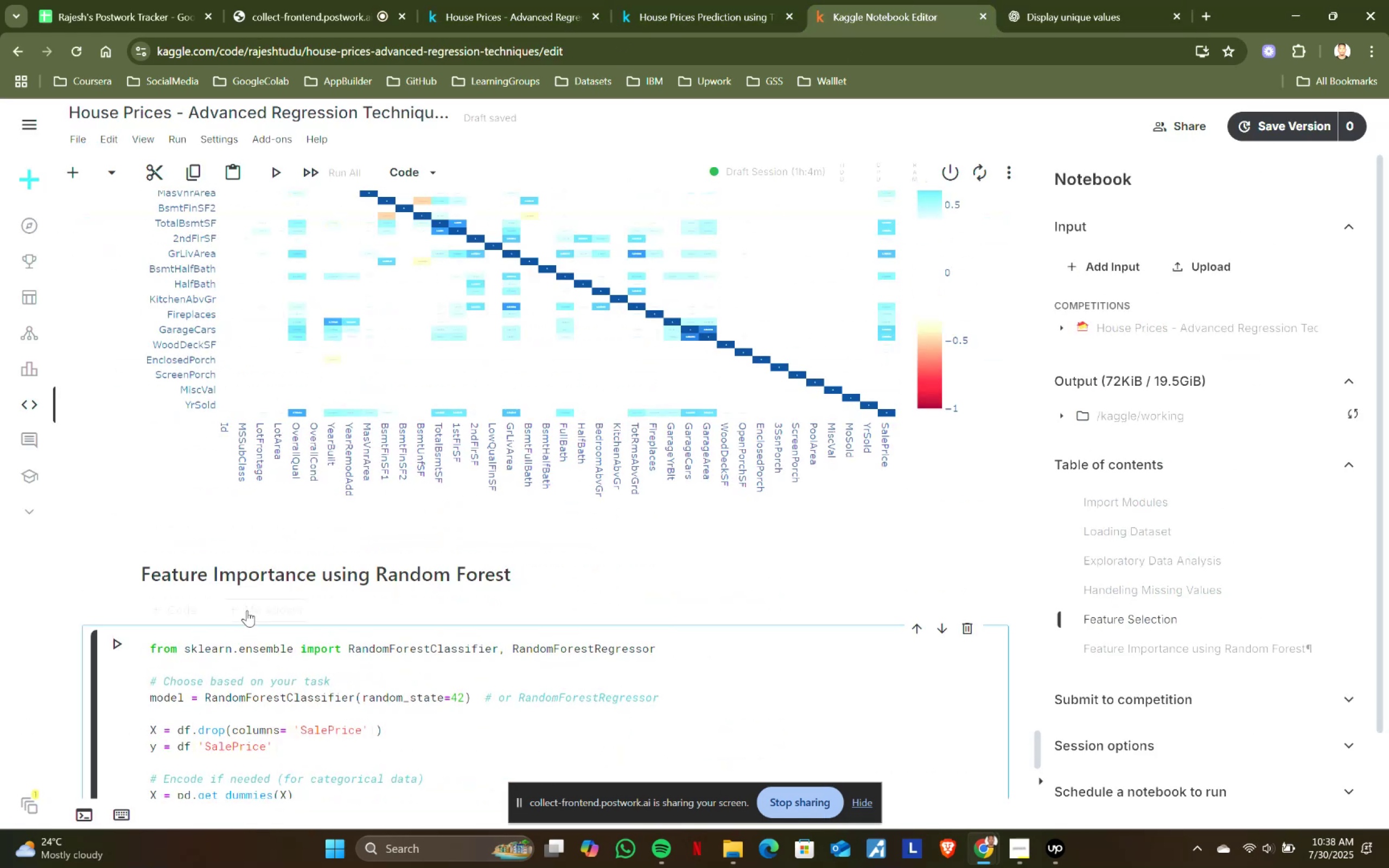 
left_click([193, 607])
 